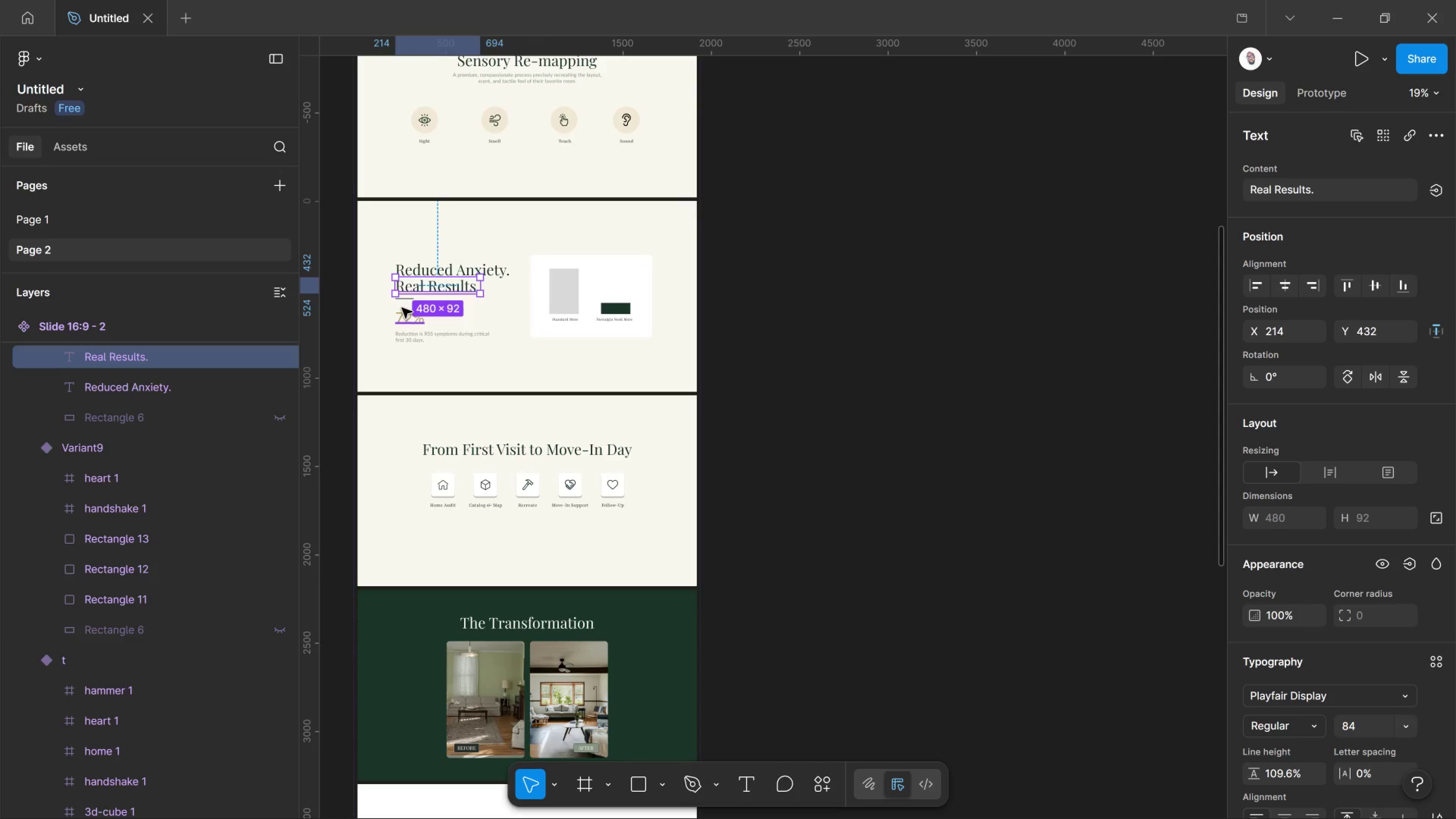 
hold_key(key=AltLeft, duration=0.43)
scroll: coordinate [400, 308], scroll_direction: up, amount: 2.0
 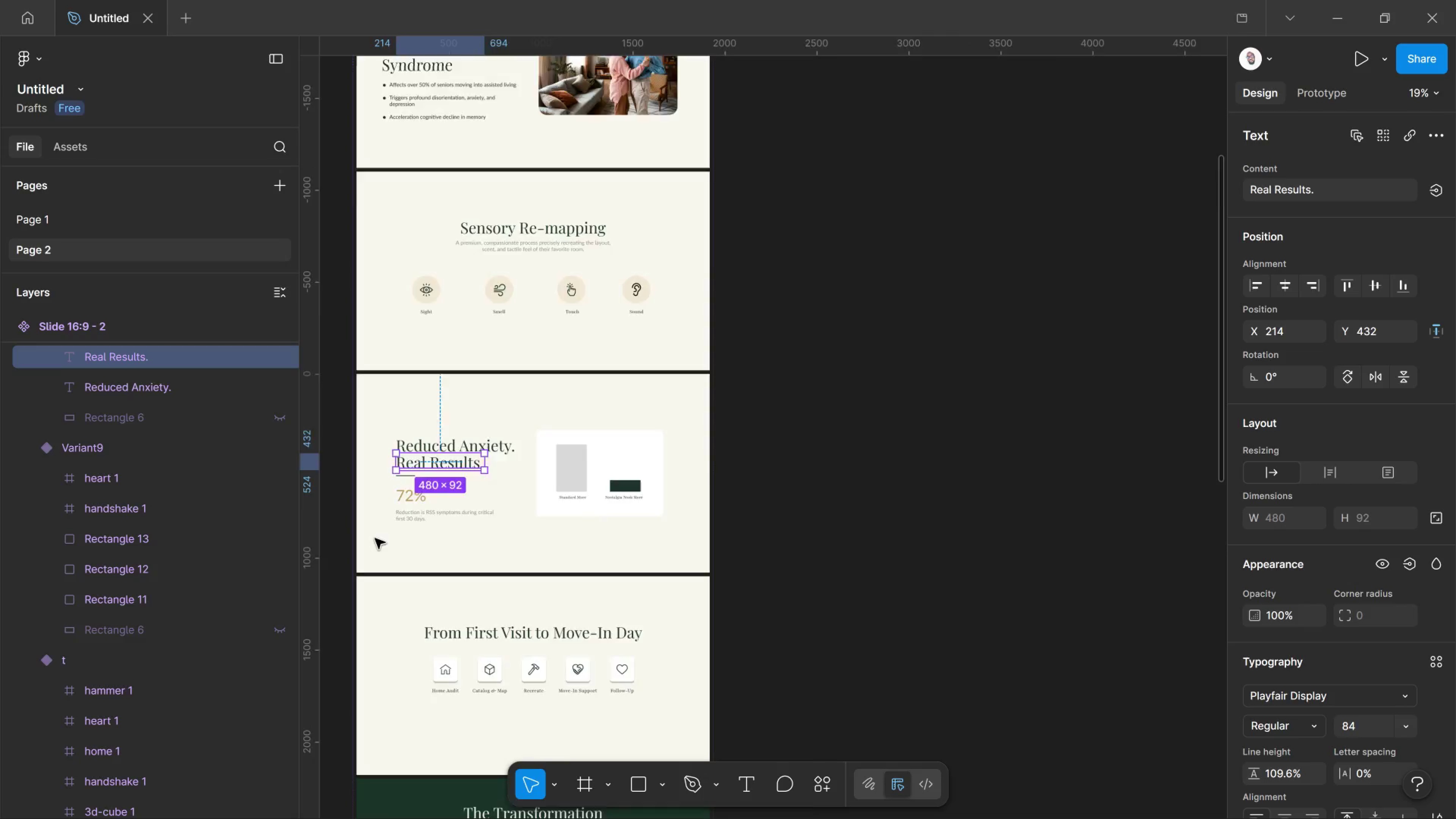 
hold_key(key=ControlLeft, duration=0.98)
scroll: coordinate [442, 524], scroll_direction: up, amount: 8.0
 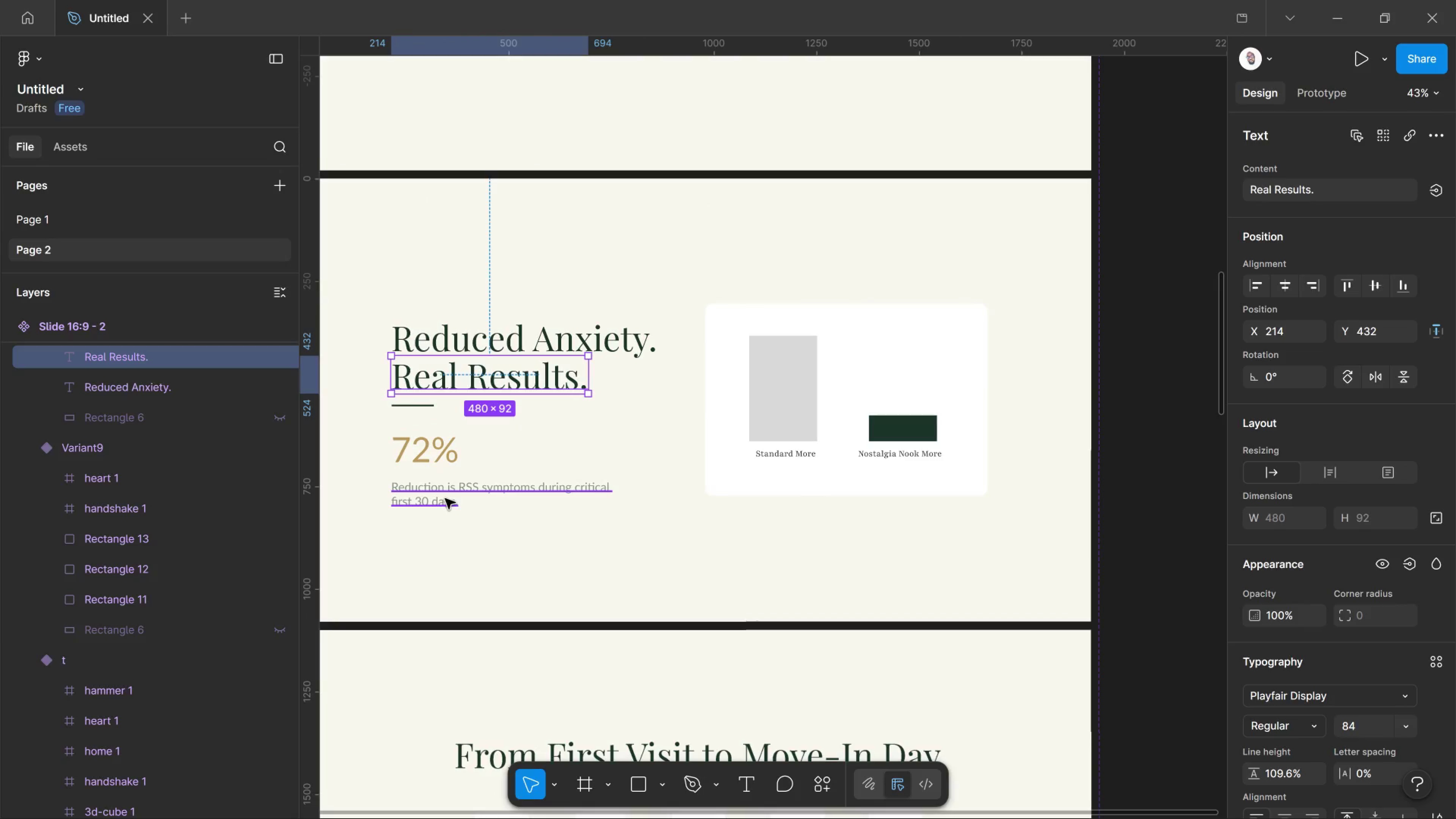 
hold_key(key=ControlLeft, duration=4.37)
 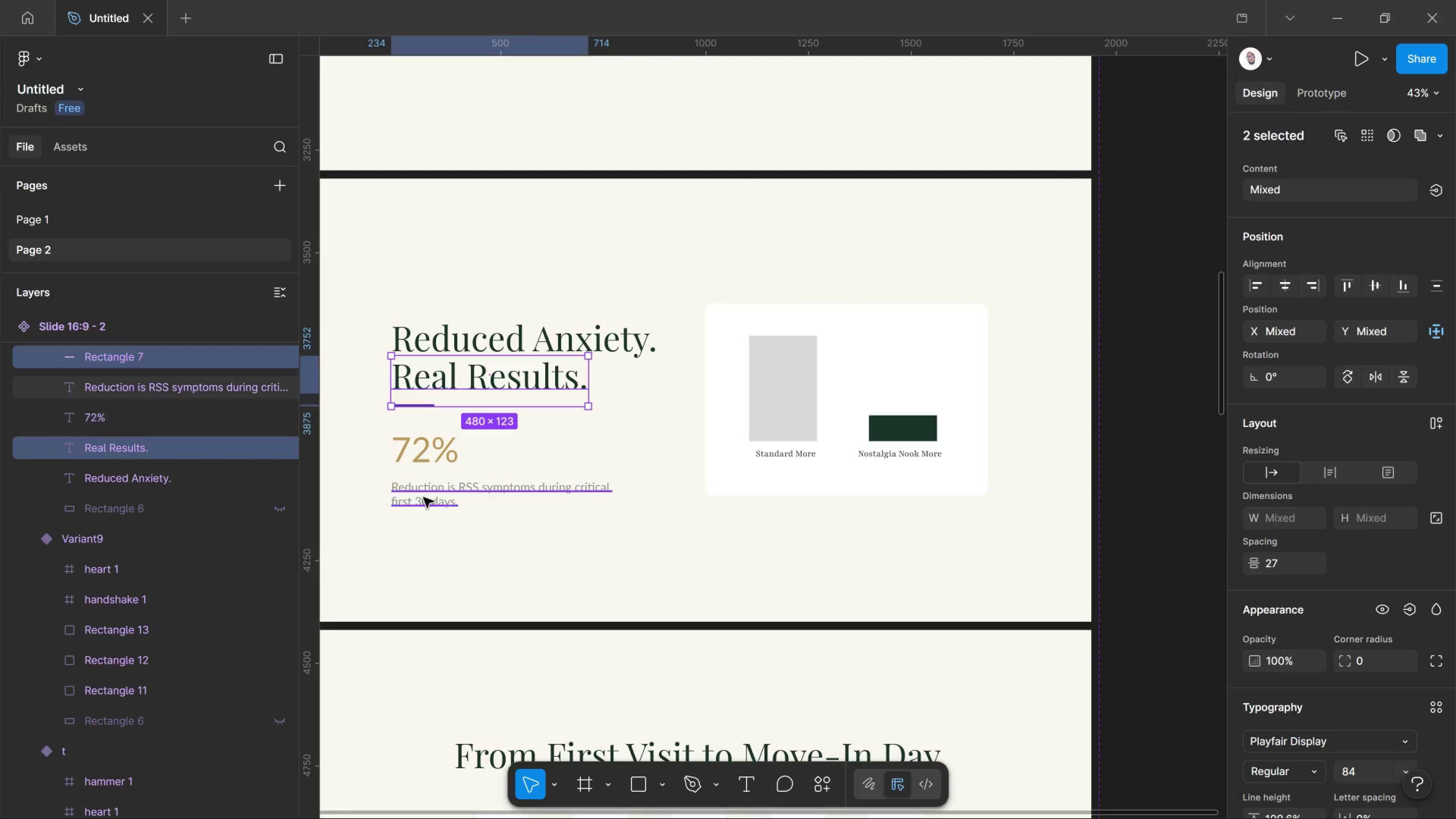 
hold_key(key=ShiftLeft, duration=2.64)
left_click([411, 406])
 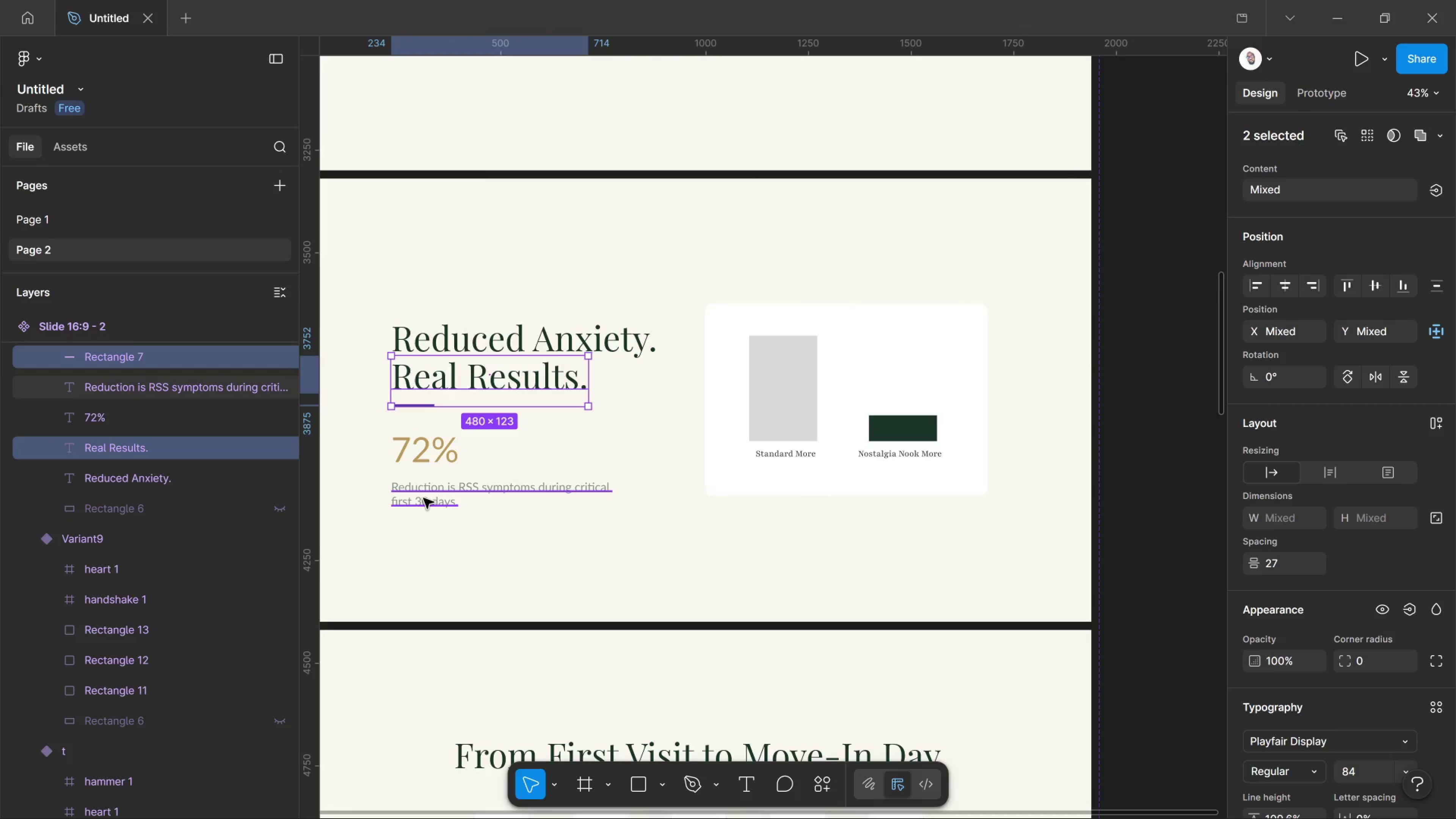 
left_click([424, 498])
 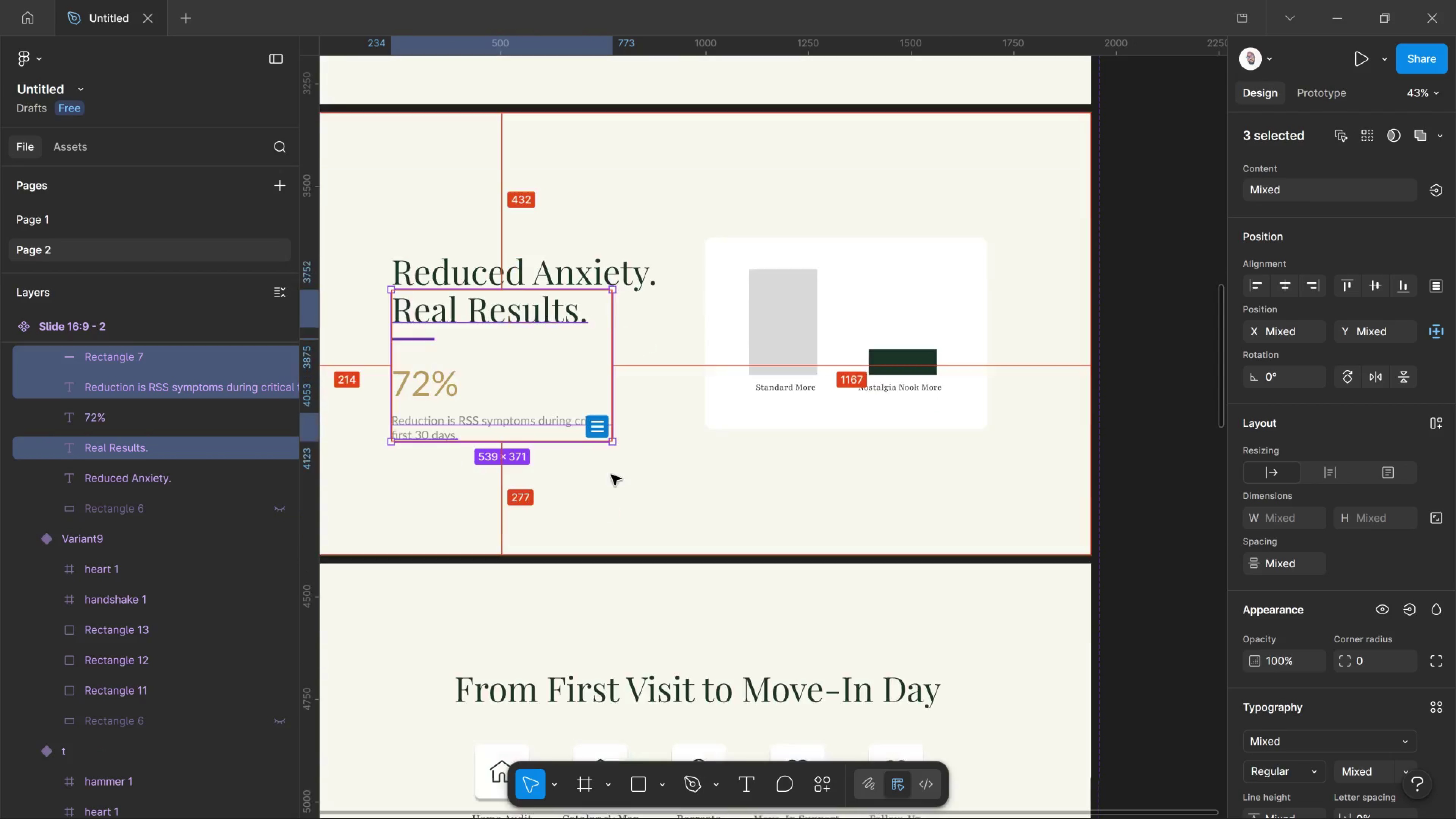 
hold_key(key=AltLeft, duration=0.57)
 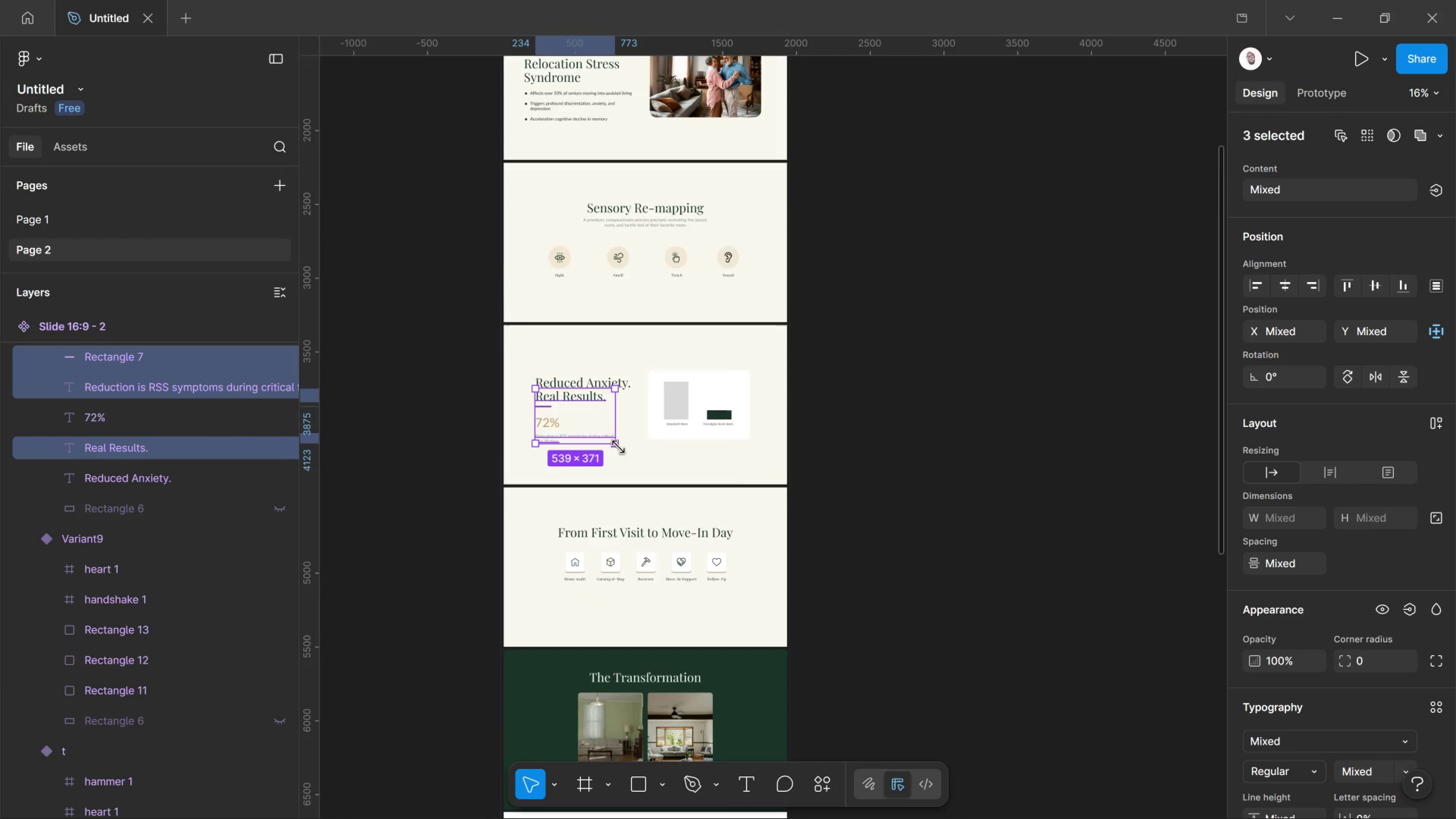 
hold_key(key=ControlLeft, duration=0.85)
 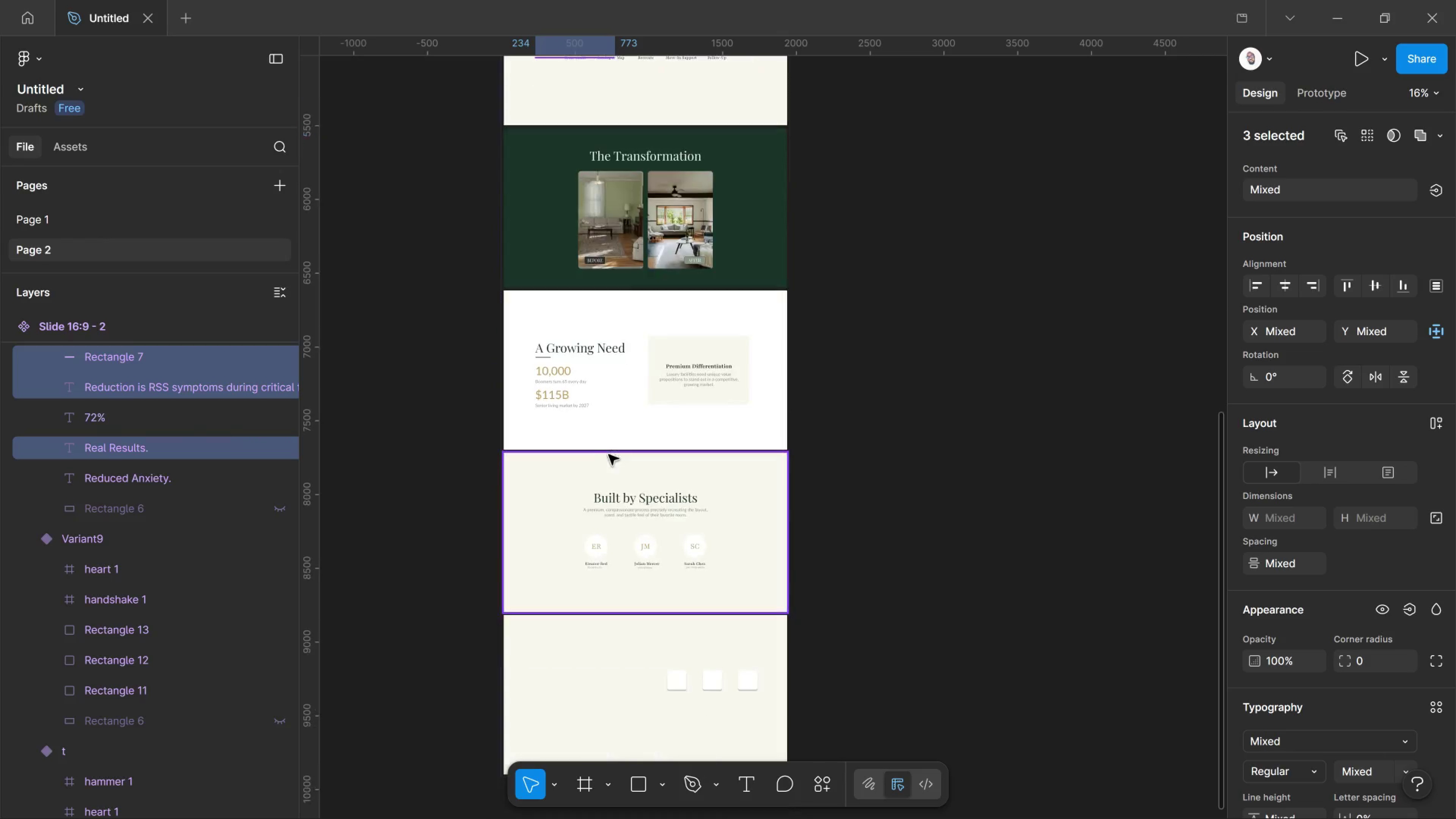 
scroll: coordinate [610, 455], scroll_direction: down, amount: 21.0
 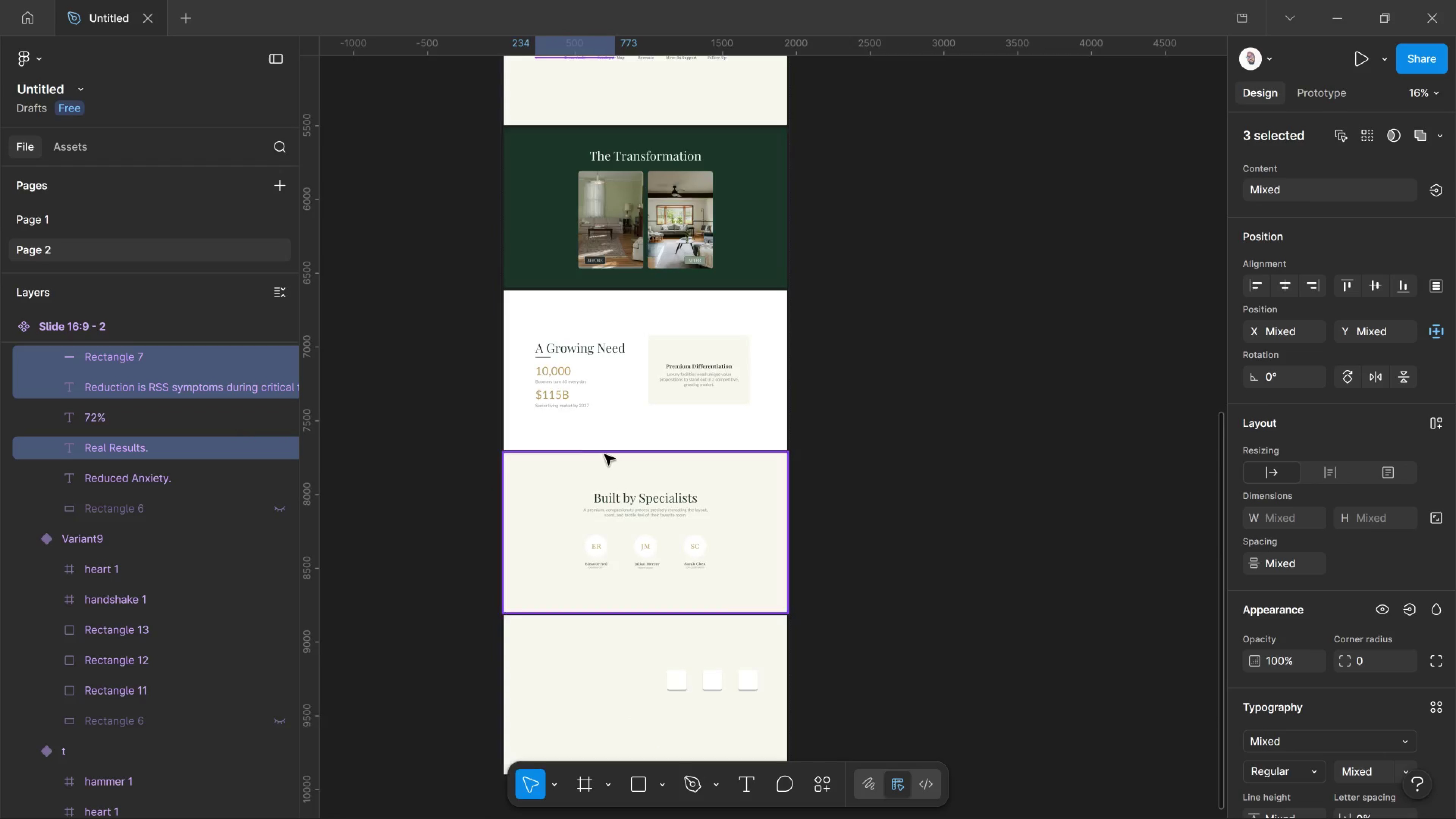 
hold_key(key=ControlLeft, duration=0.81)
scroll: coordinate [606, 455], scroll_direction: down, amount: 5.0
 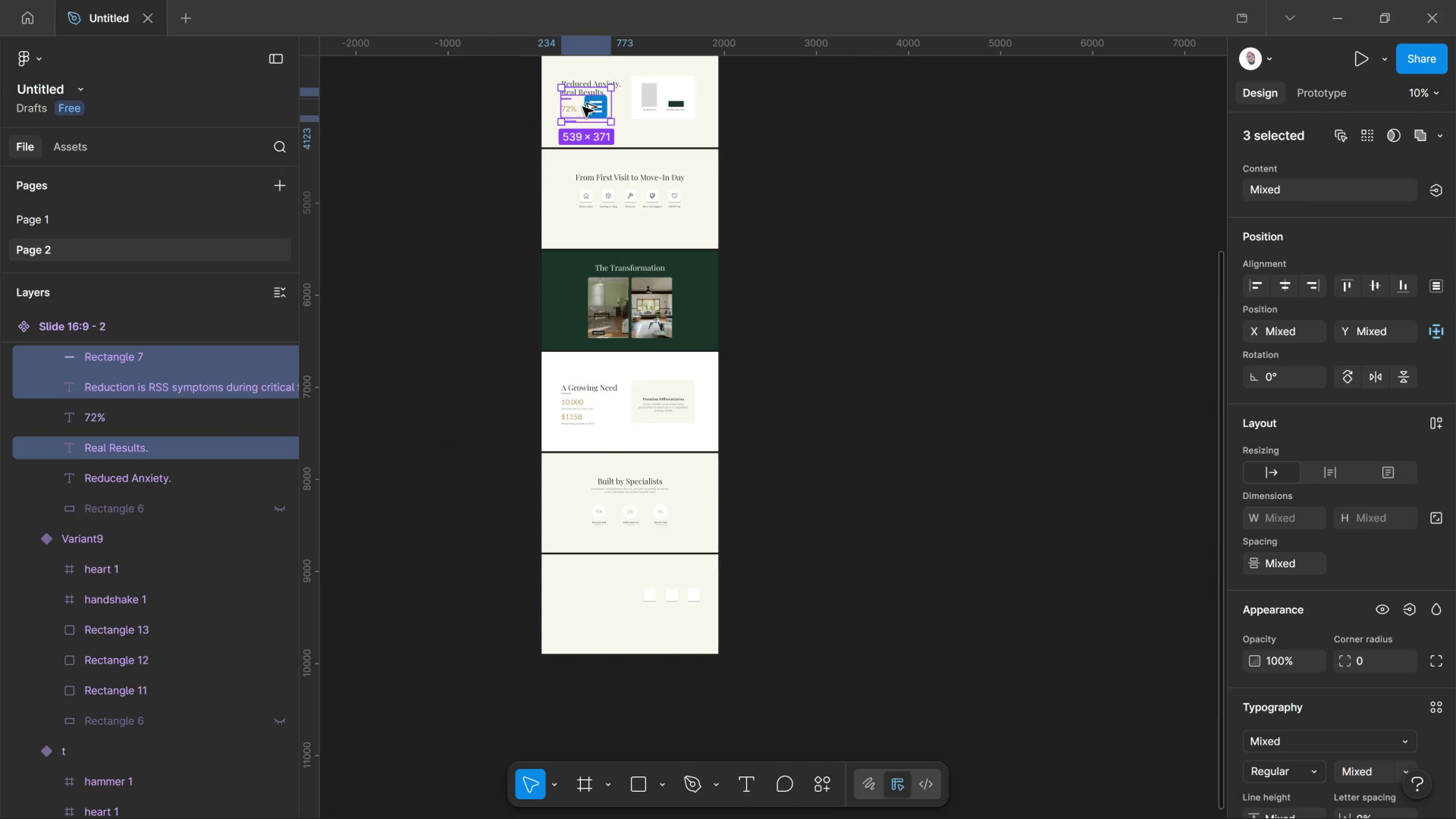 
hold_key(key=AltLeft, duration=10.85)
left_click_drag(start_coordinate=[576, 107], to_coordinate=[578, 609])
 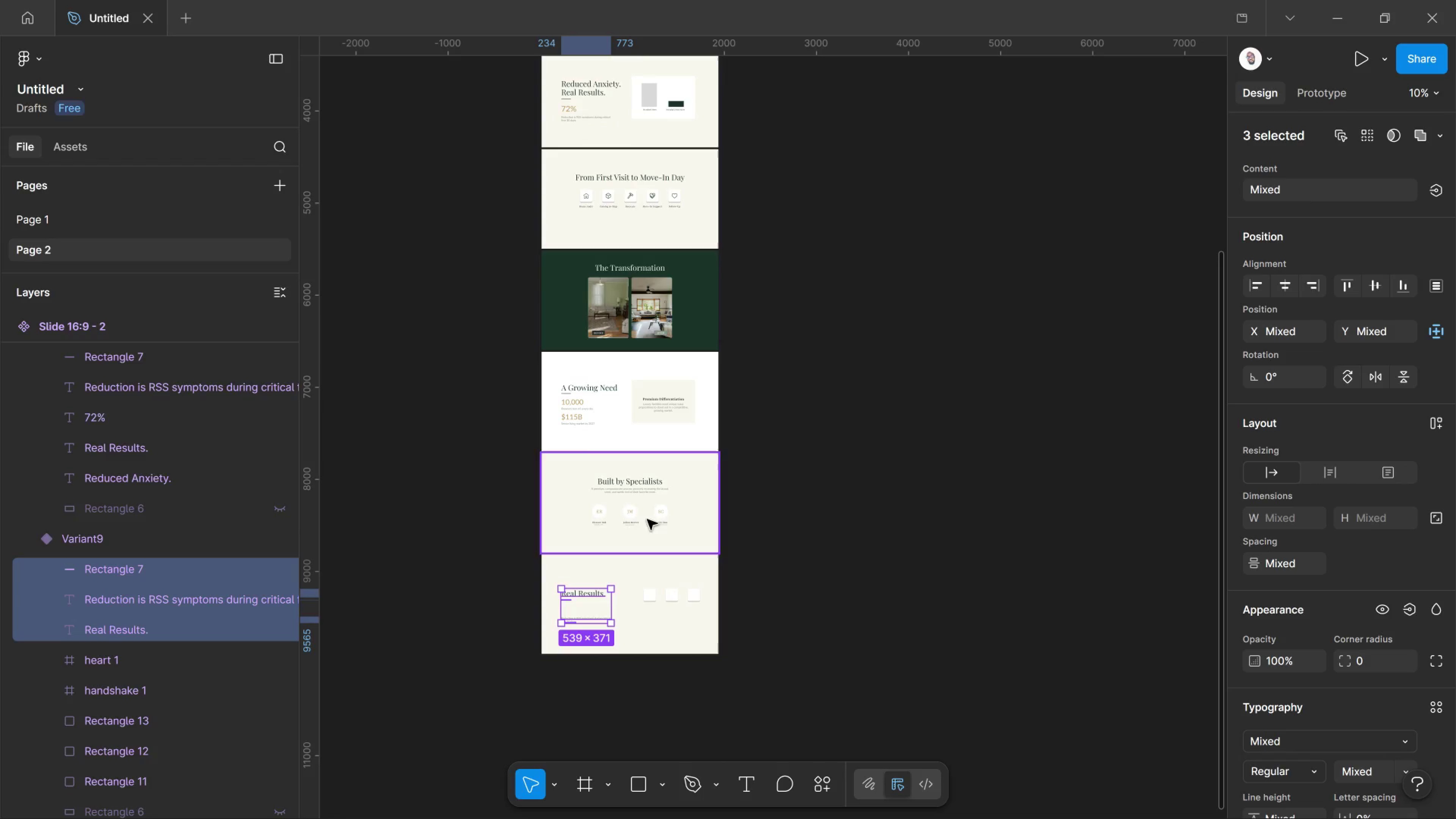 
hold_key(key=ShiftLeft, duration=3.06)
 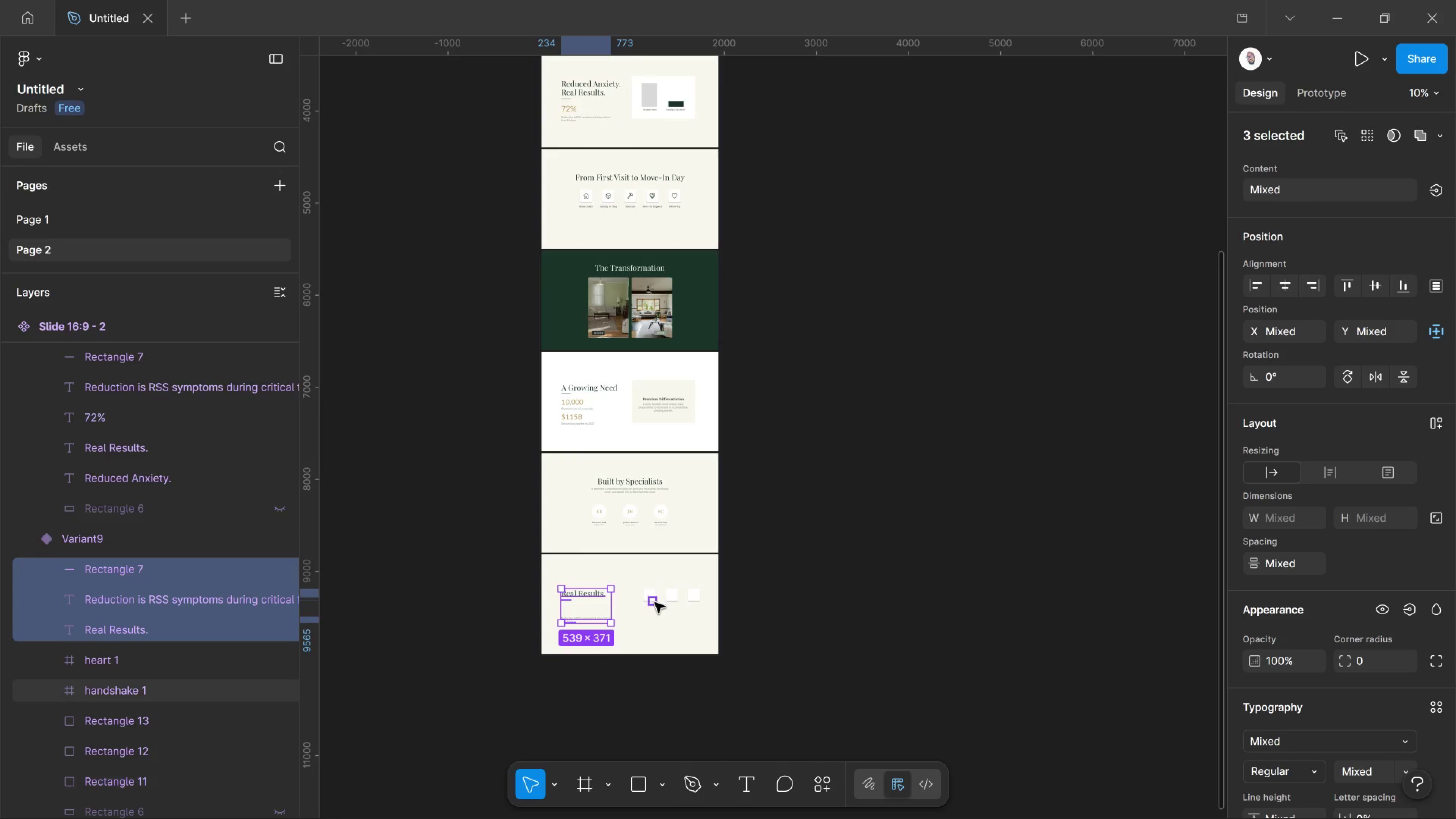 
hold_key(key=ControlLeft, duration=1.89)
scroll: coordinate [662, 613], scroll_direction: up, amount: 13.0
 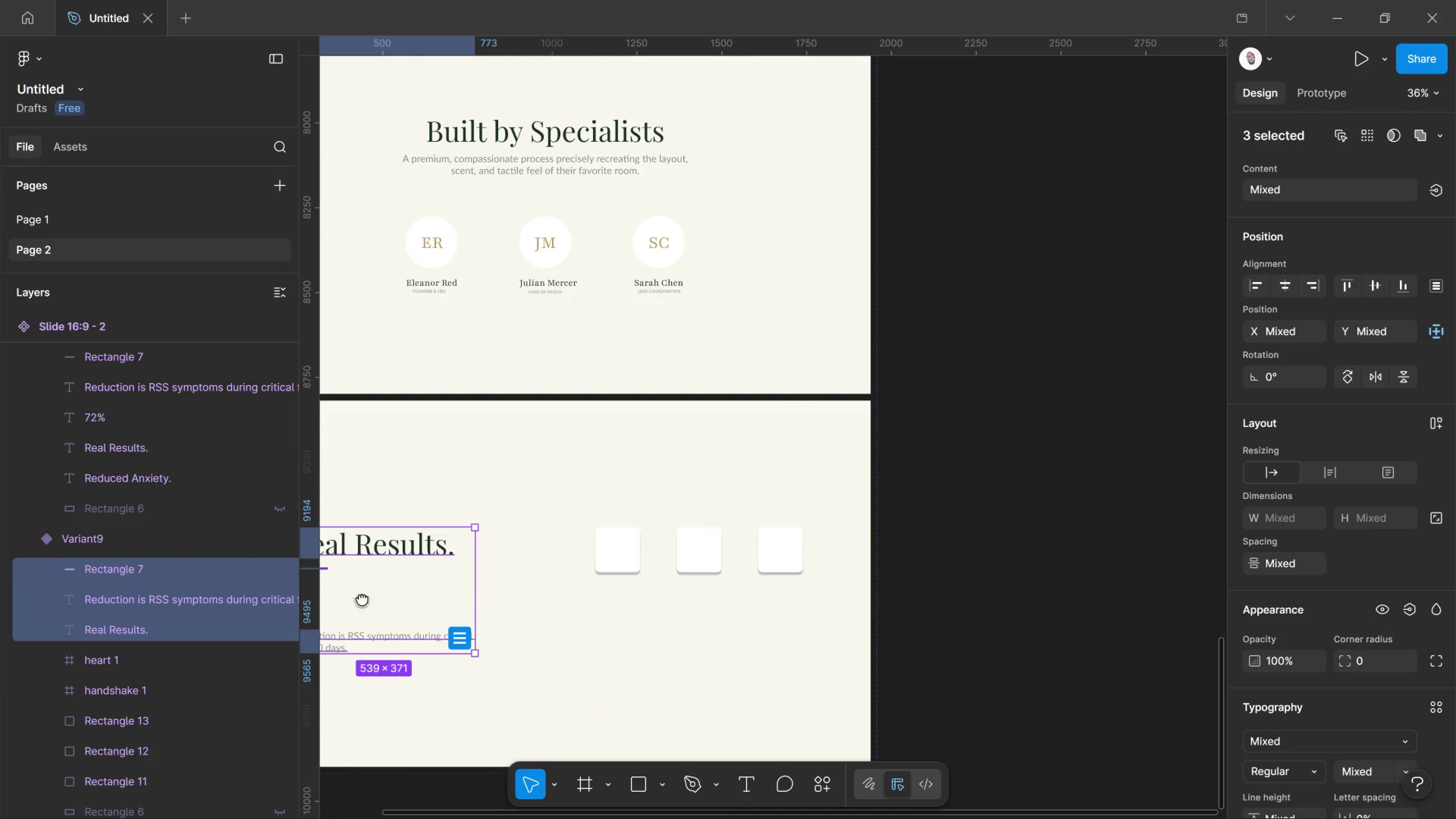 
hold_key(key=Space, duration=1.21)
 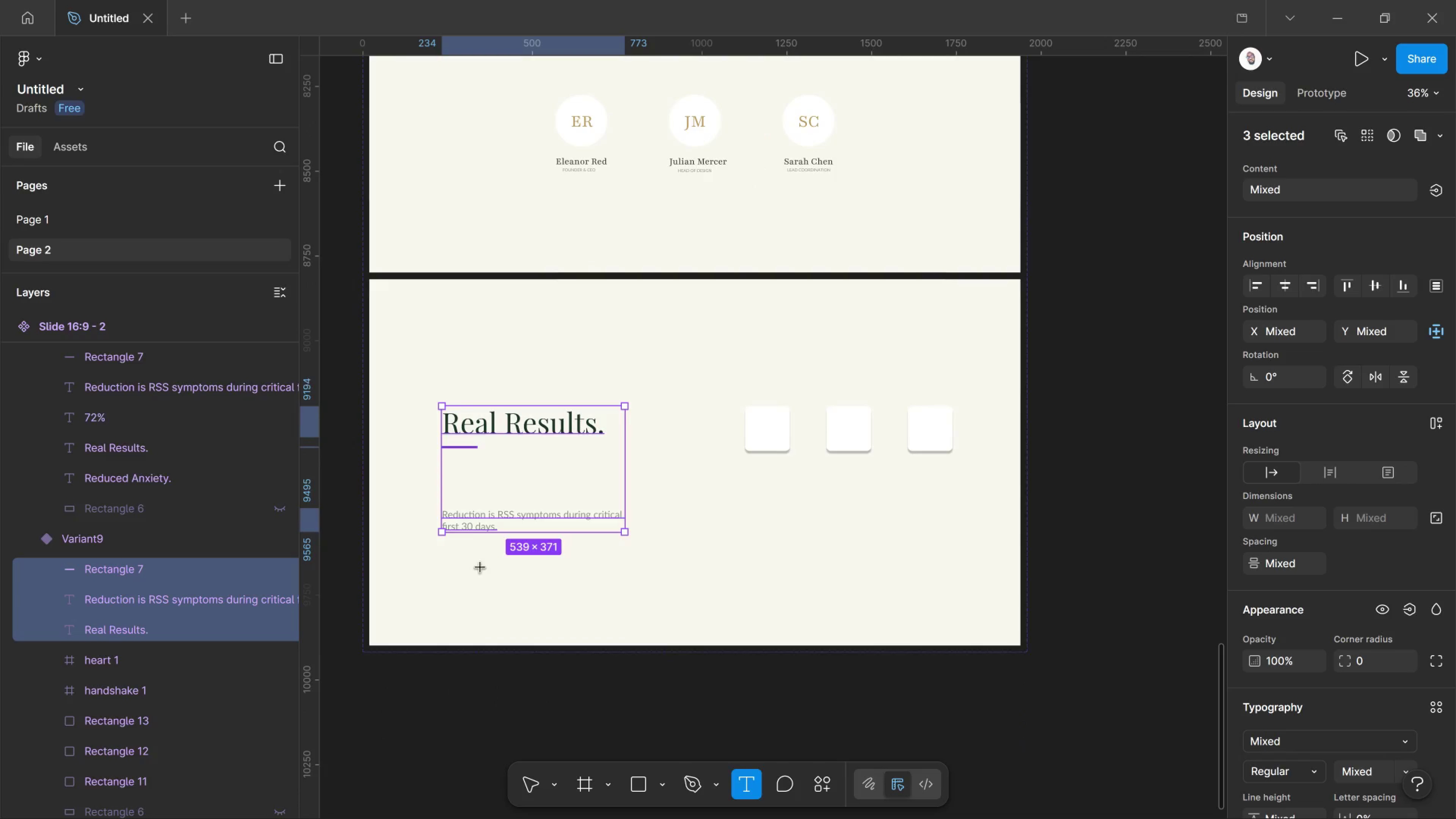 
left_click_drag(start_coordinate=[351, 598], to_coordinate=[501, 598])
 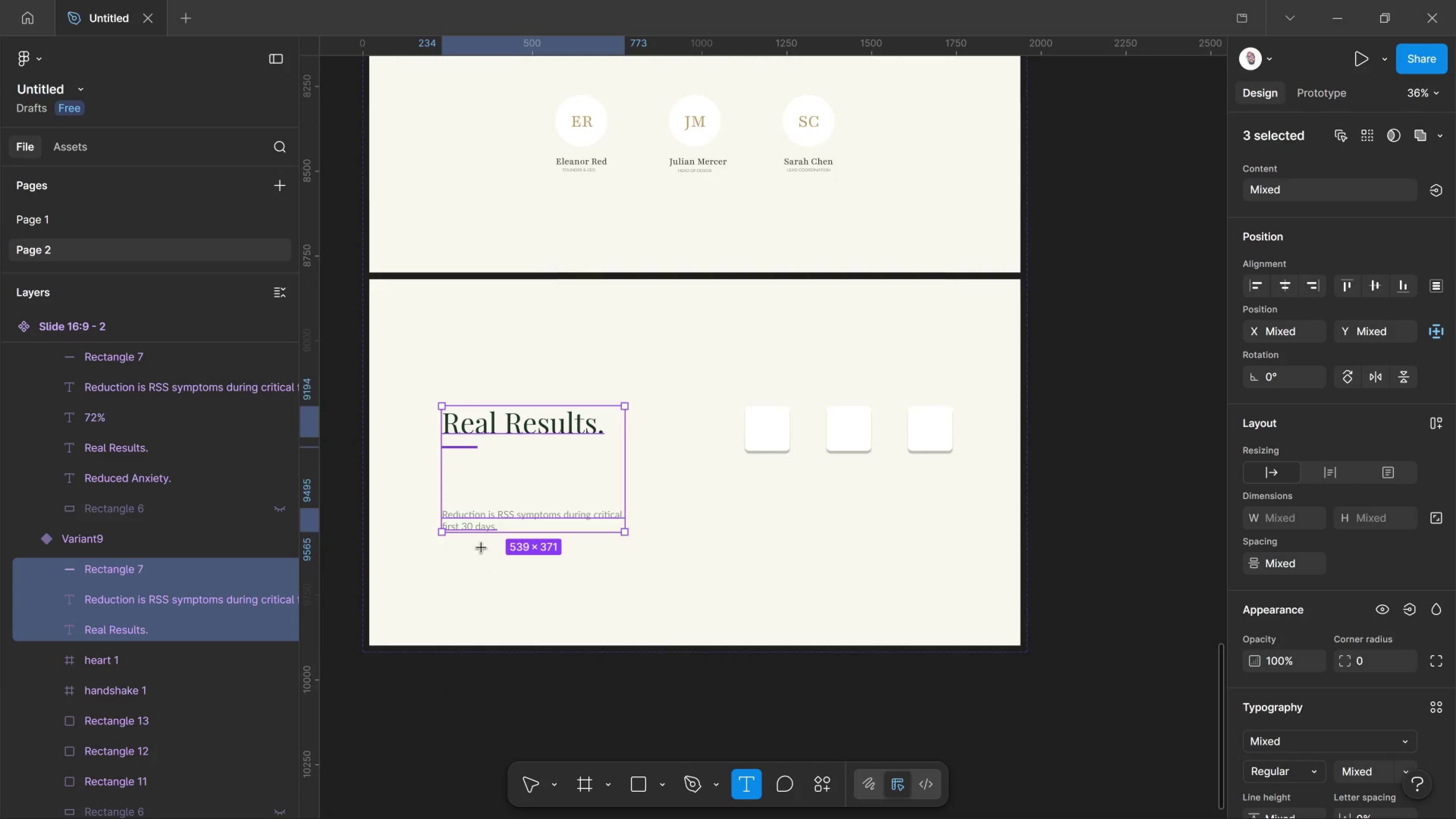 
key(T)
 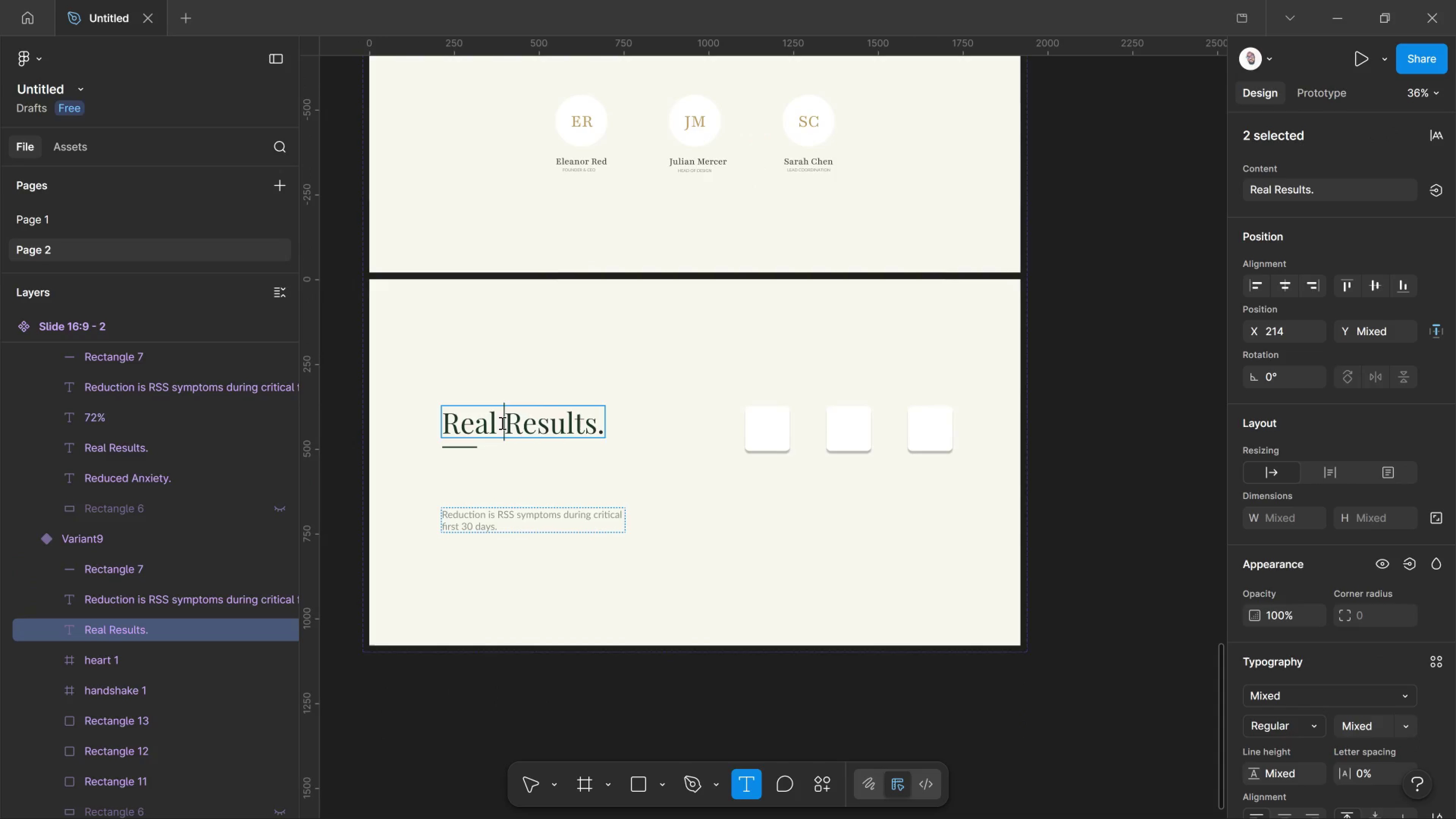 
left_click([501, 423])
 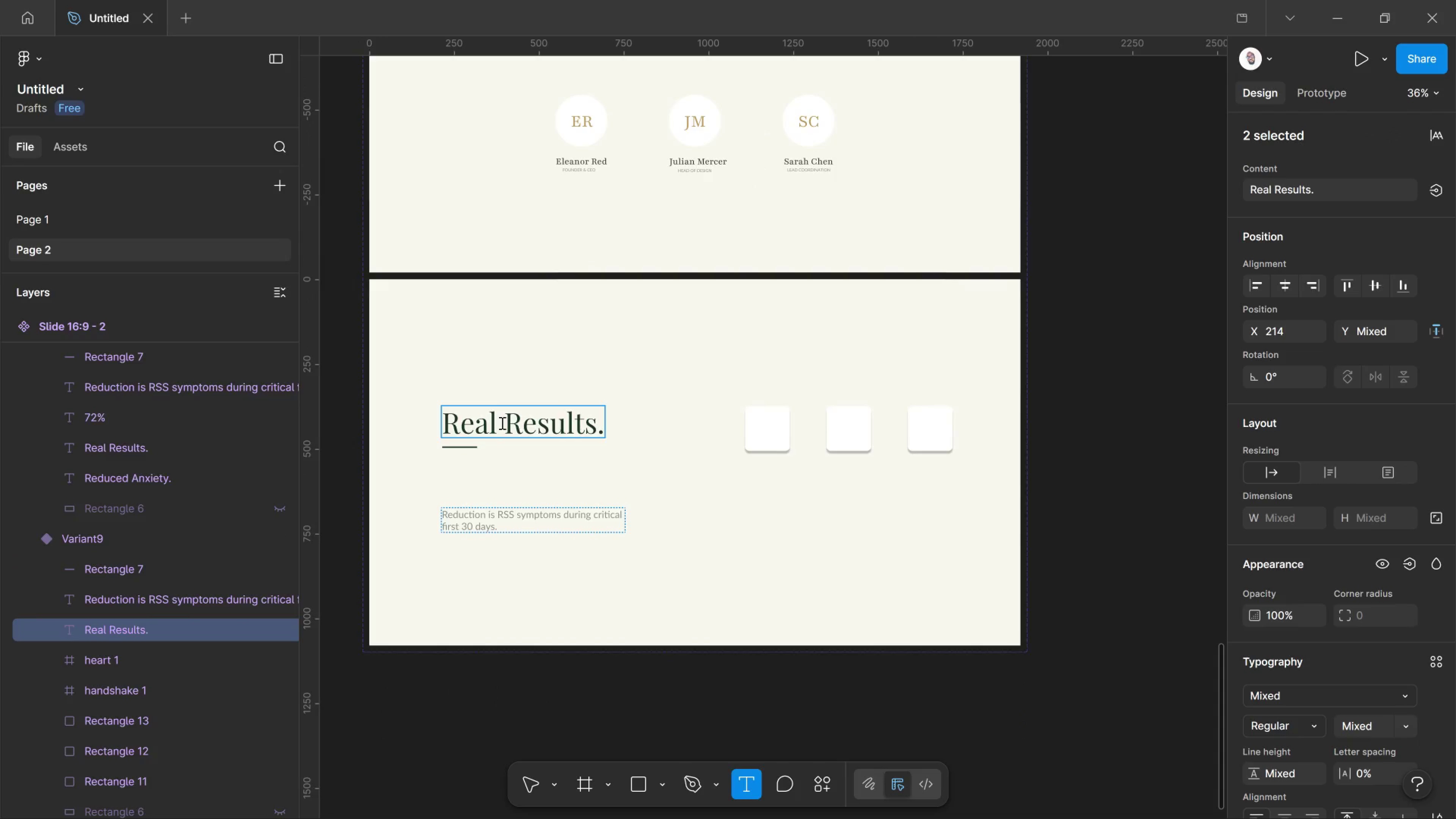 
key(Control+A)
 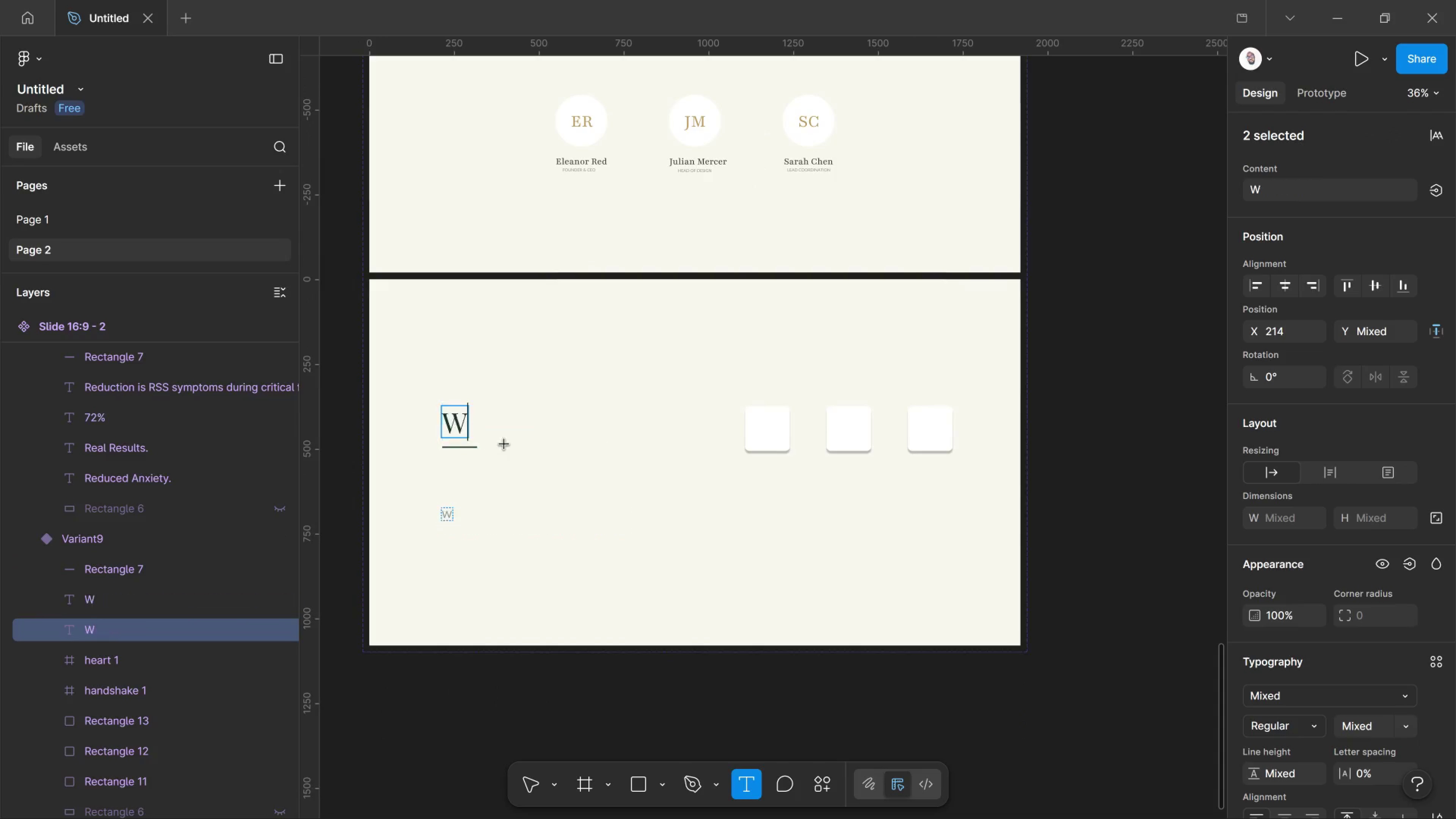 
type(What)
 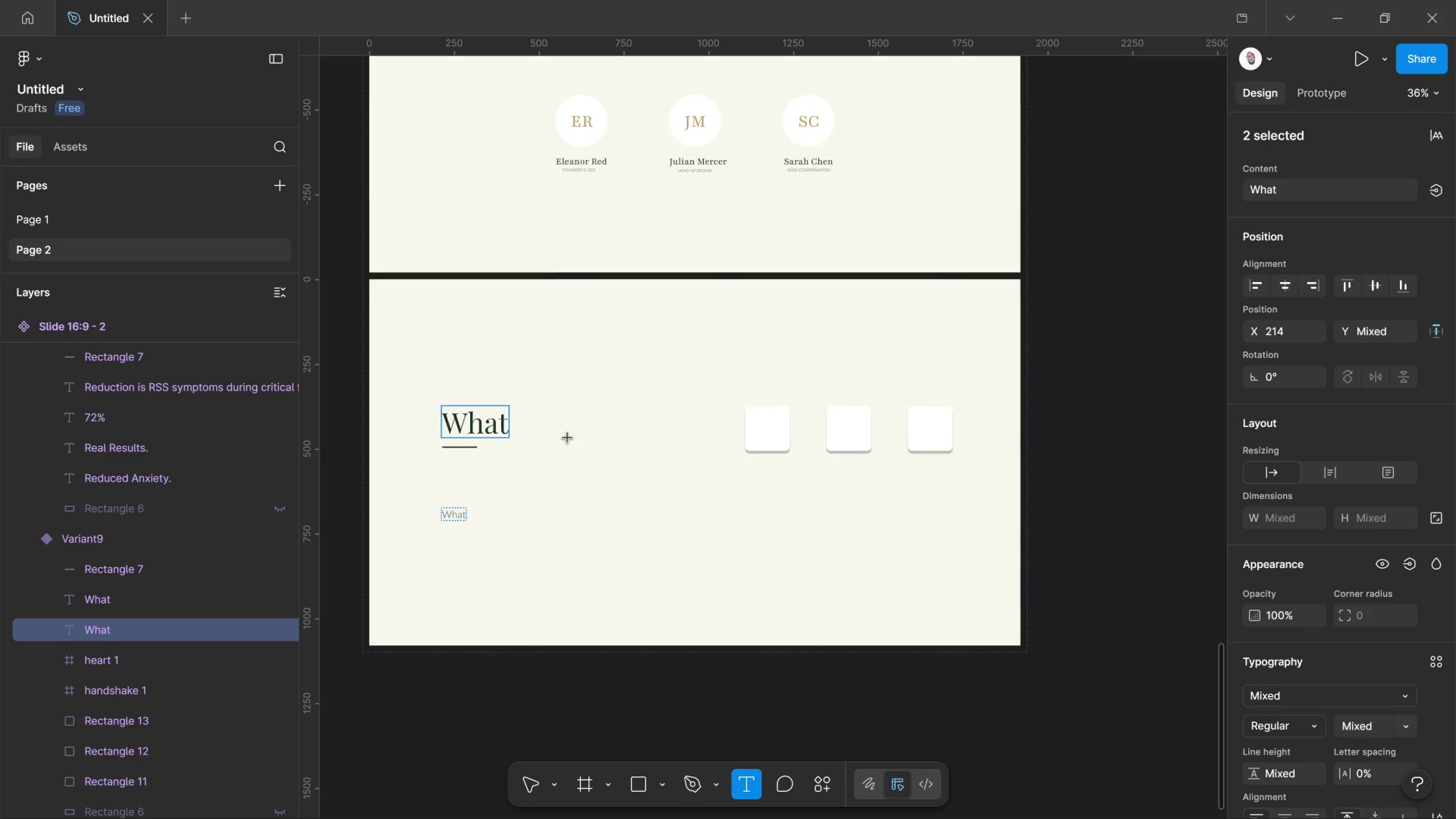 
wait(6.99)
 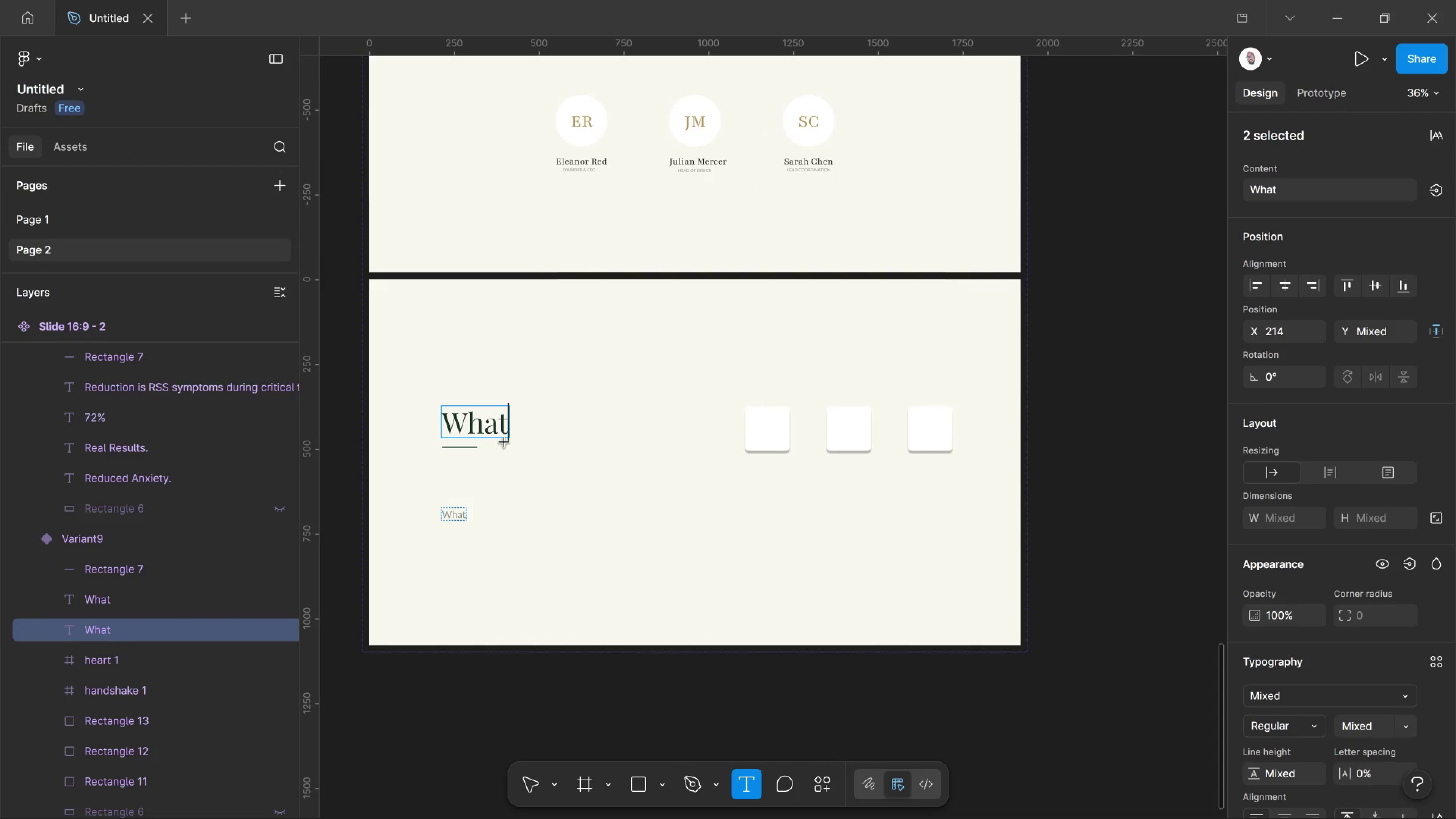 
type( You Gain)
 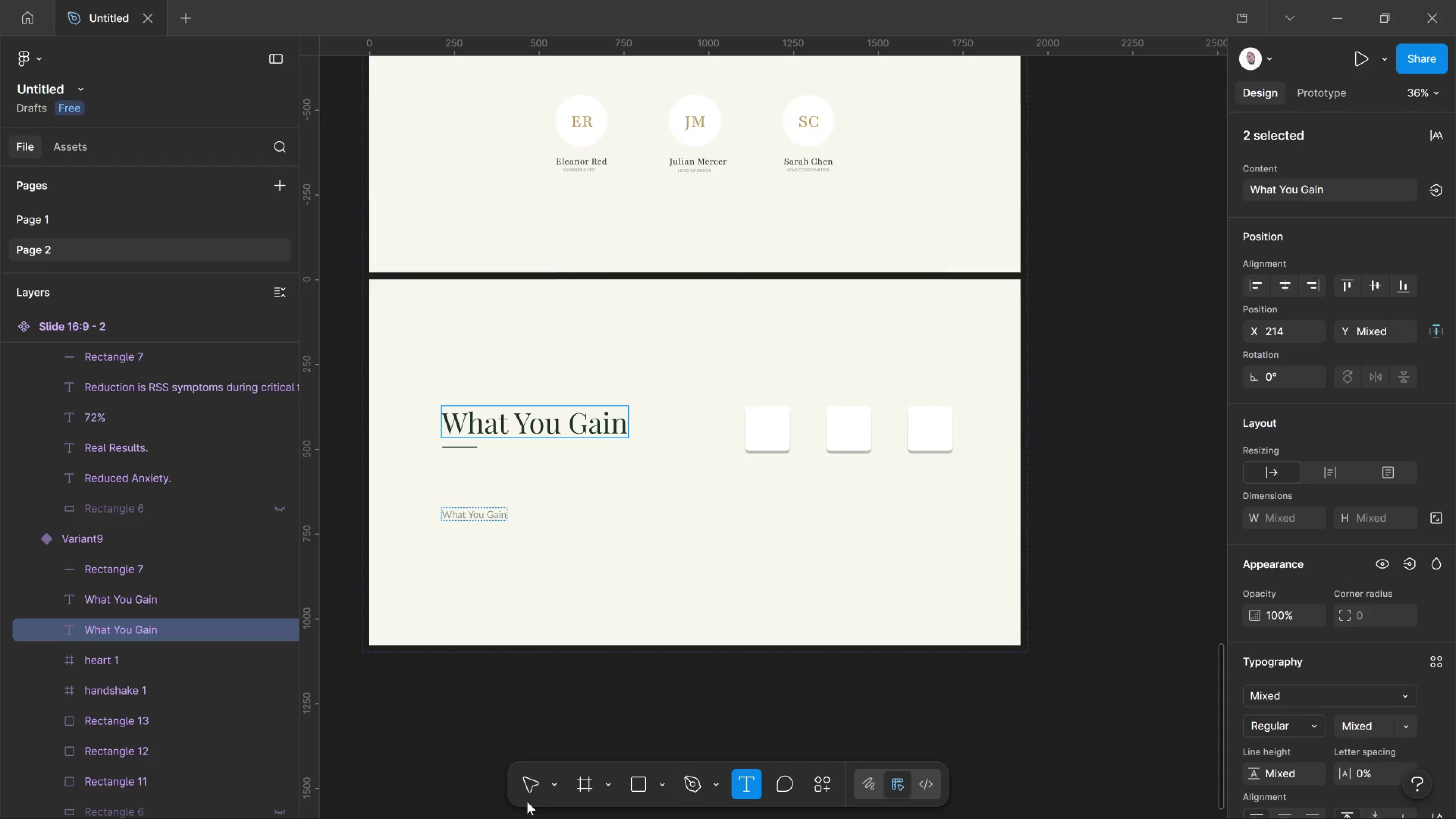 
left_click([542, 791])
 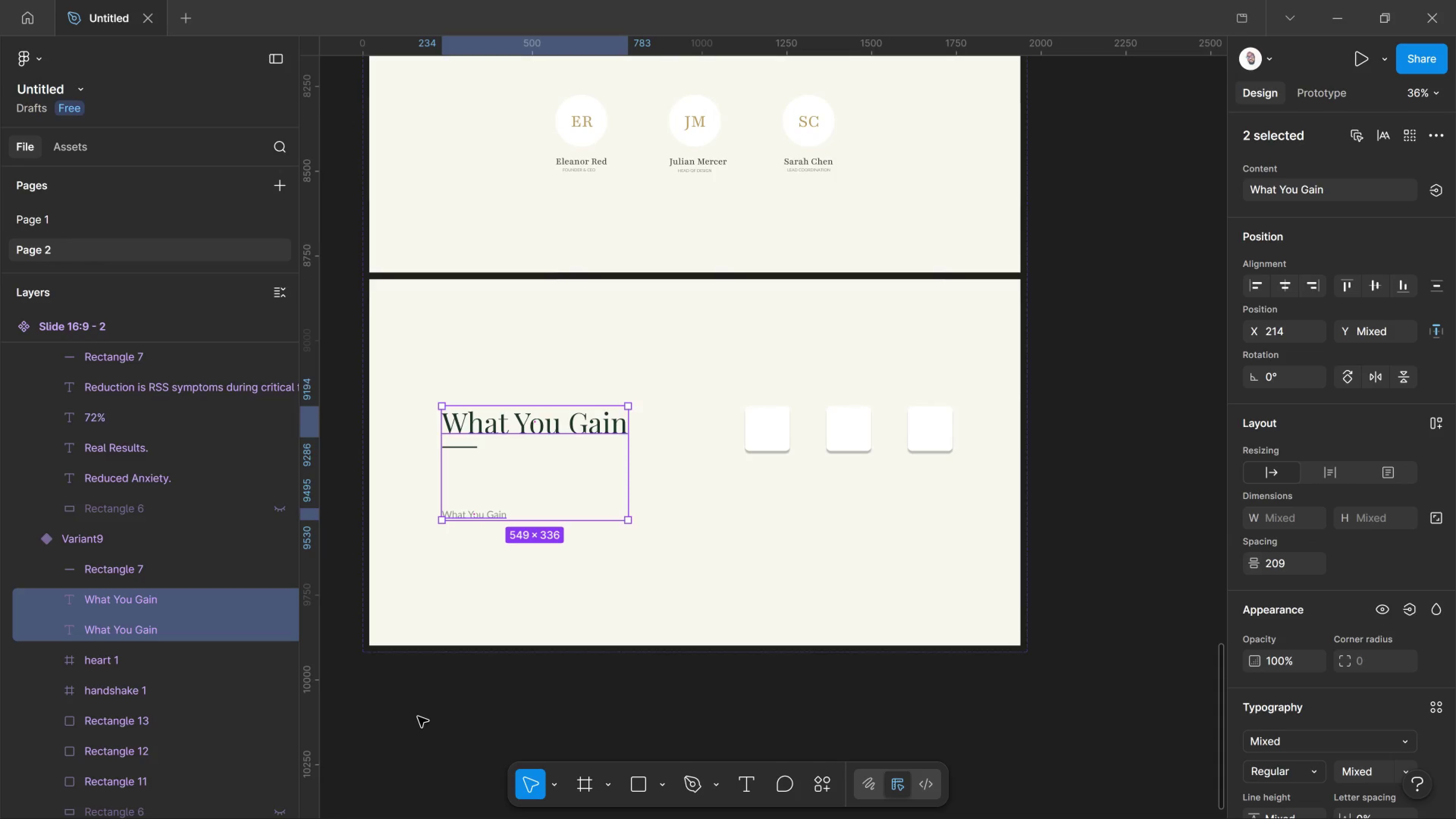 
left_click_drag(start_coordinate=[497, 721], to_coordinate=[496, 721])
 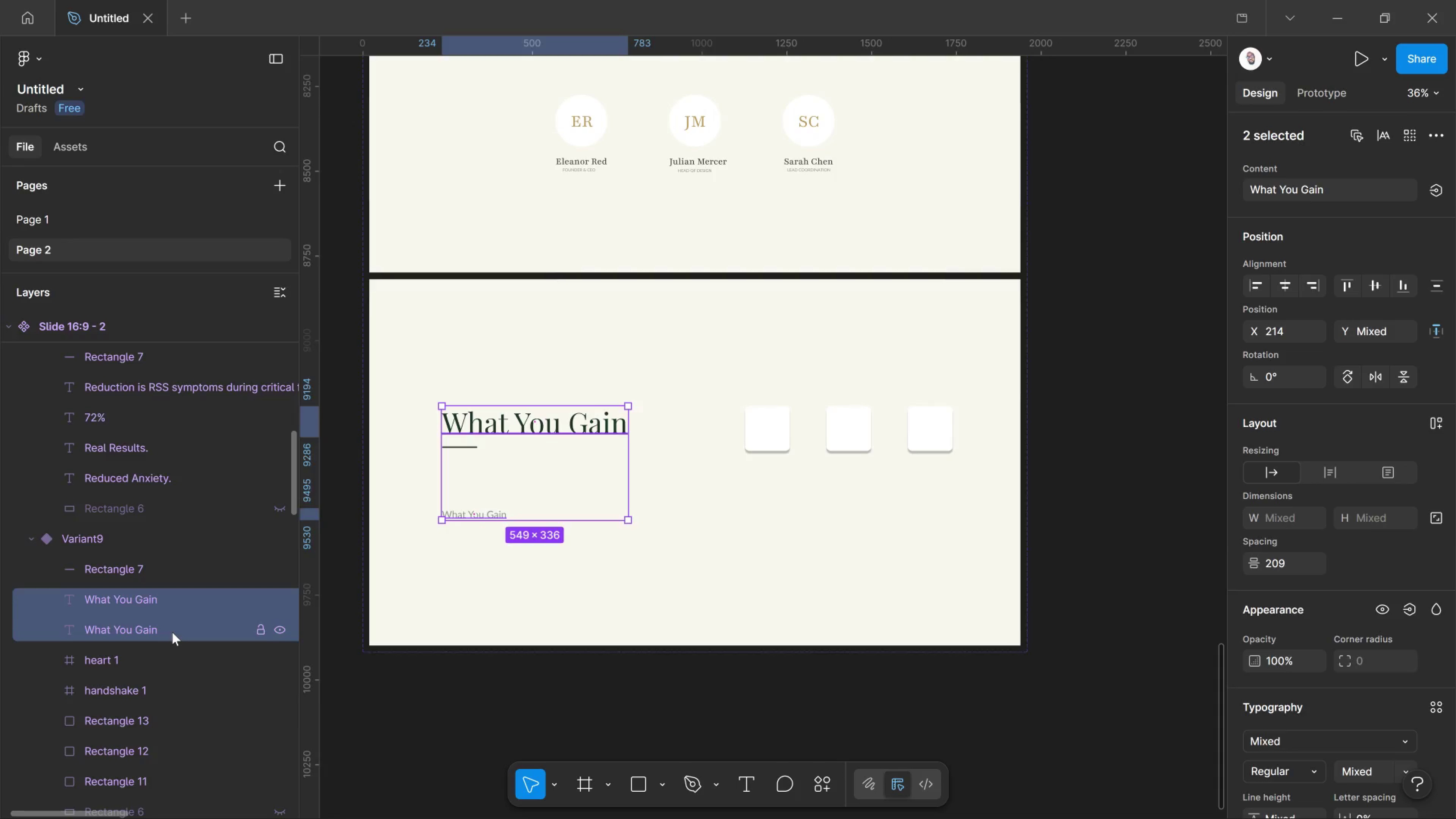 
left_click([172, 632])
 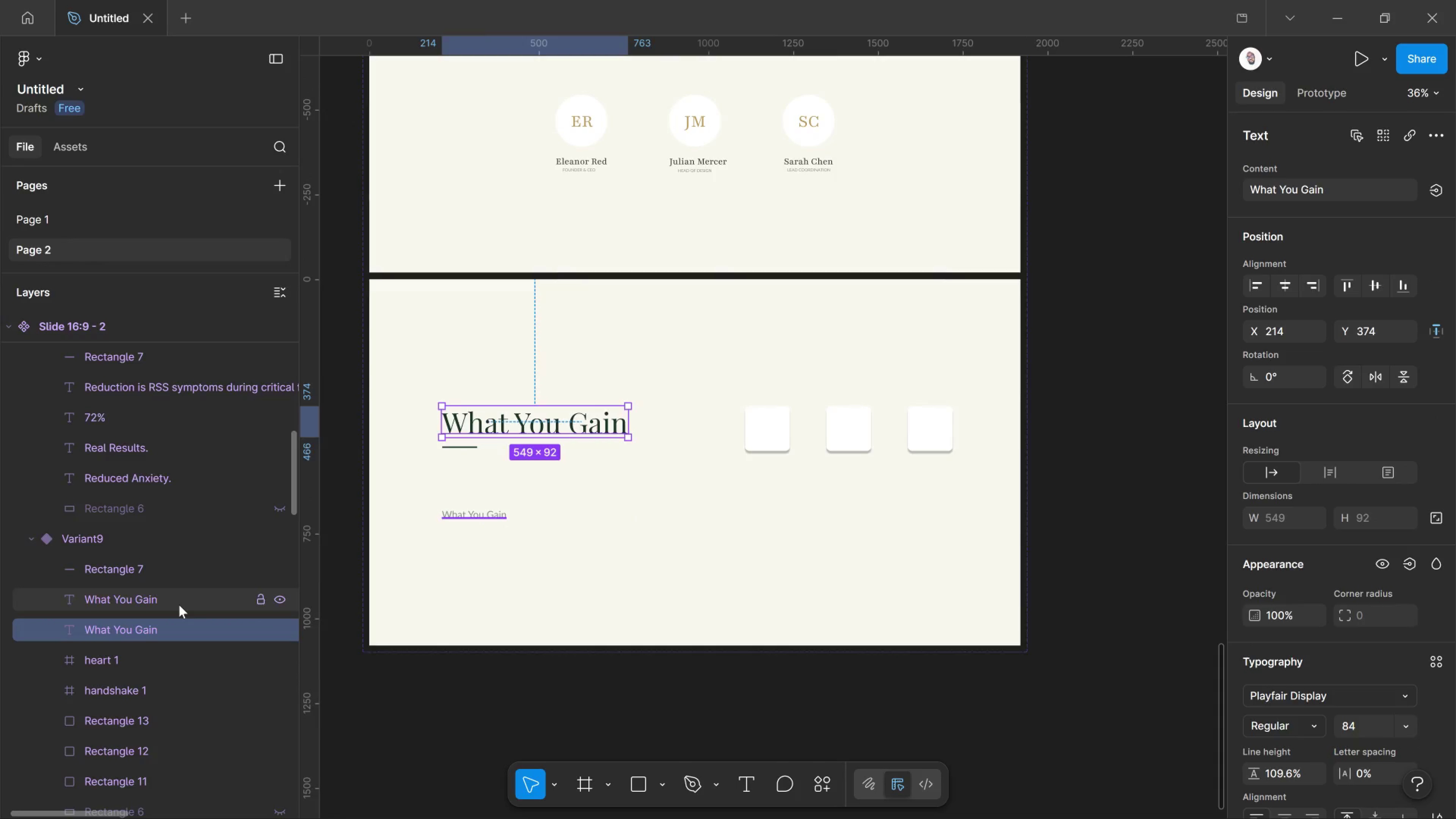 
left_click([179, 605])
 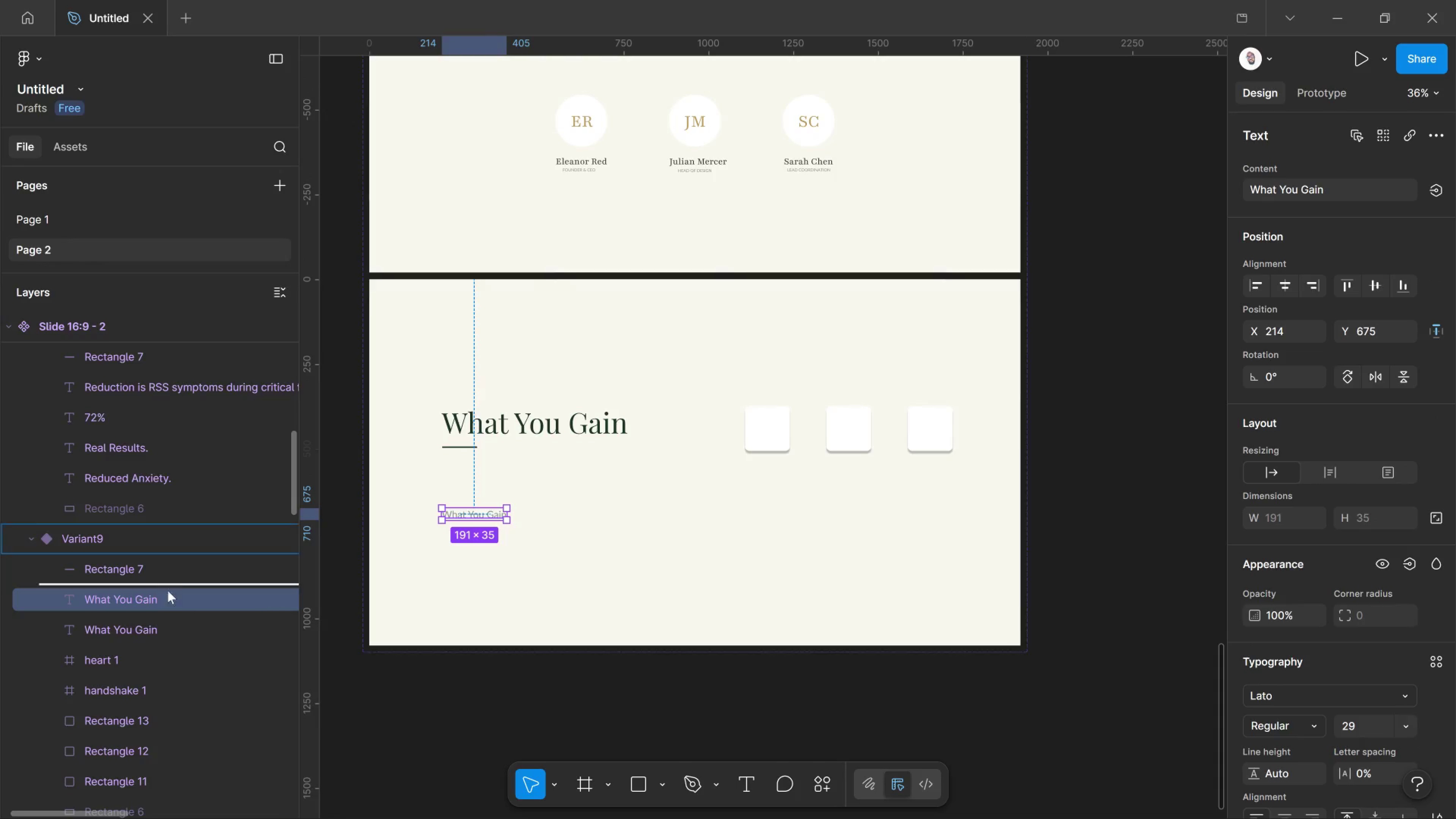 
left_click_drag(start_coordinate=[181, 604], to_coordinate=[163, 561])
 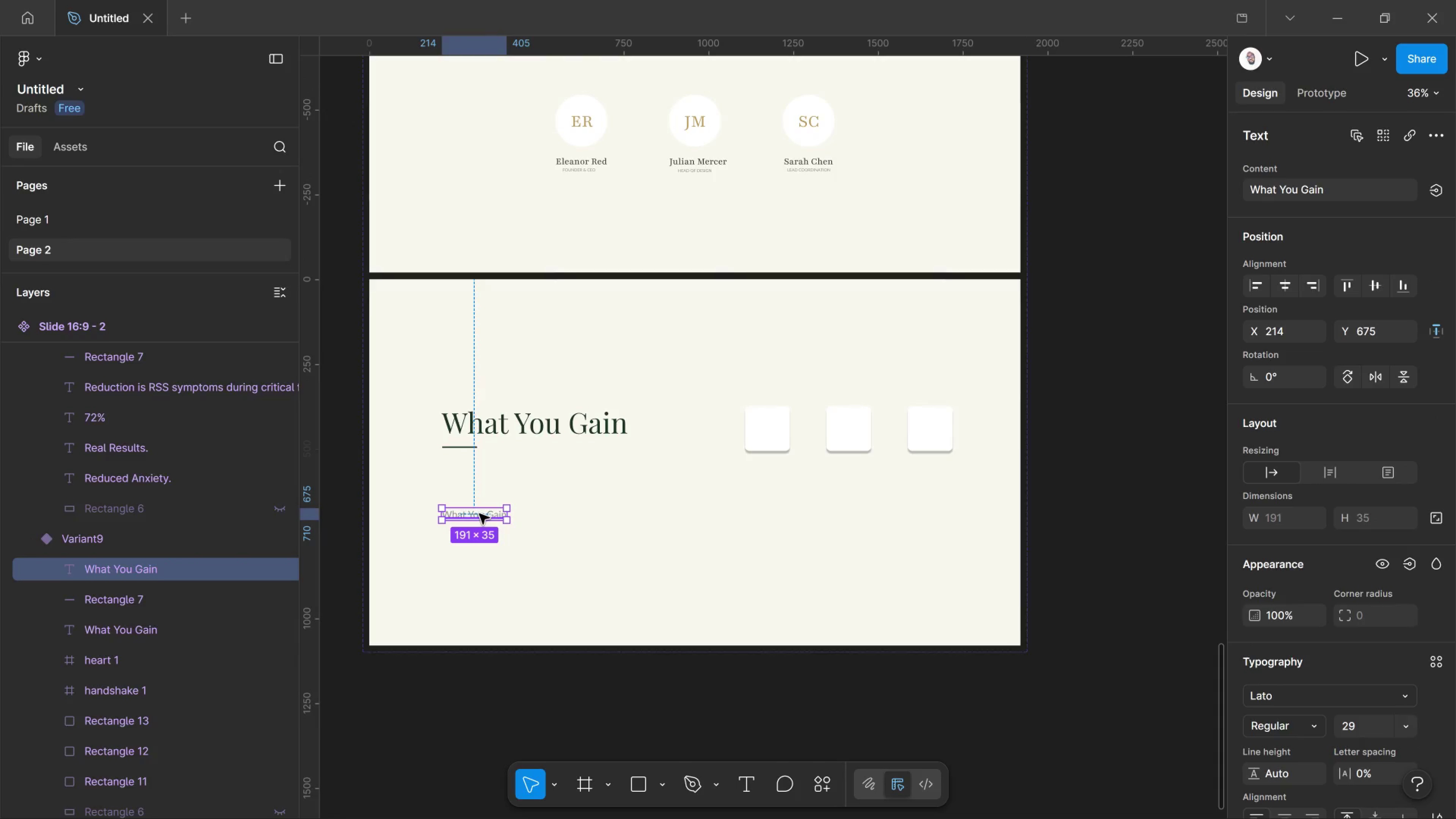 
double_click([479, 514])
 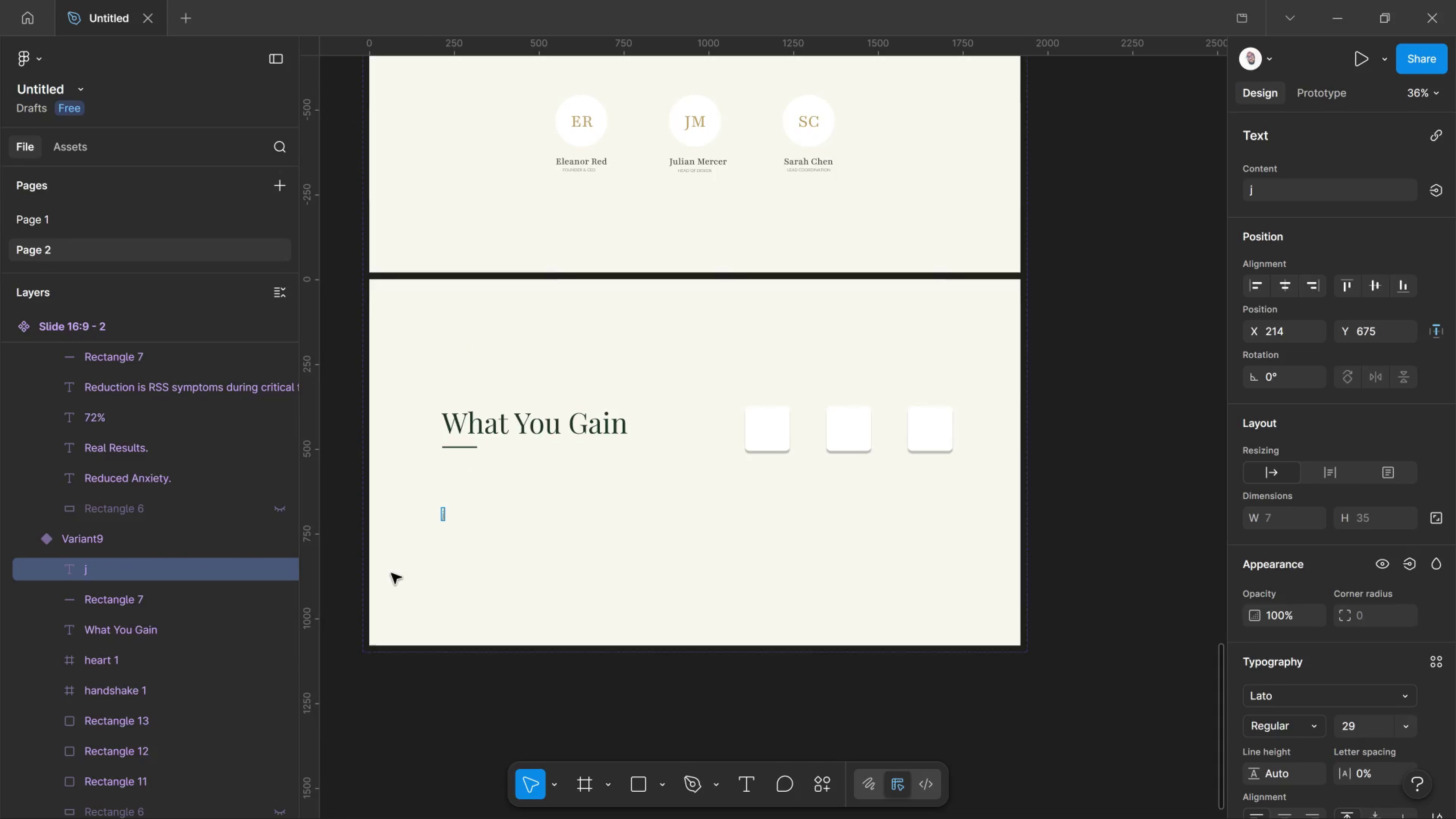 
key(J)
 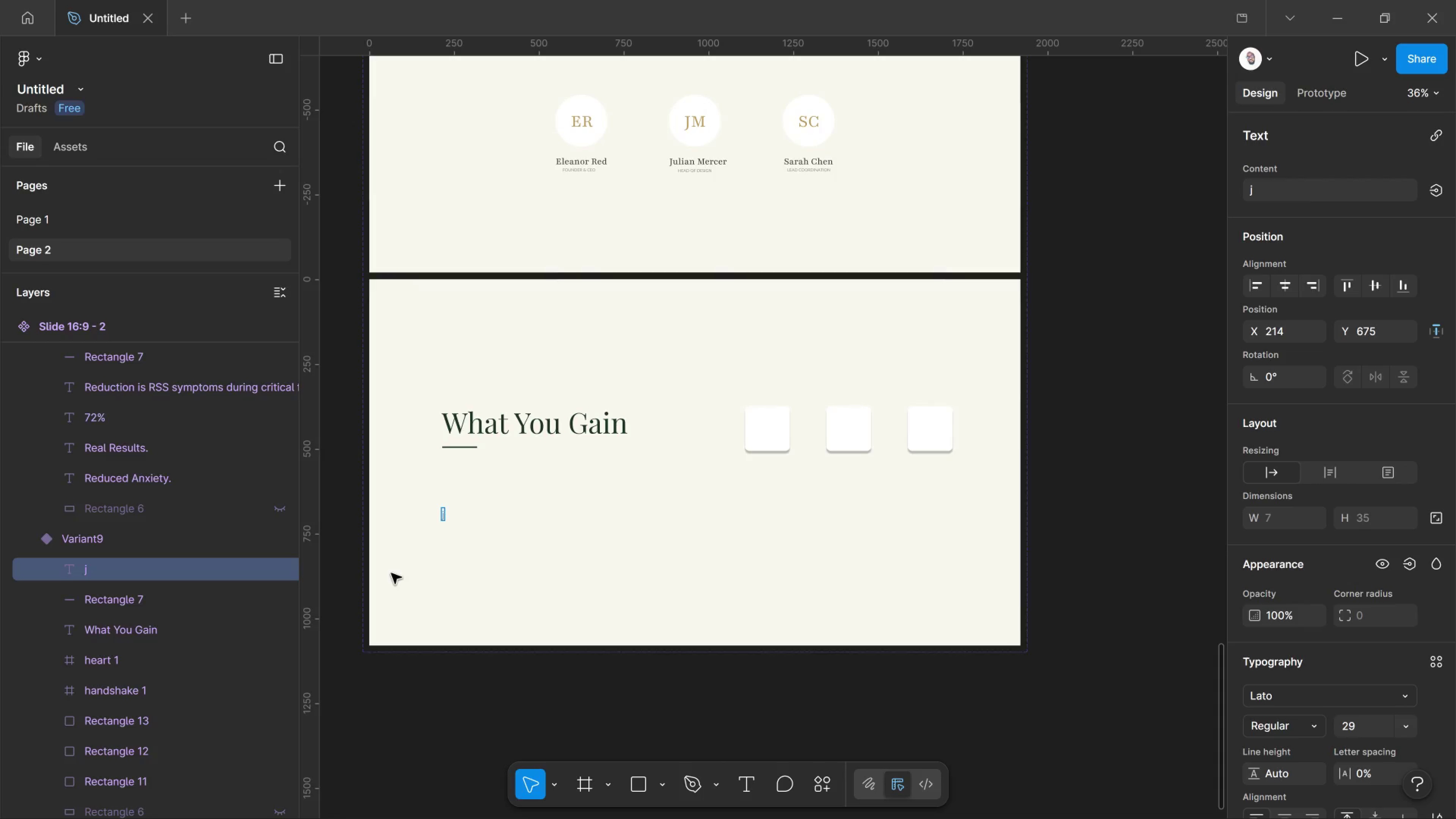 
wait(6.09)
 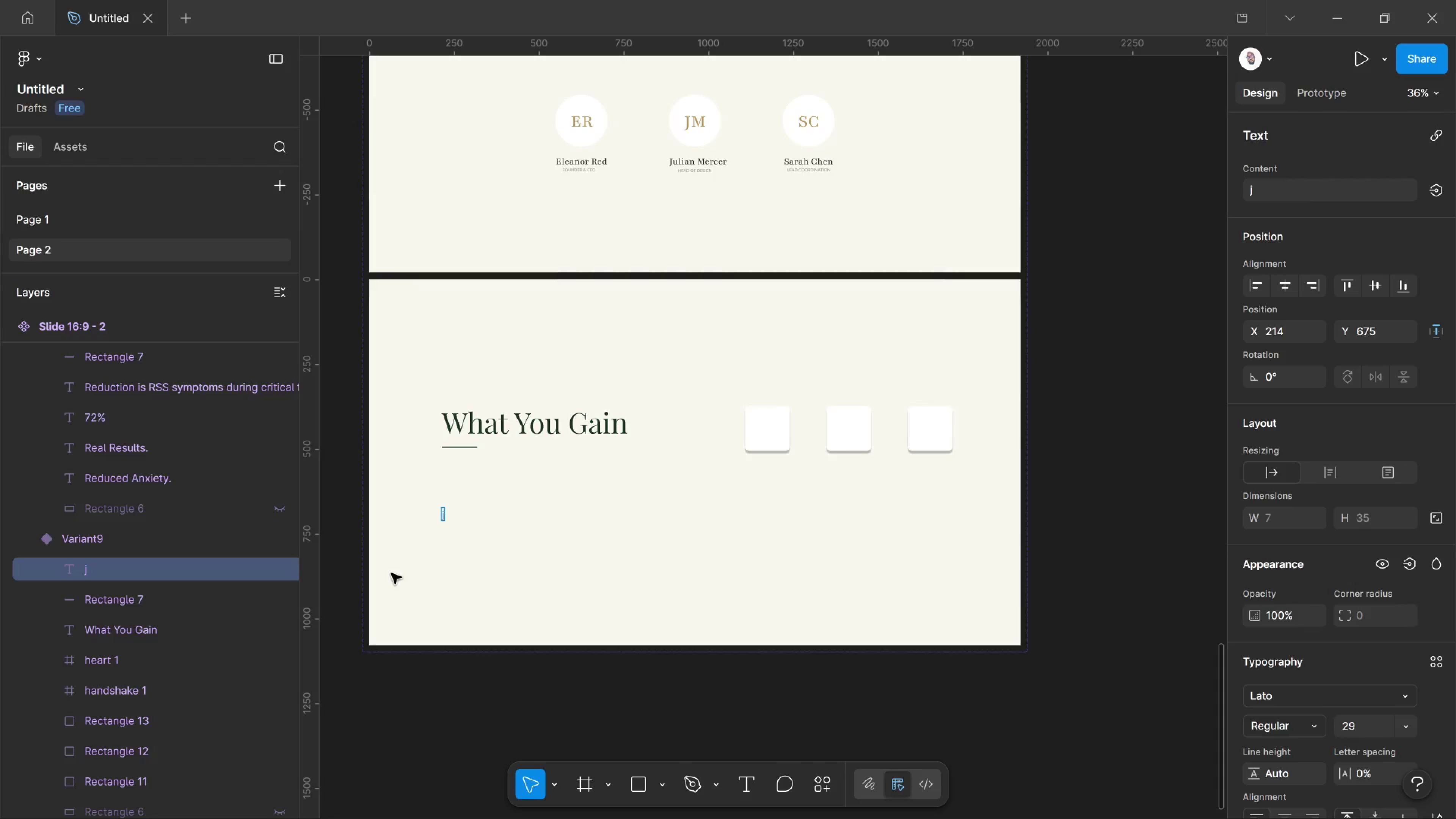 
key(CapsLock)
 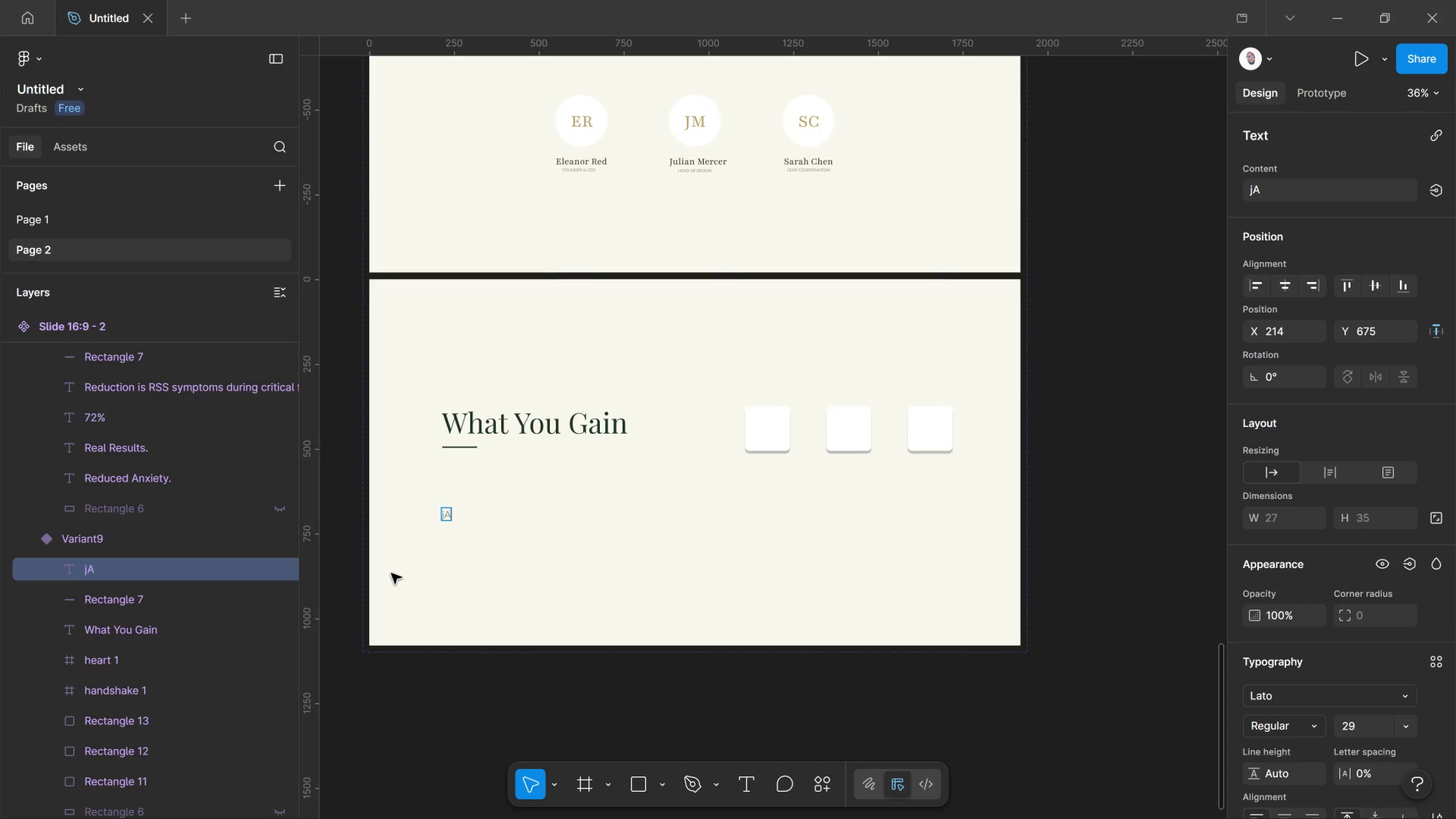 
key(A)
 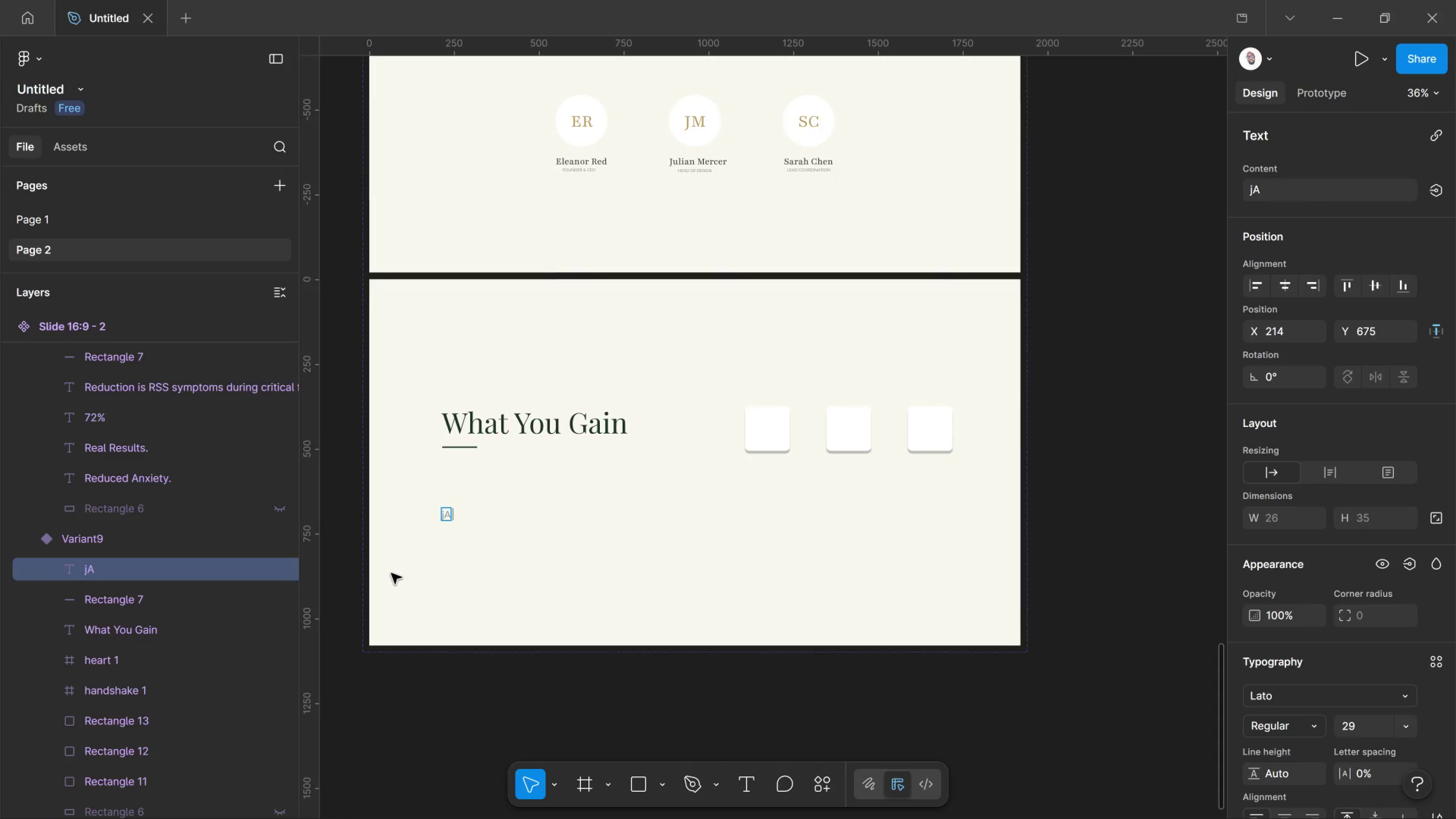 
key(CapsLock)
 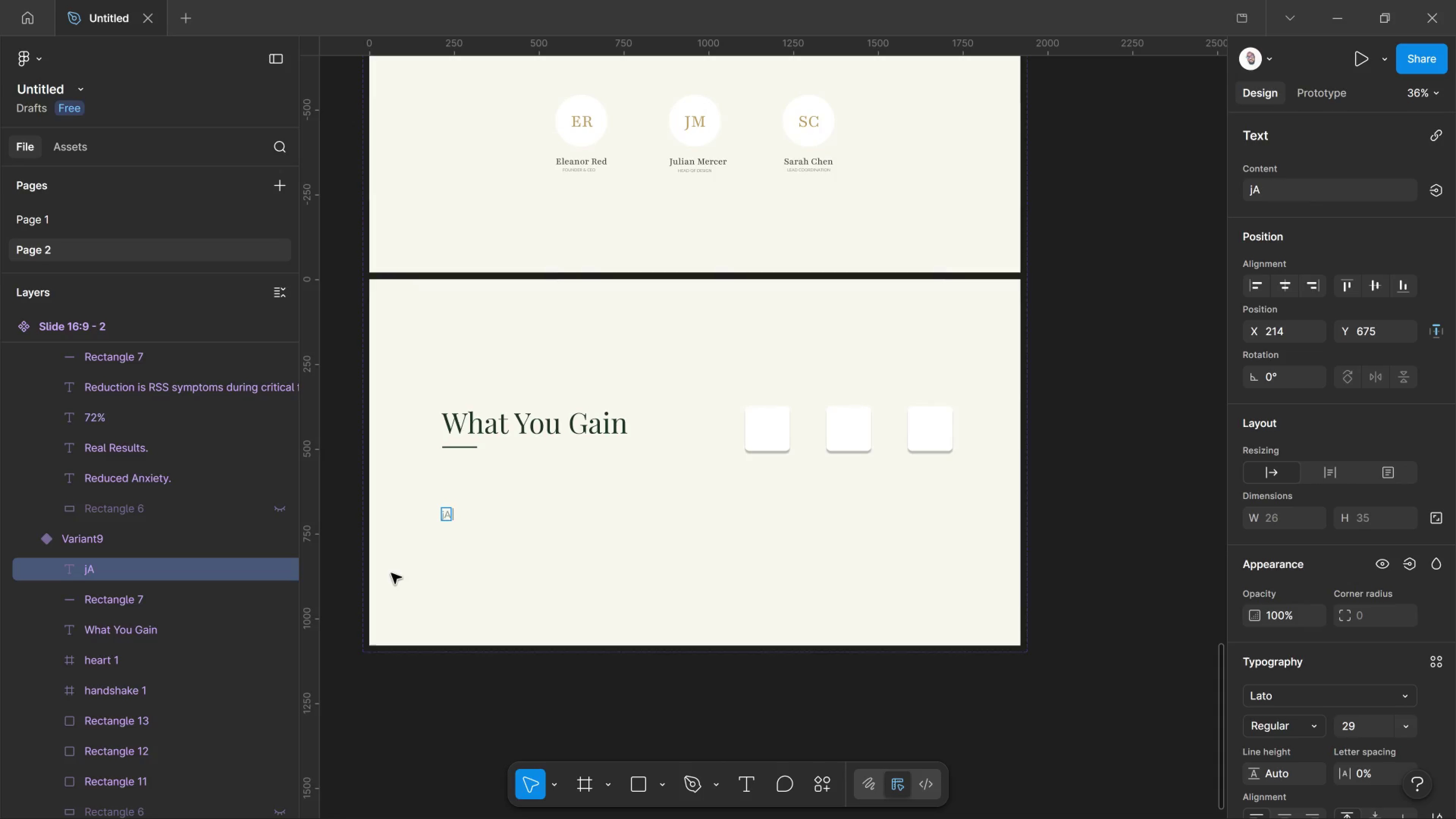 
key(Space)
 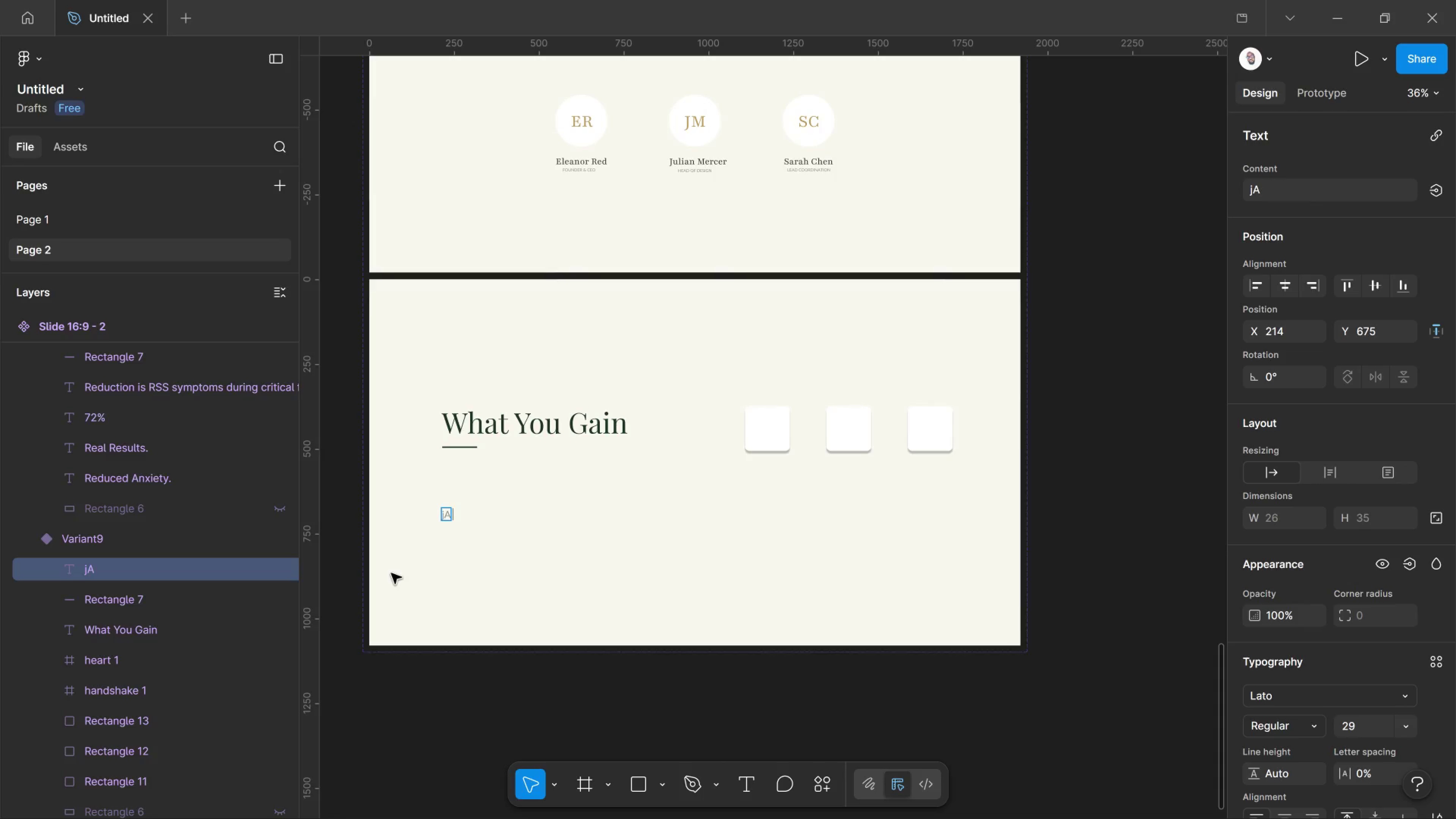 
key(Control+A)
 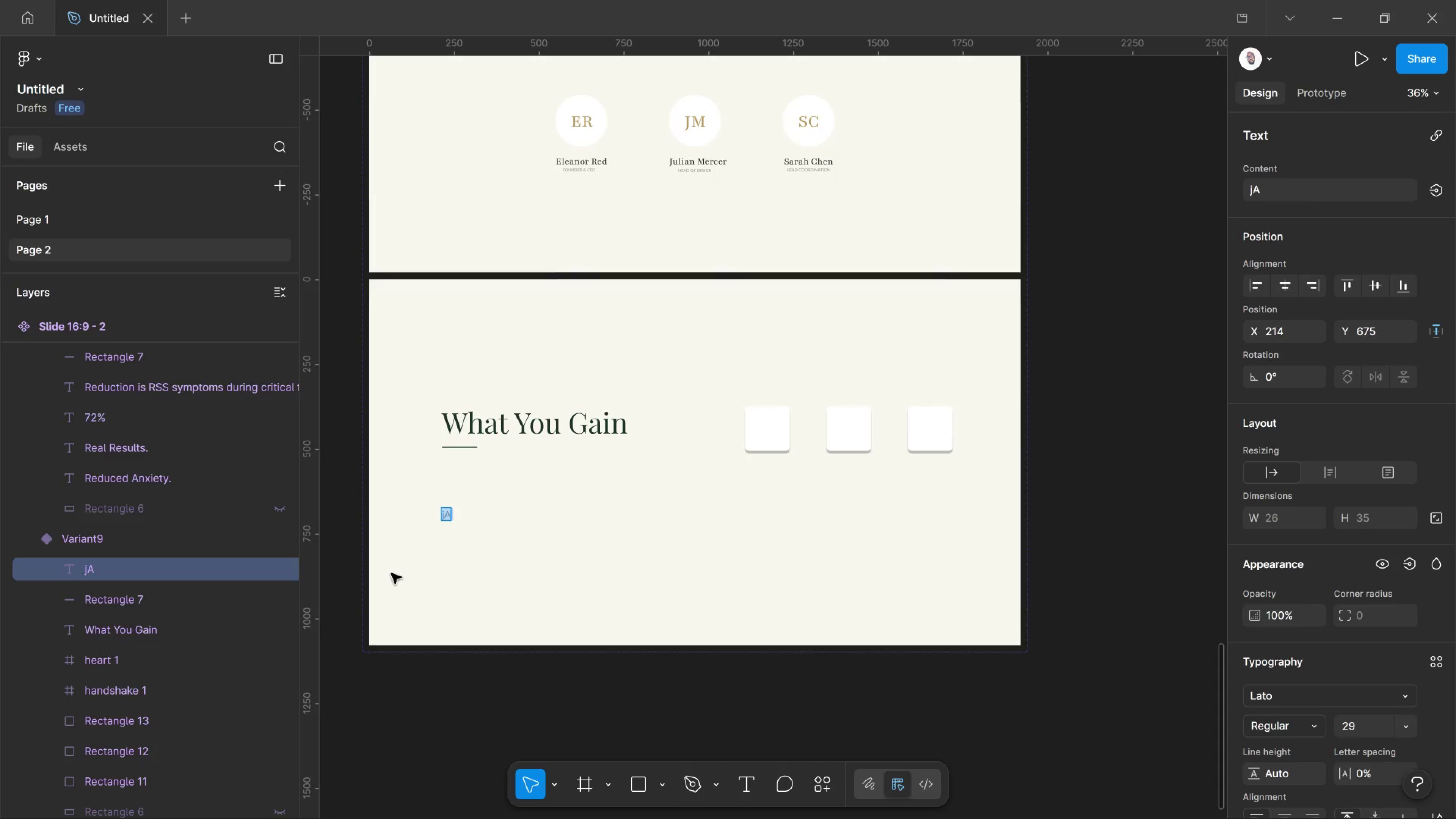 
type(A partnership with The Nostalgia Nec)
key(Backspace)
key(Backspace)
type(ook elevated)
key(Backspace)
type(s your)
 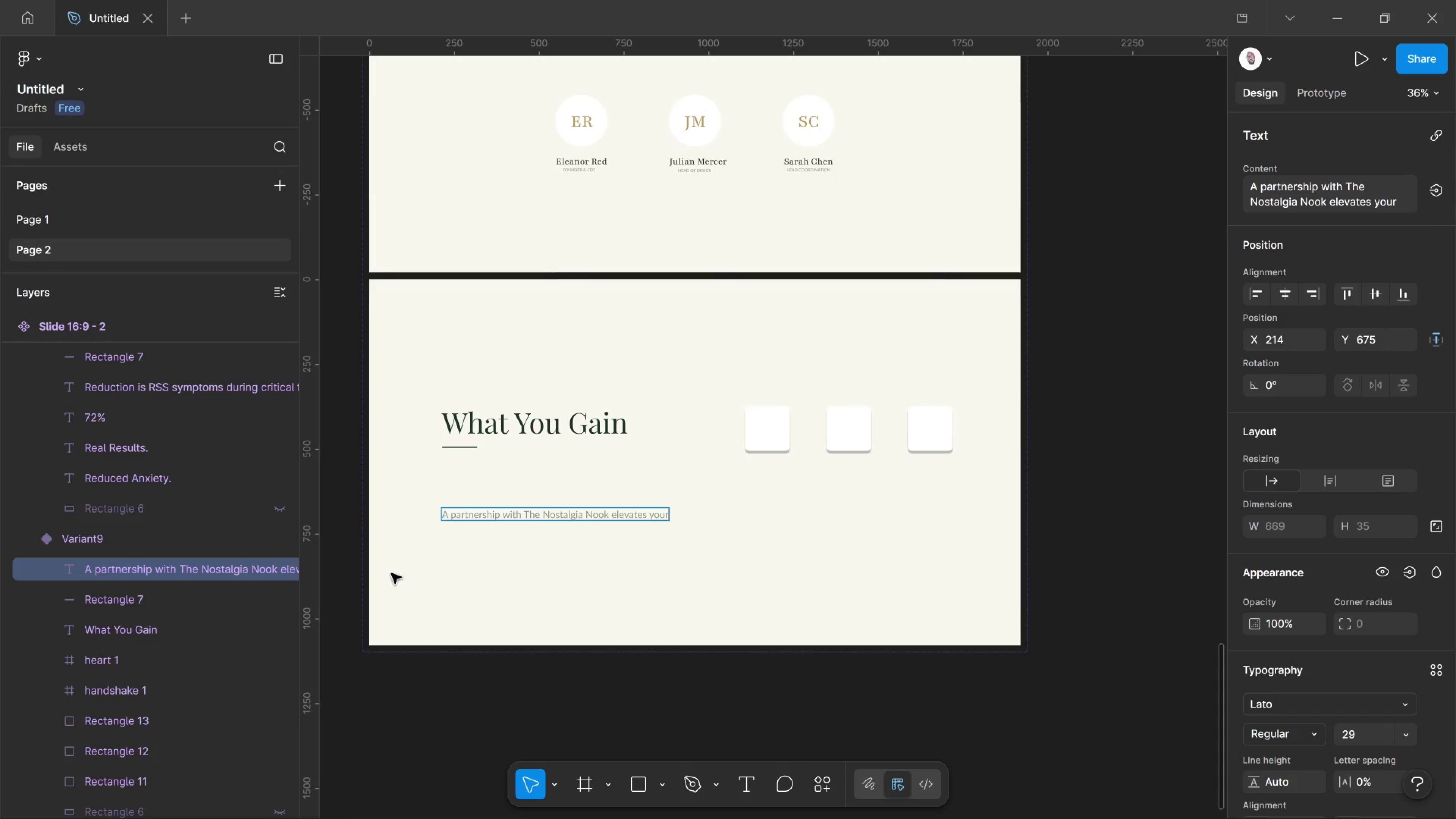 
key(Enter)
 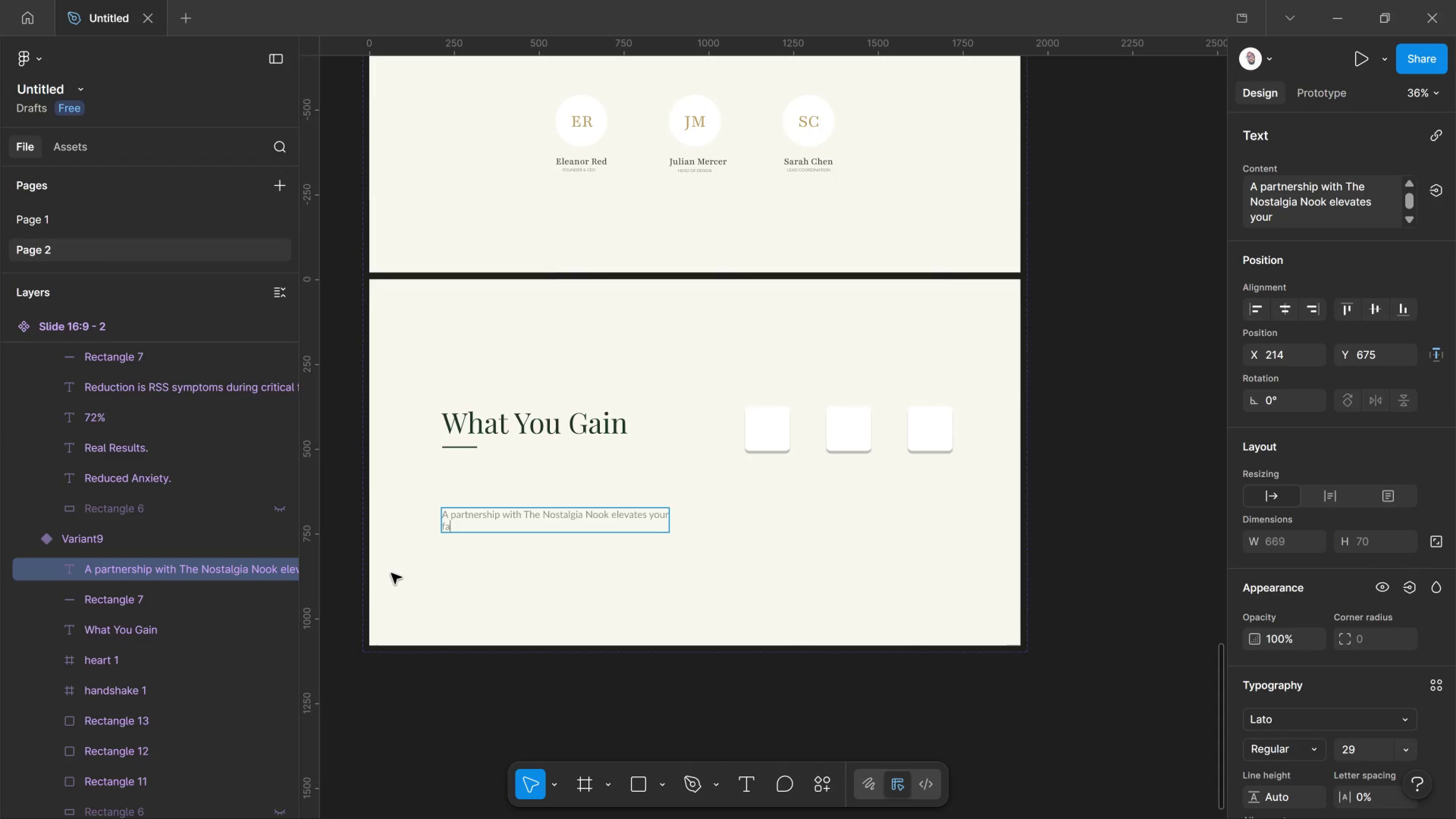 
type(facilit)
 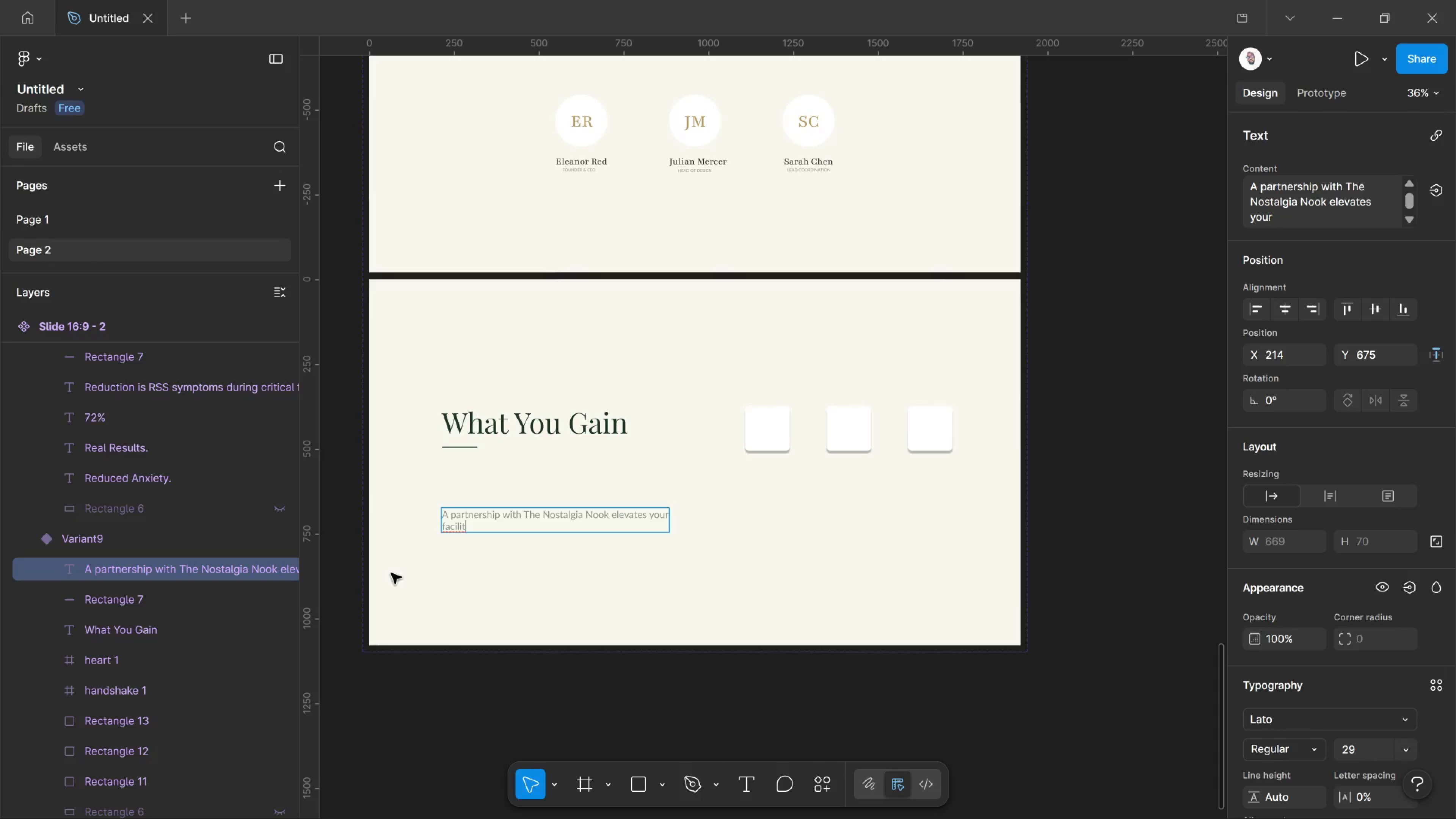 
type(y's offering.)
 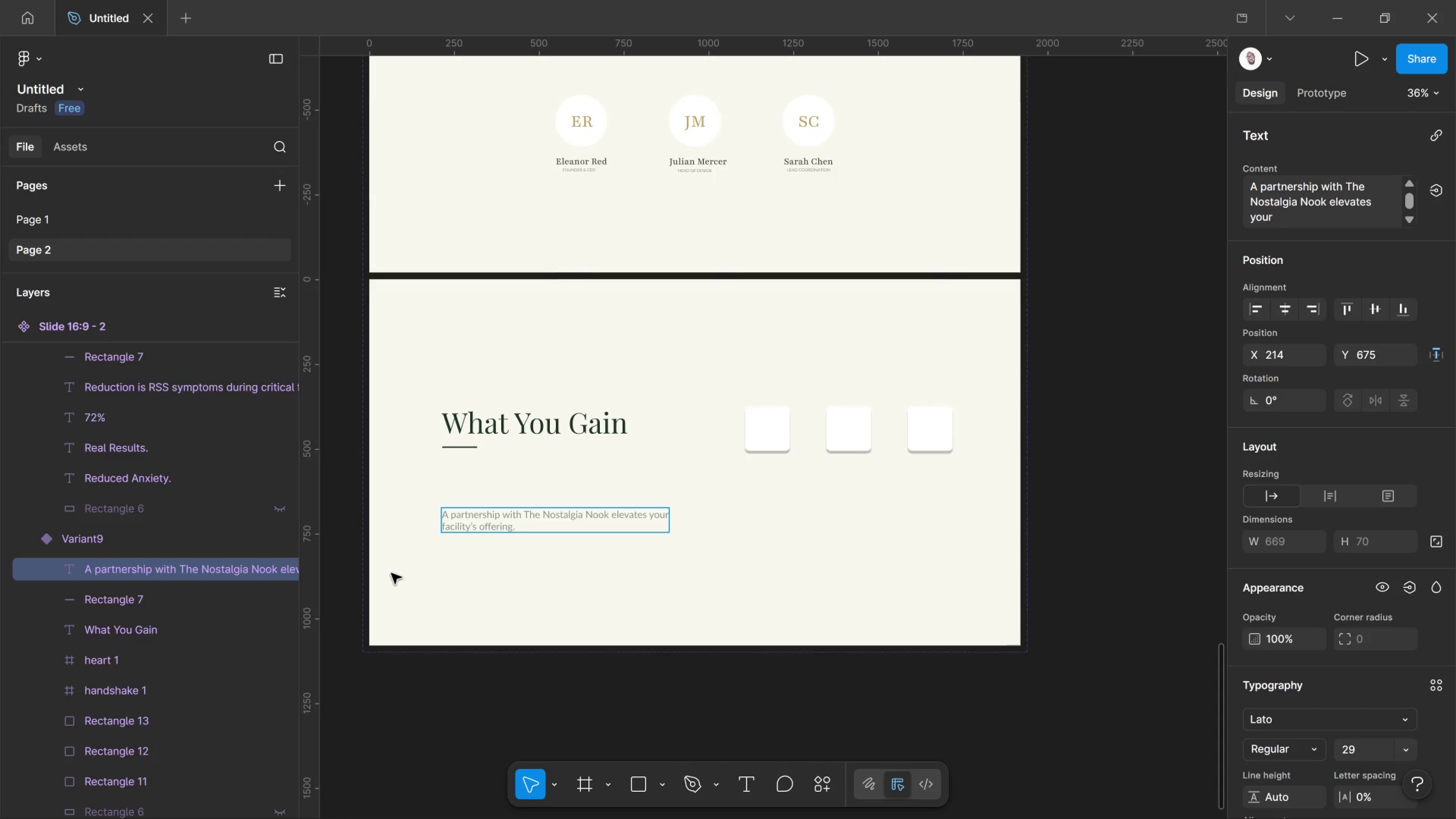 
wait(11.16)
 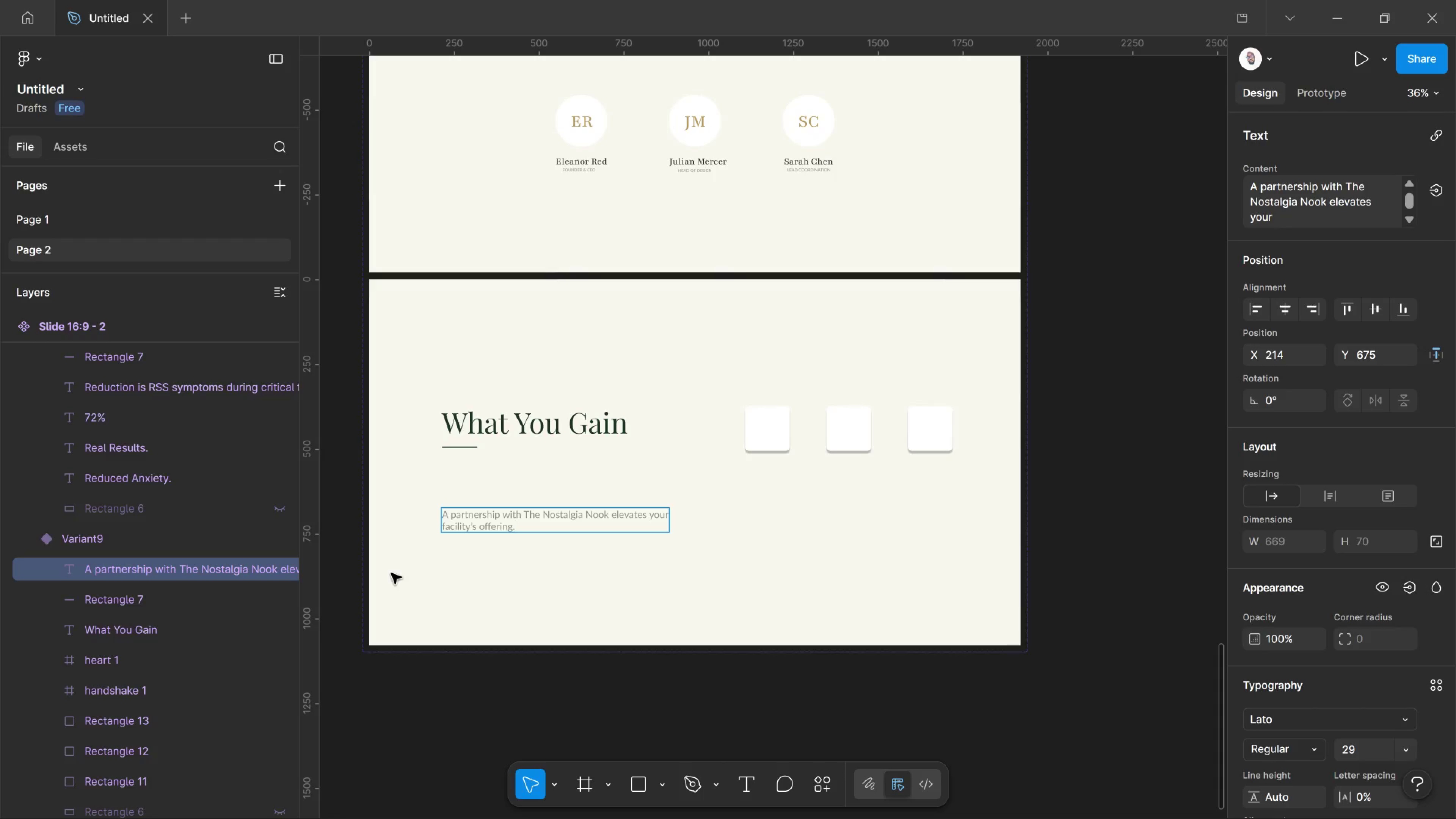 
left_click([579, 679])
 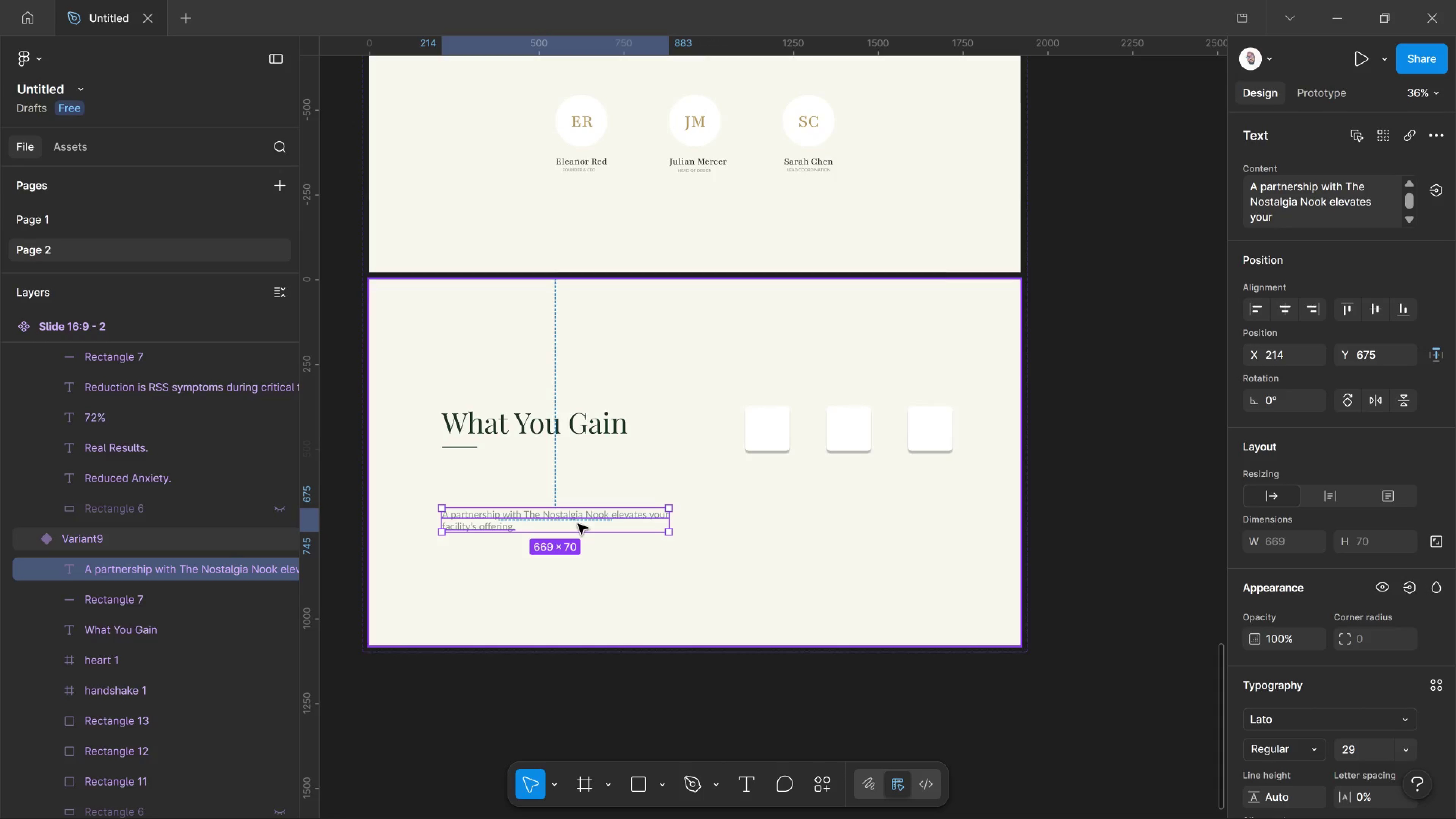 
left_click_drag(start_coordinate=[578, 524], to_coordinate=[578, 476])
 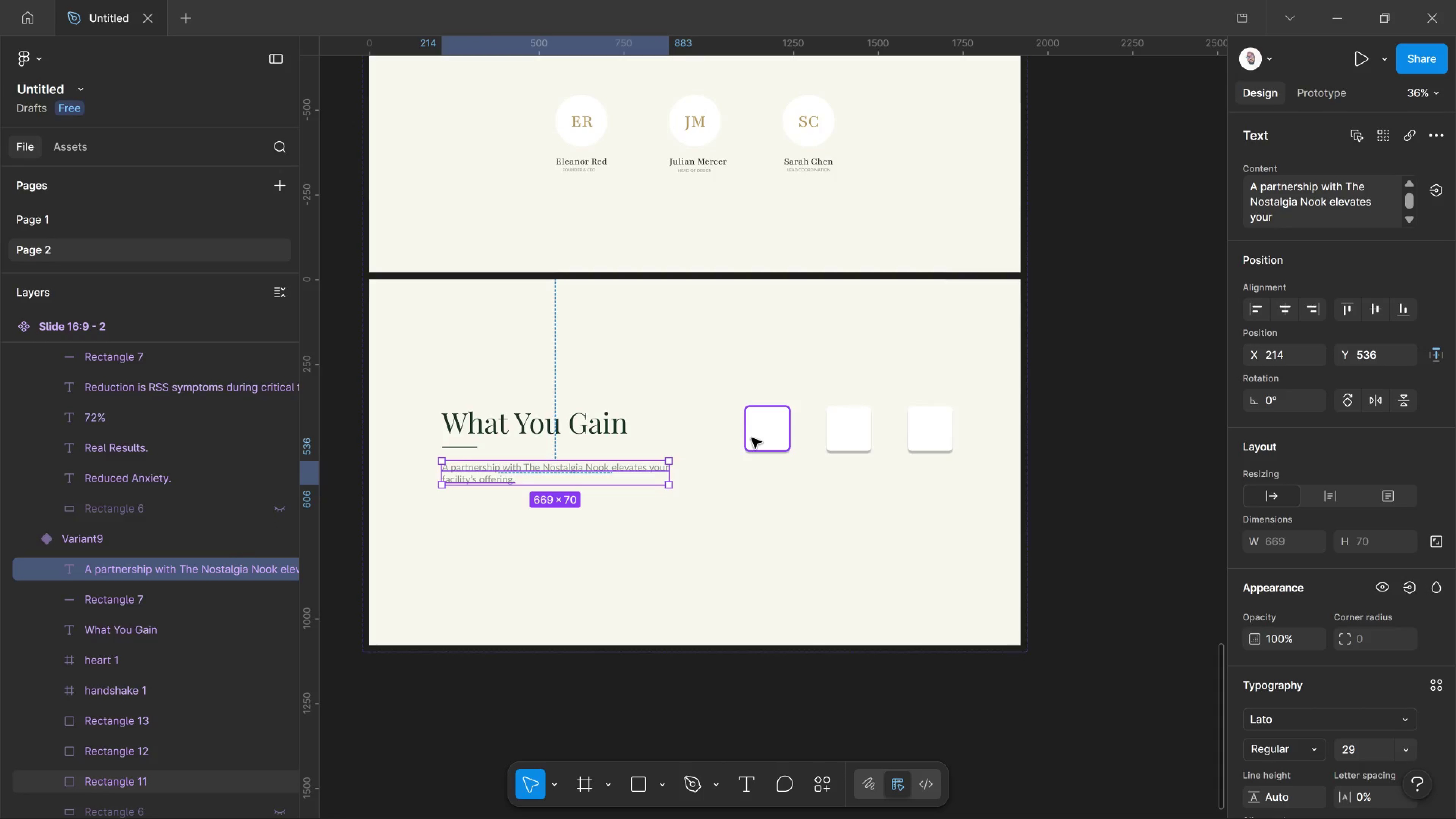 
wait(6.77)
 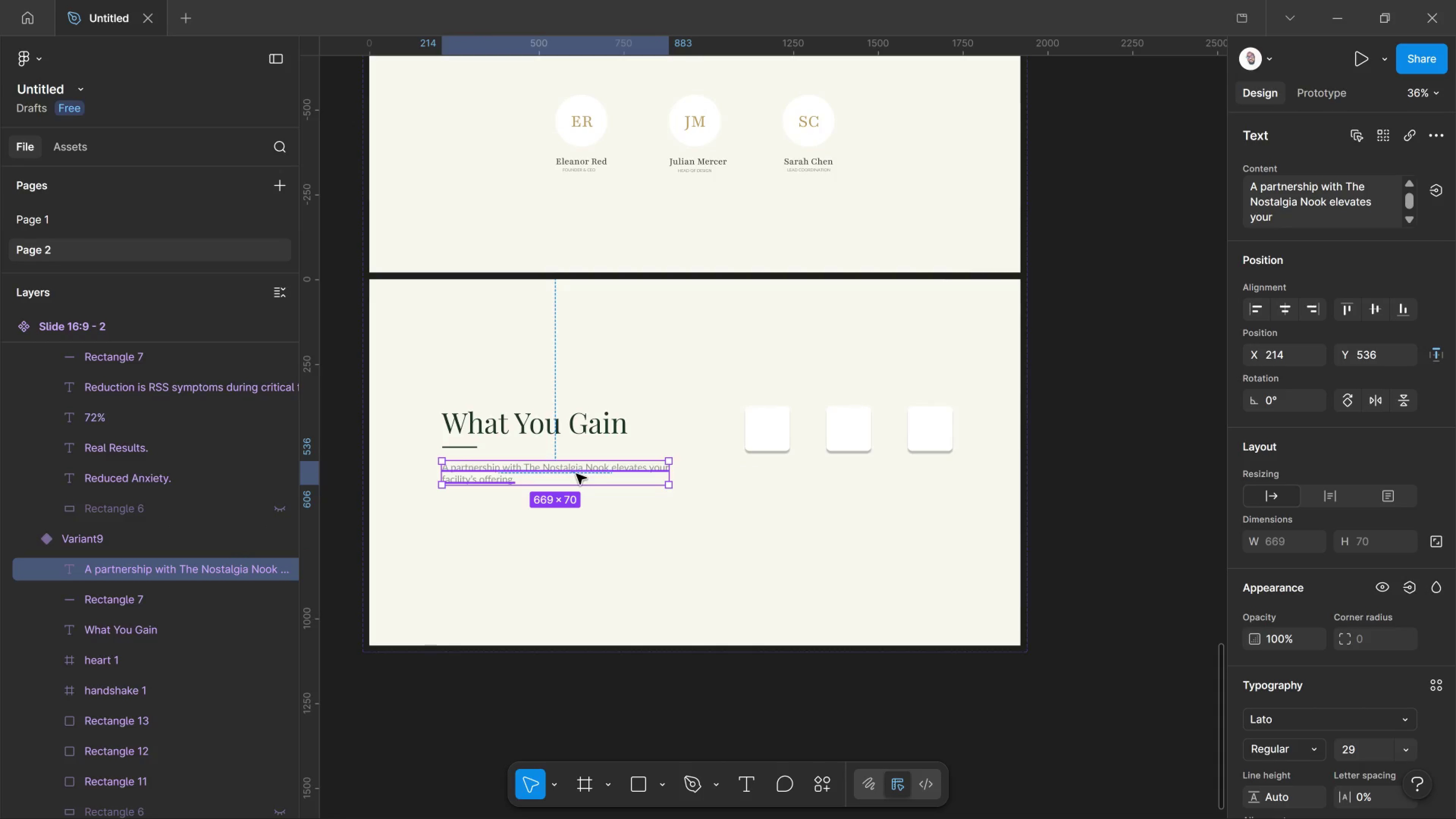 
left_click([852, 444])
 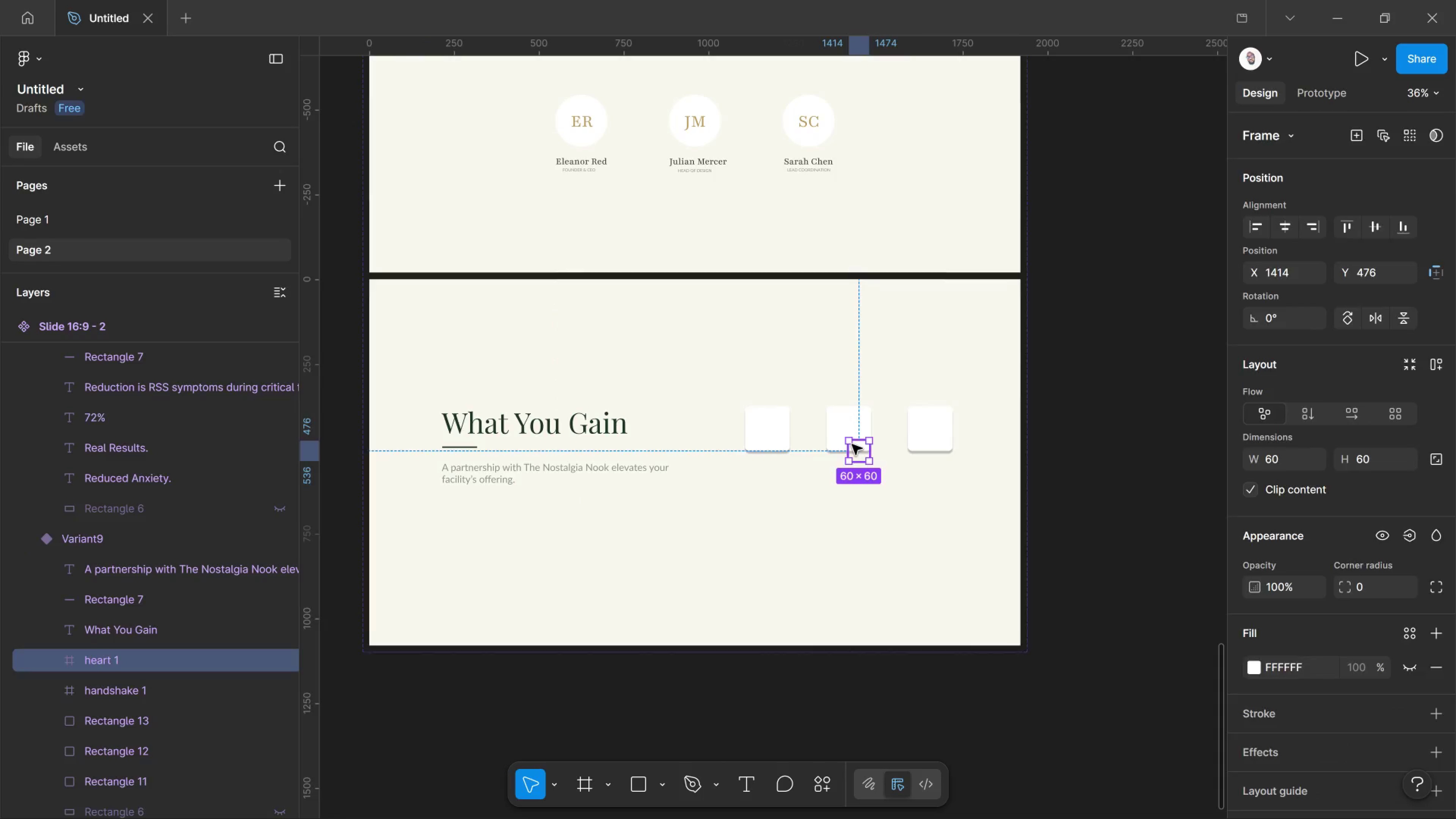 
key(Delete)
 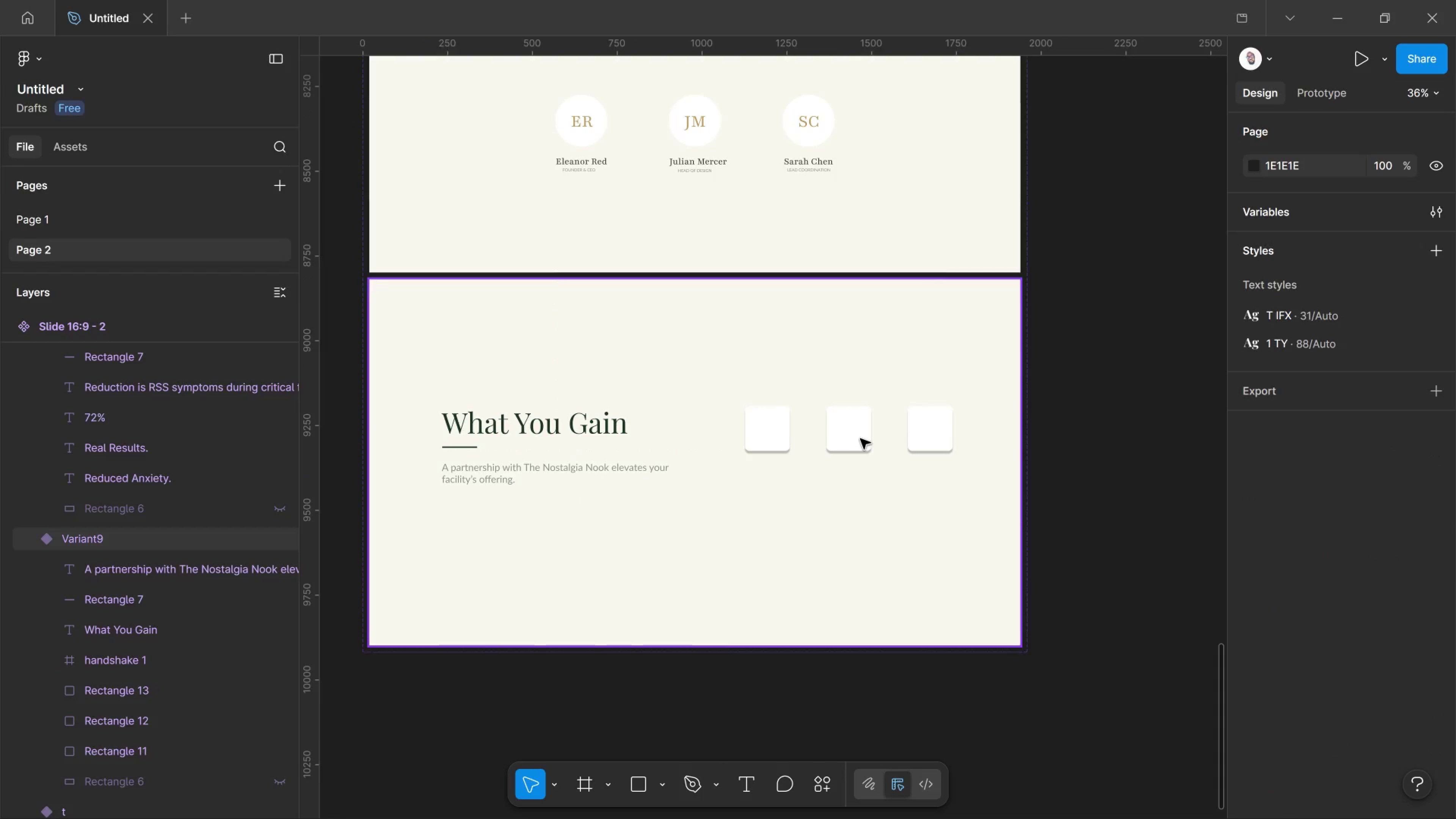 
left_click([860, 439])
 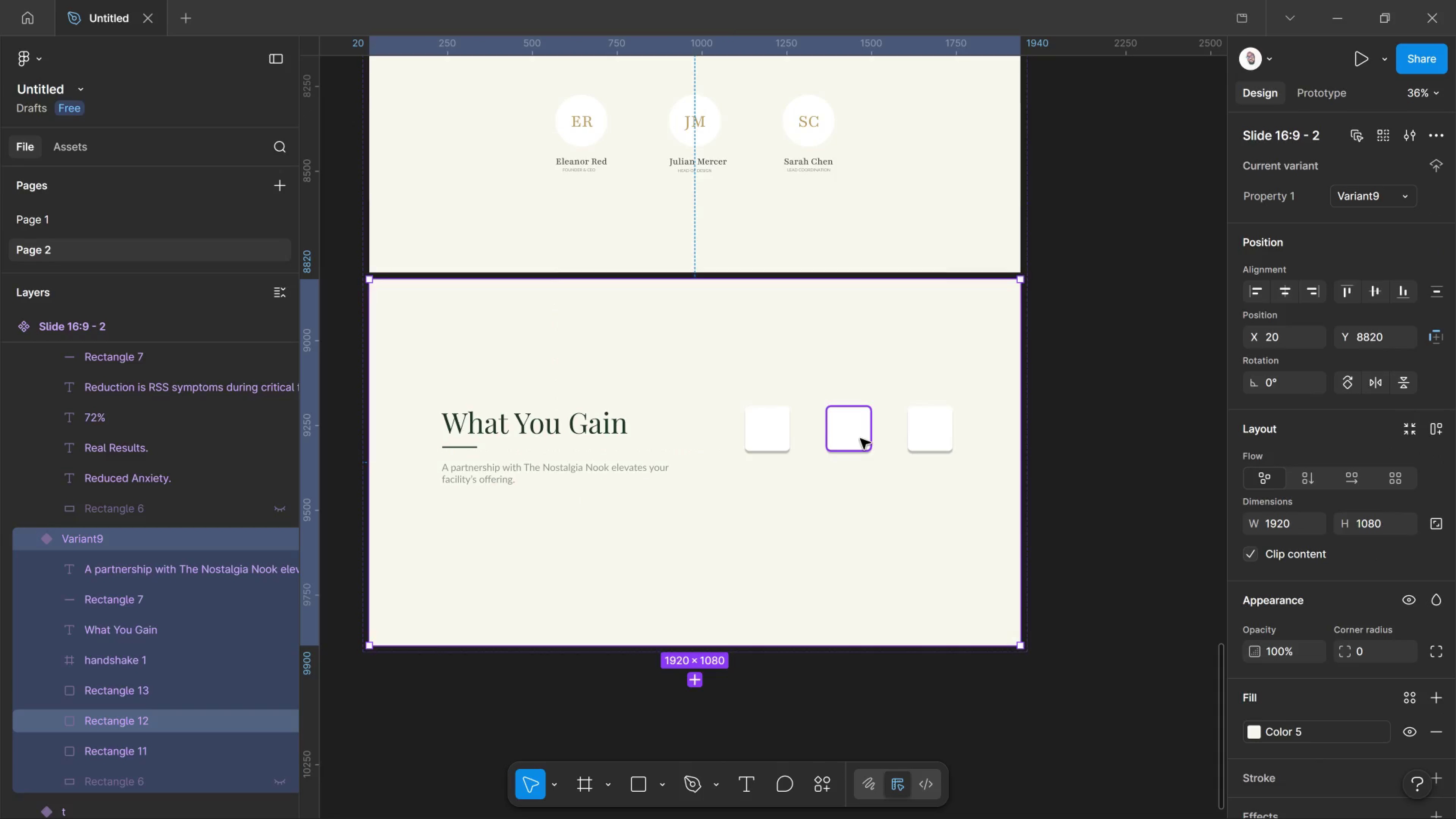 
hold_key(key=ControlLeft, duration=0.96)
left_click([860, 439])
 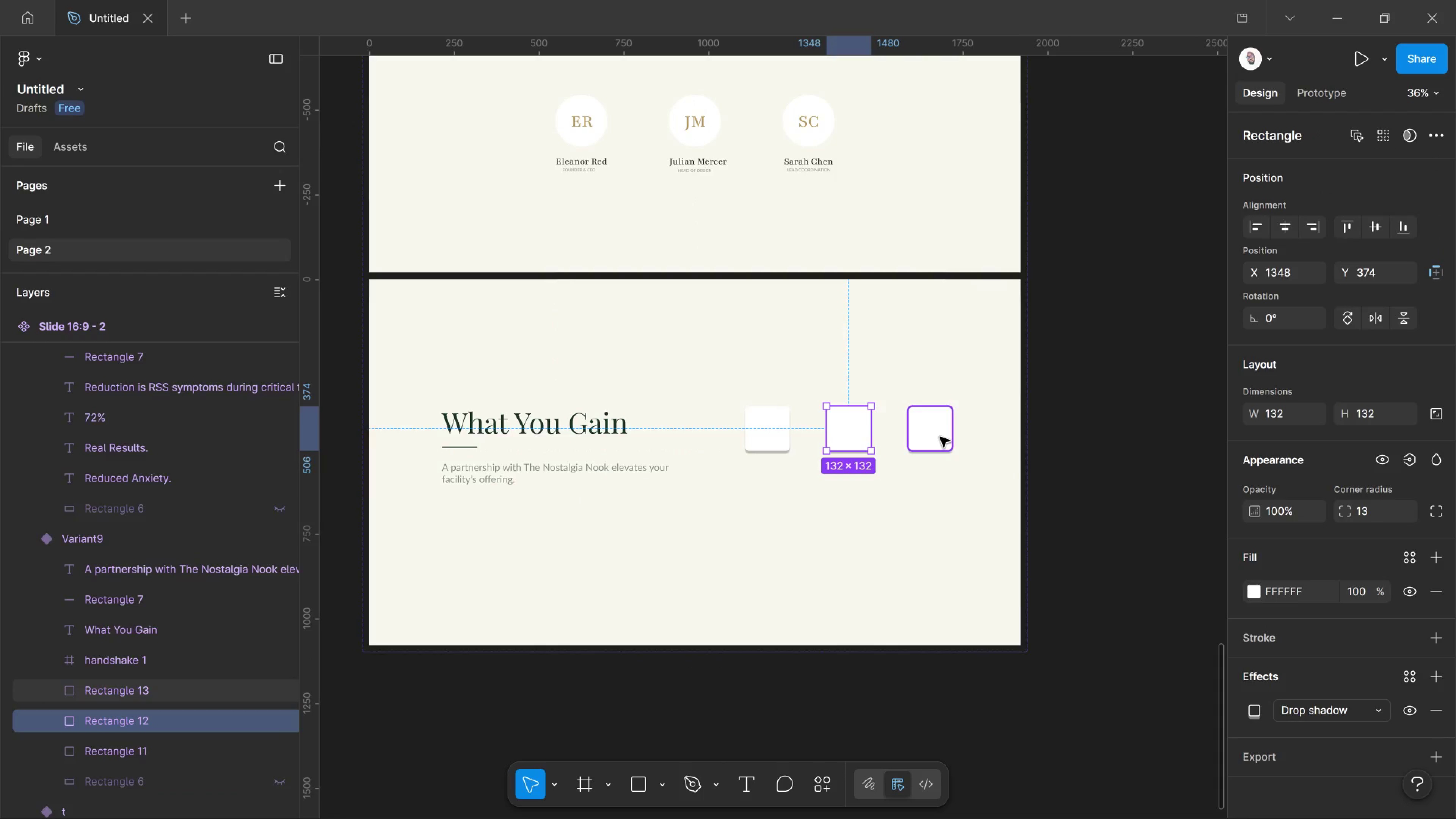 
hold_key(key=ShiftLeft, duration=0.69)
left_click([940, 437])
 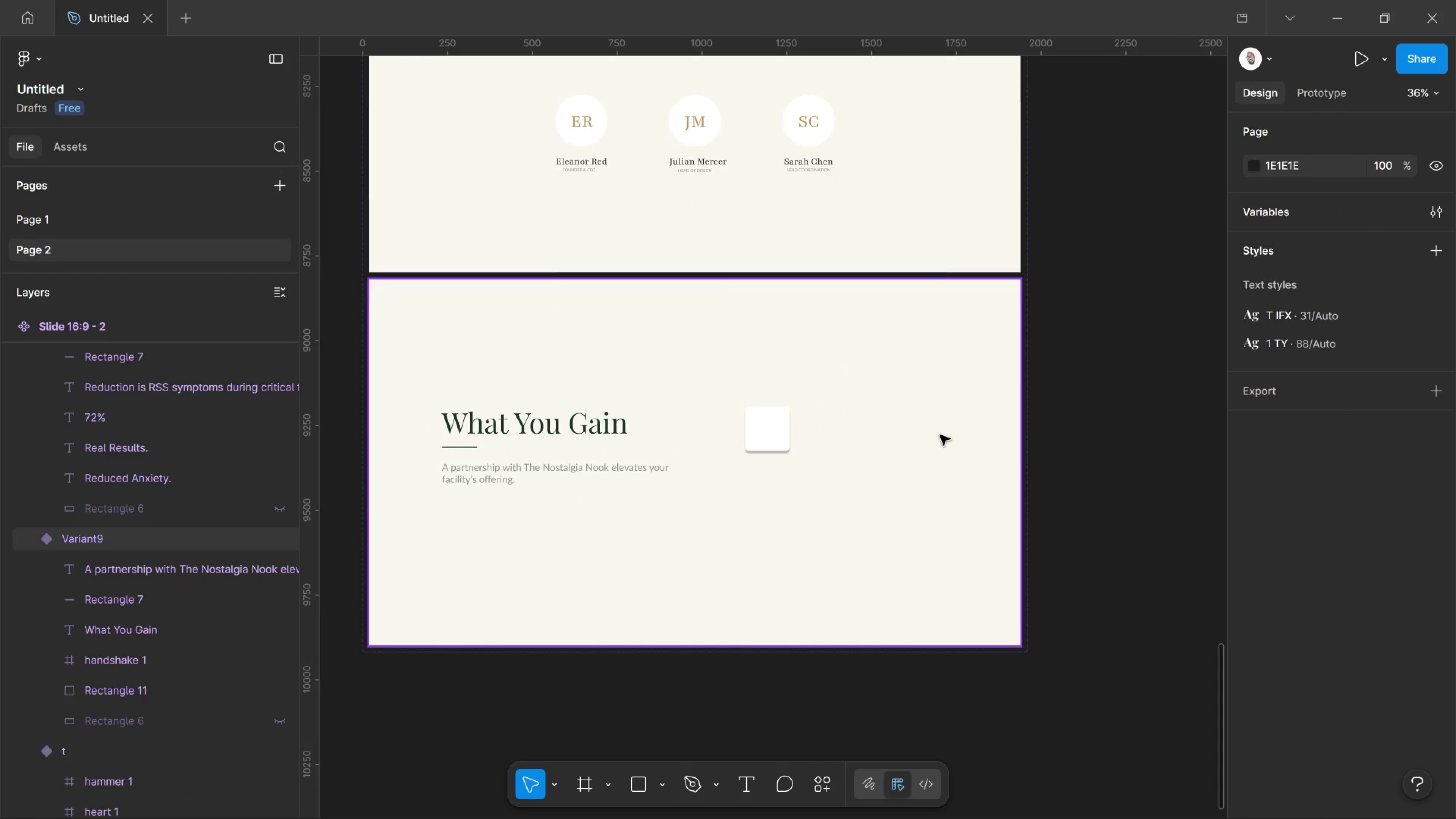 
key(Delete)
 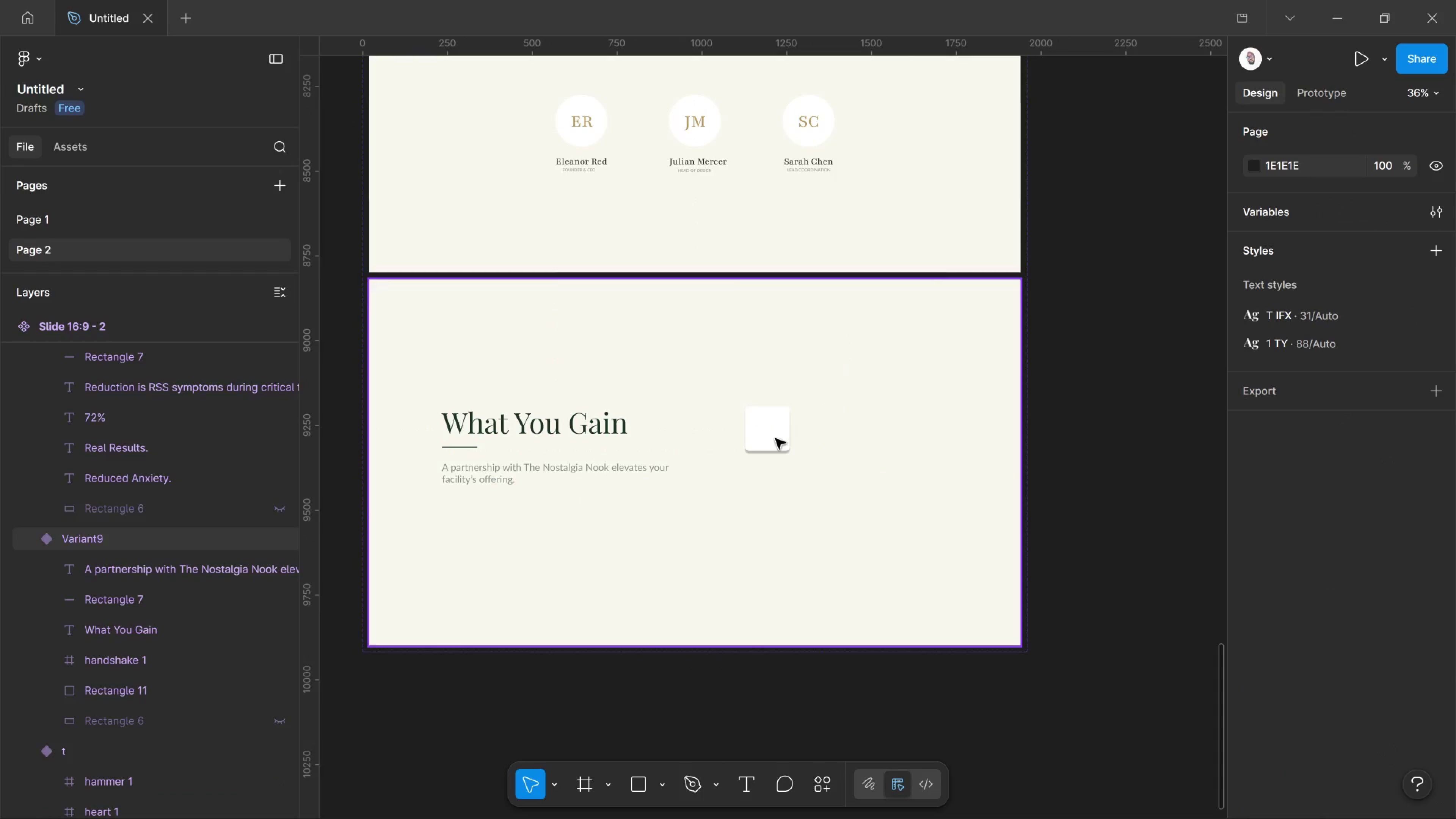 
left_click([775, 439])
 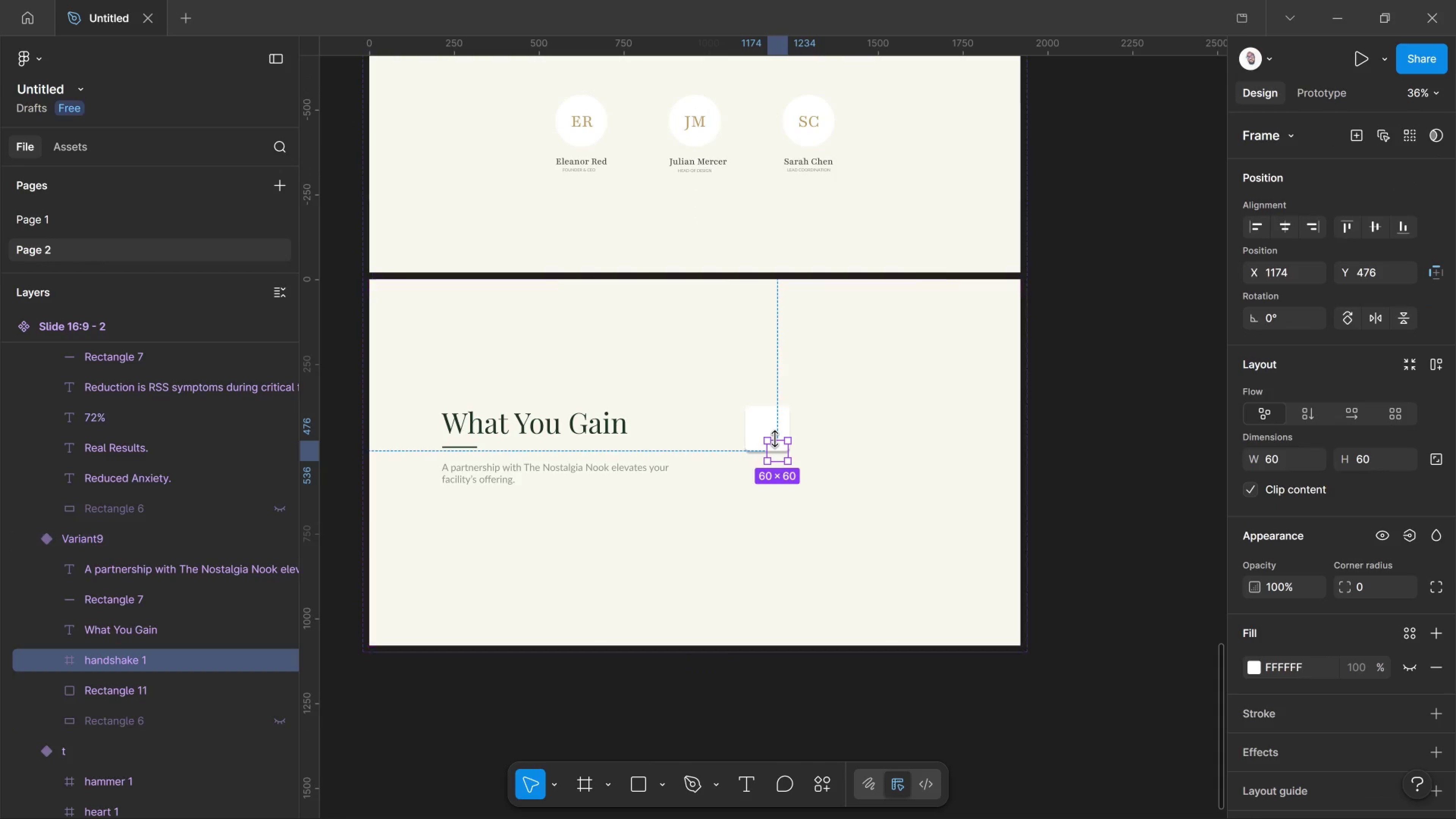 
double_click([775, 439])
 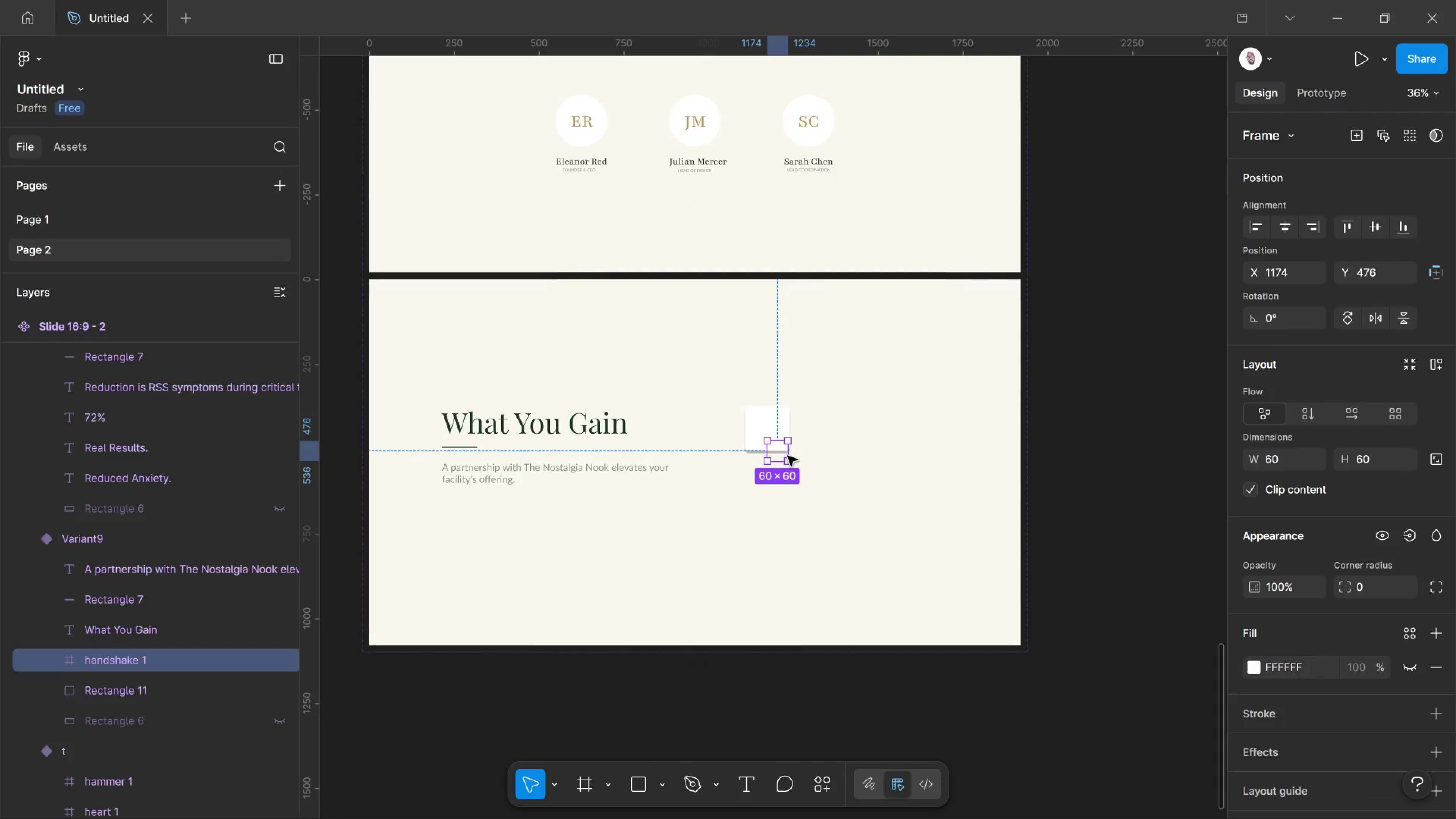 
key(Delete)
 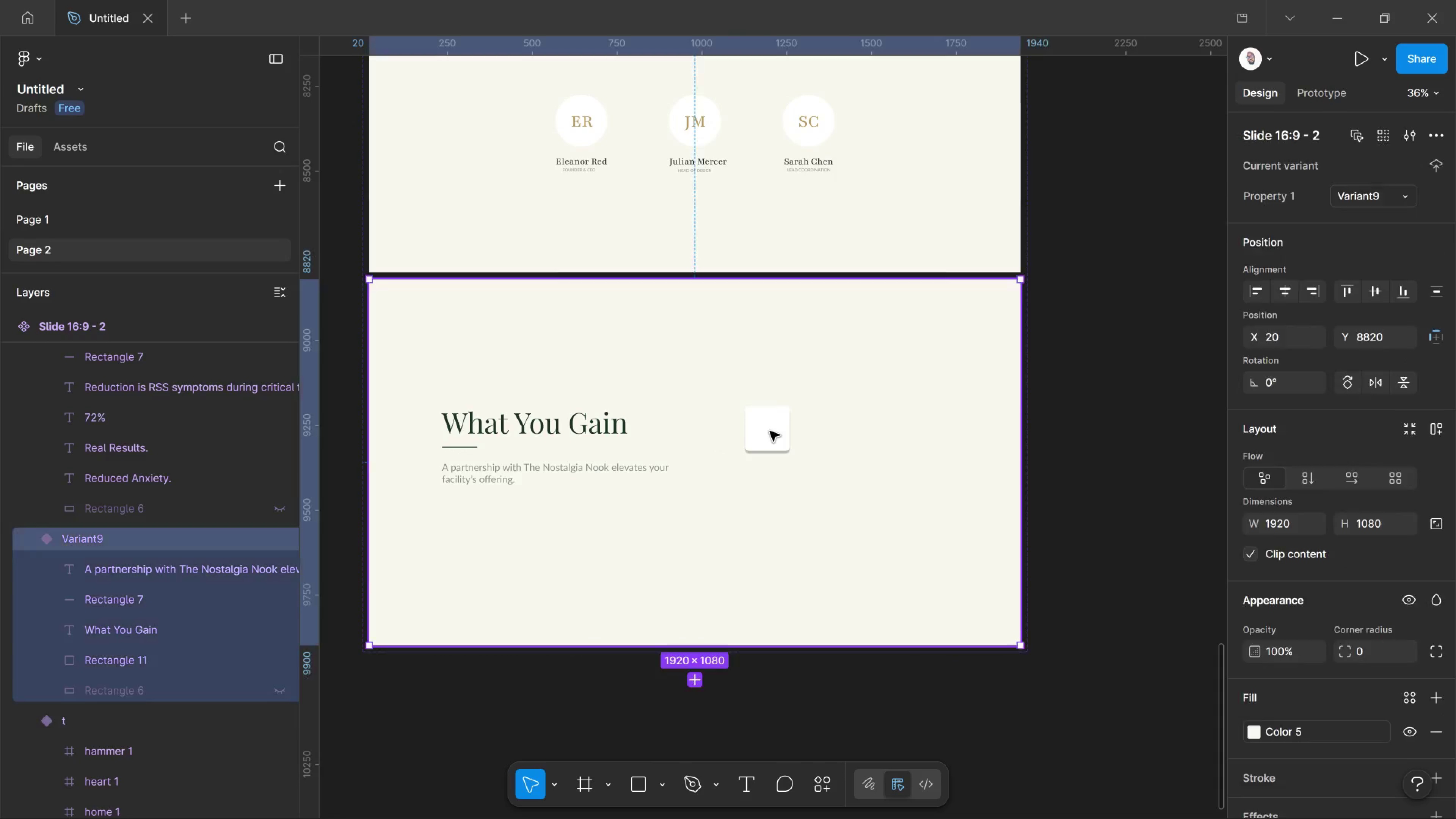 
left_click([770, 431])
 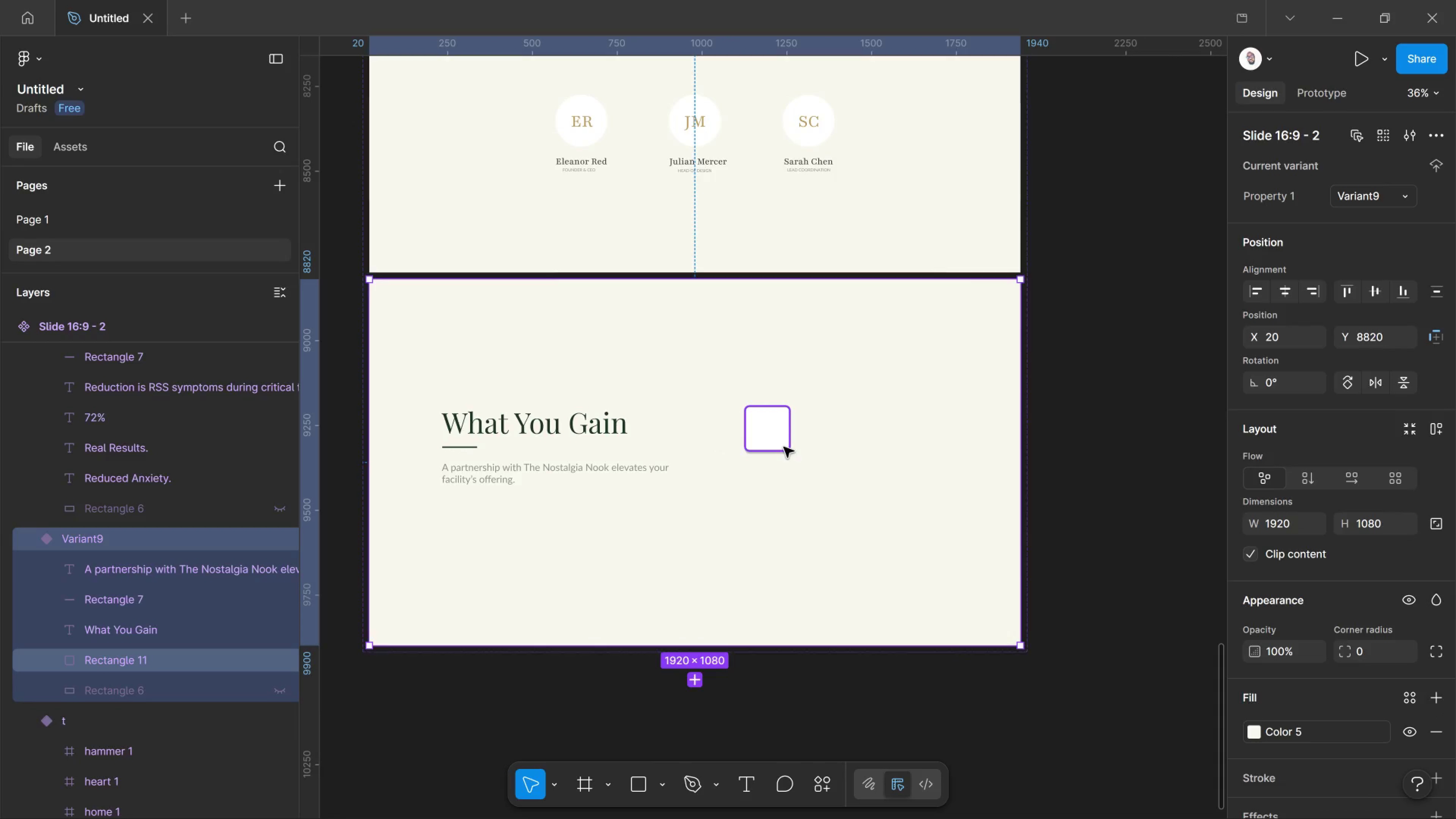 
hold_key(key=ControlLeft, duration=1.05)
left_click([784, 447])
 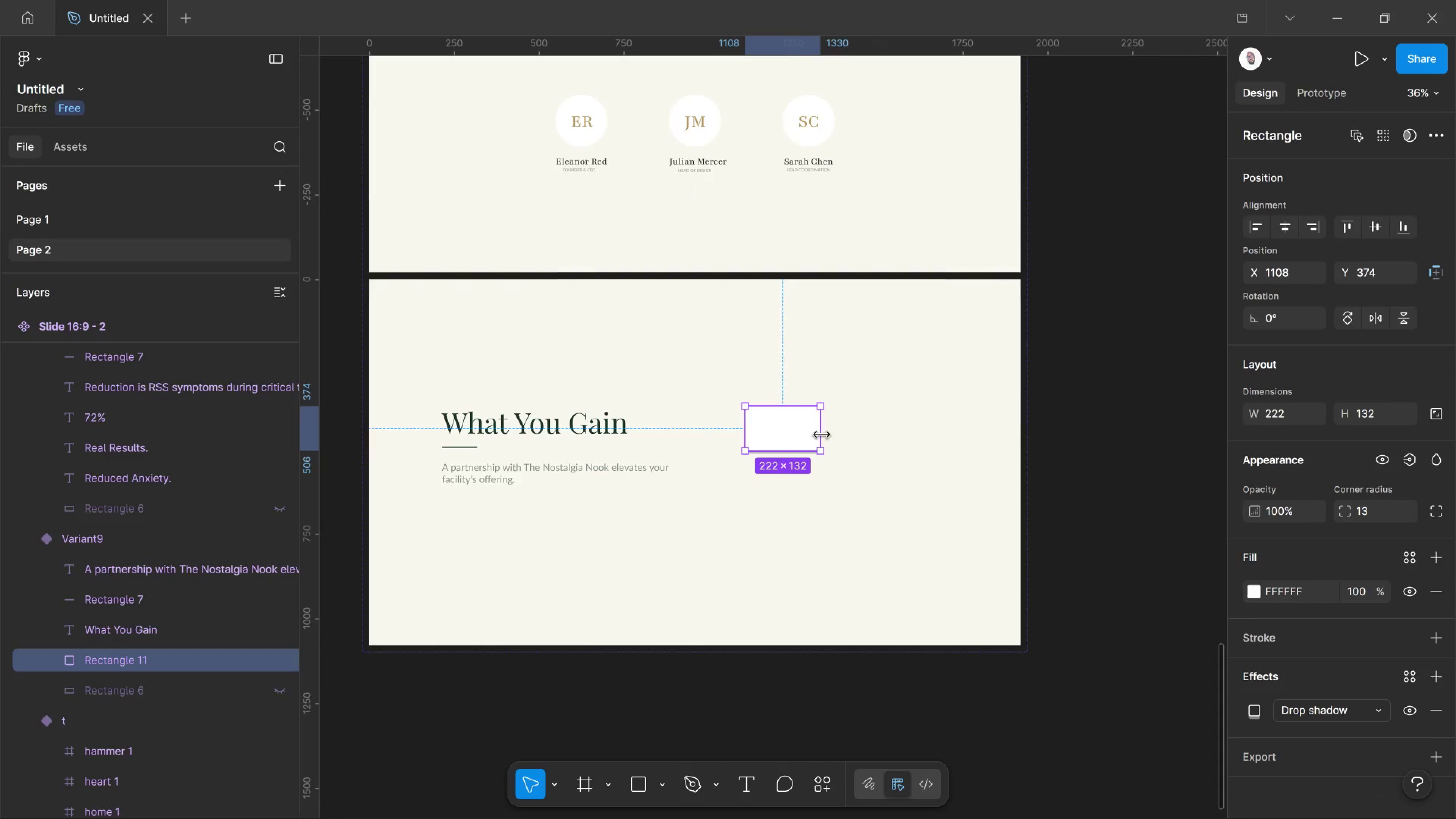 
left_click_drag(start_coordinate=[795, 433], to_coordinate=[954, 431])
 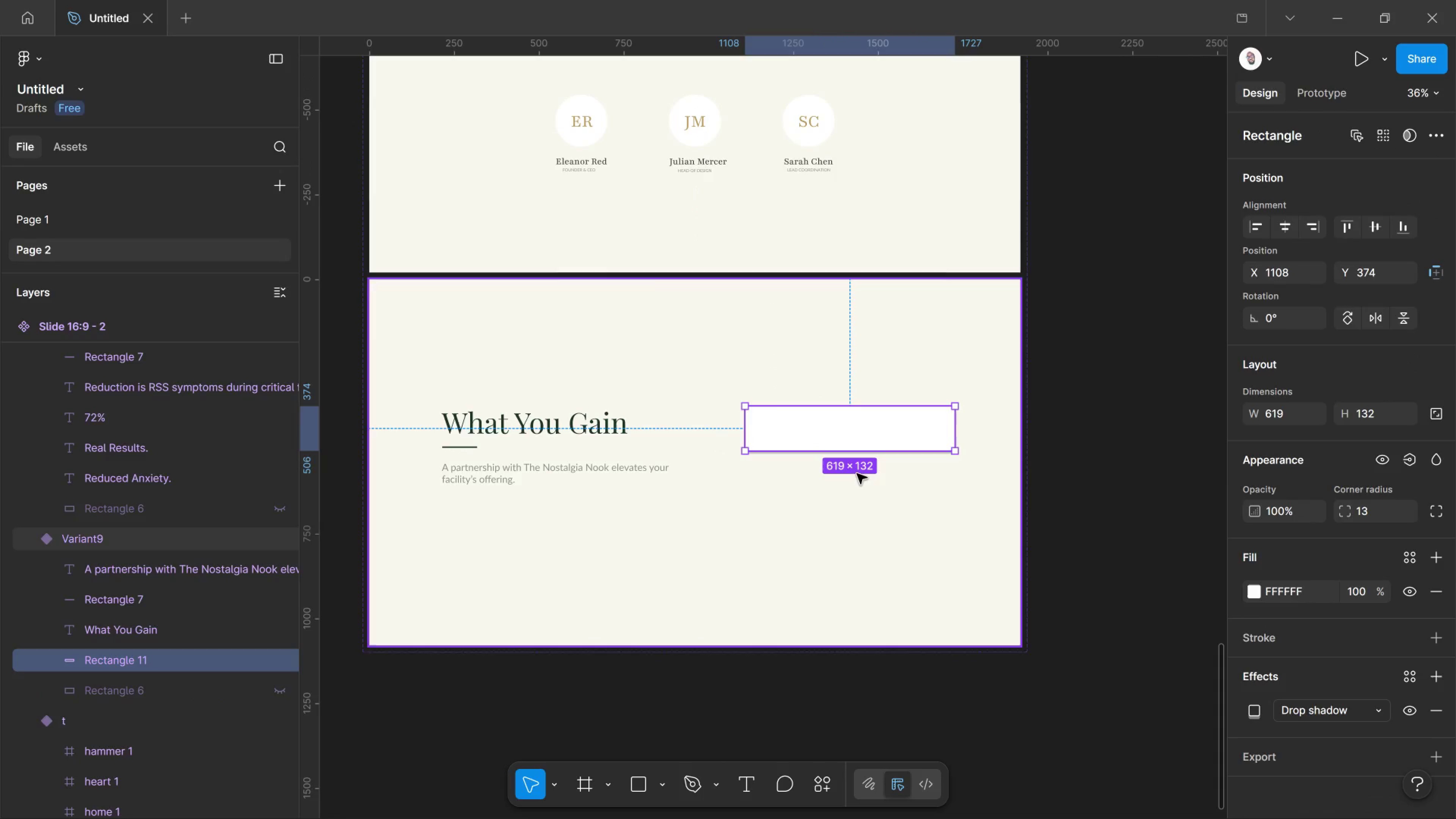 
key(Shift+ArrowLeft)
 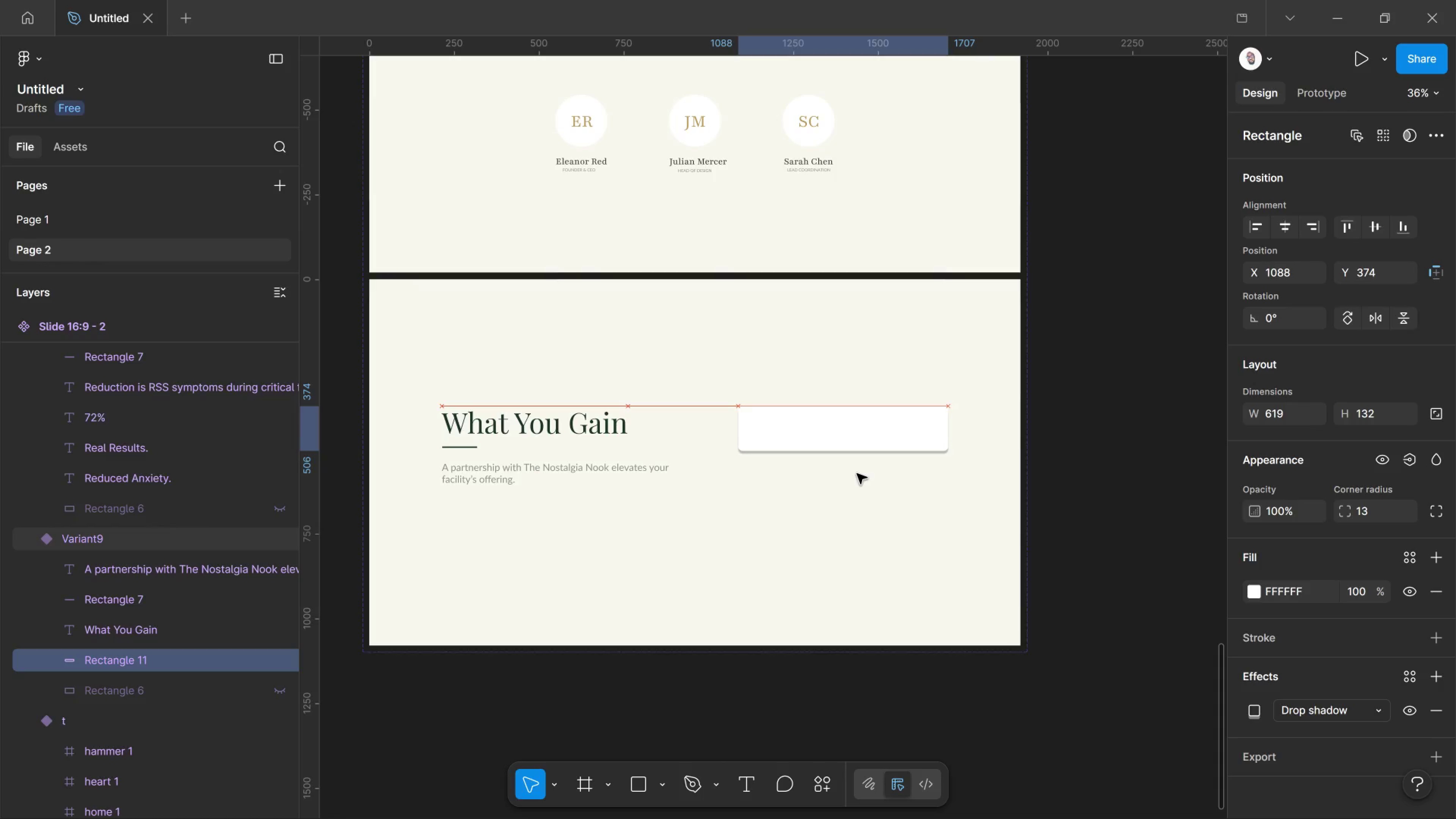 
key(Shift+ArrowLeft)
 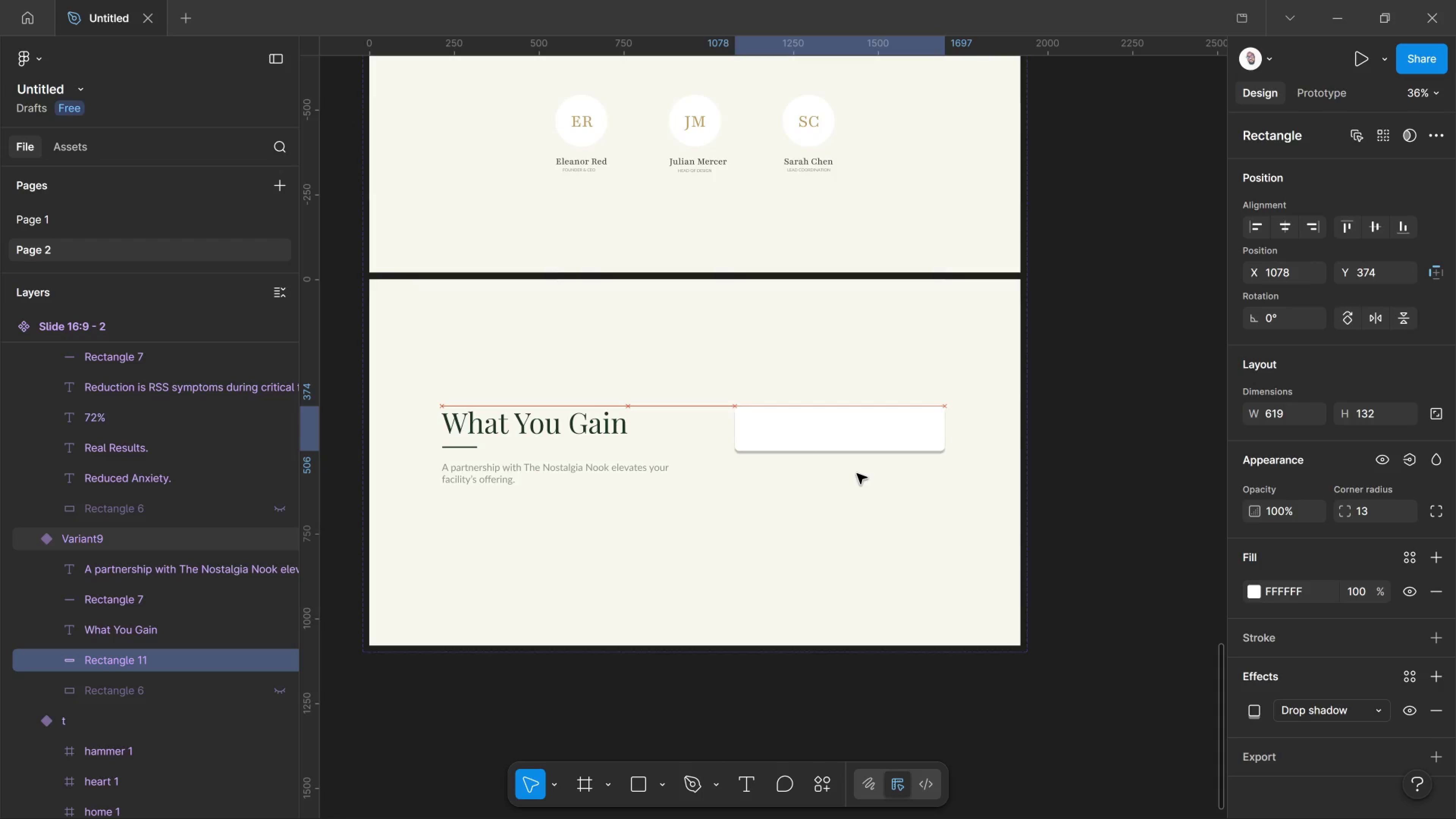 
key(Shift+ArrowLeft)
 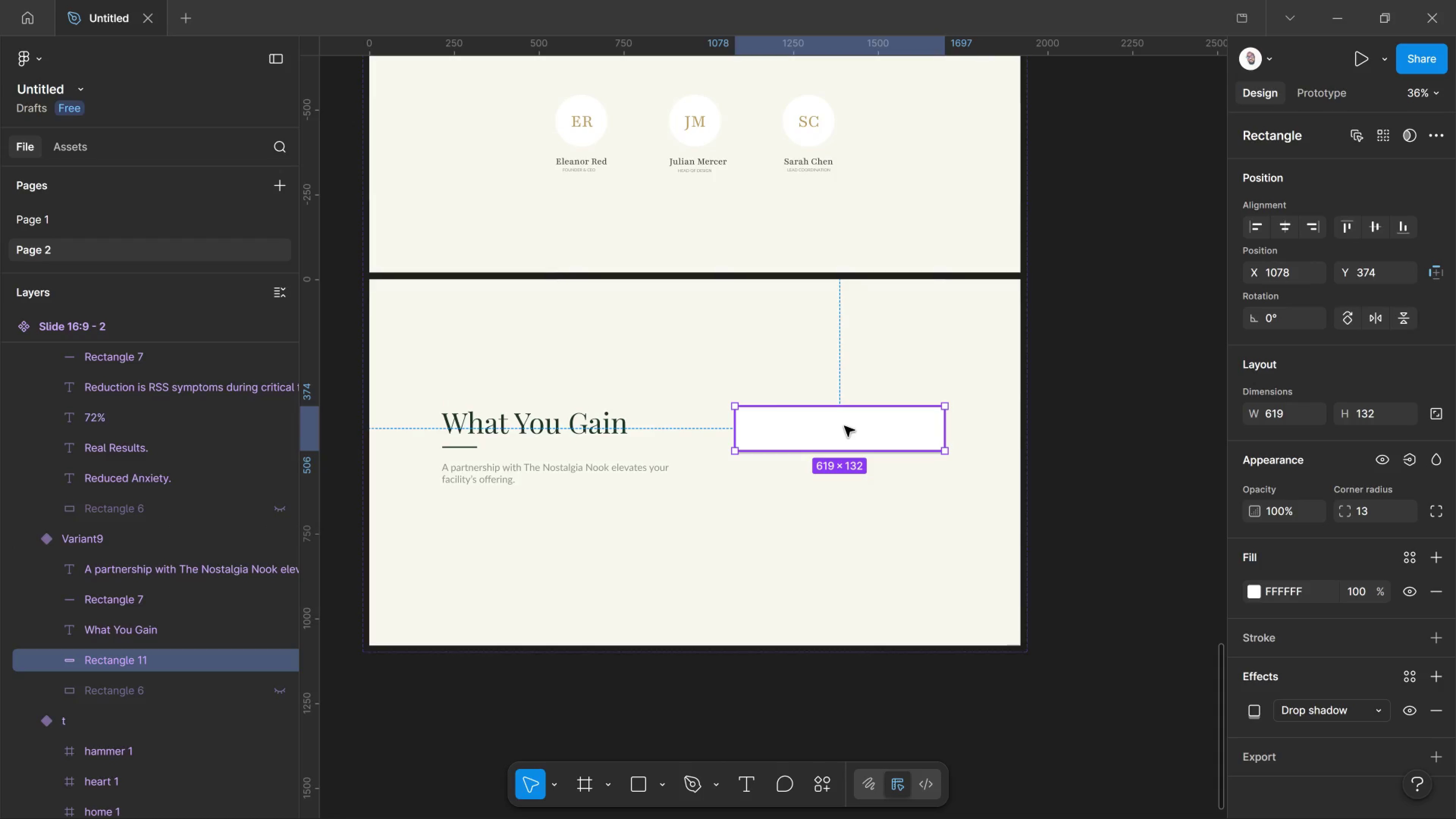 
hold_key(key=AltLeft, duration=0.96)
left_click_drag(start_coordinate=[844, 426], to_coordinate=[846, 442])
 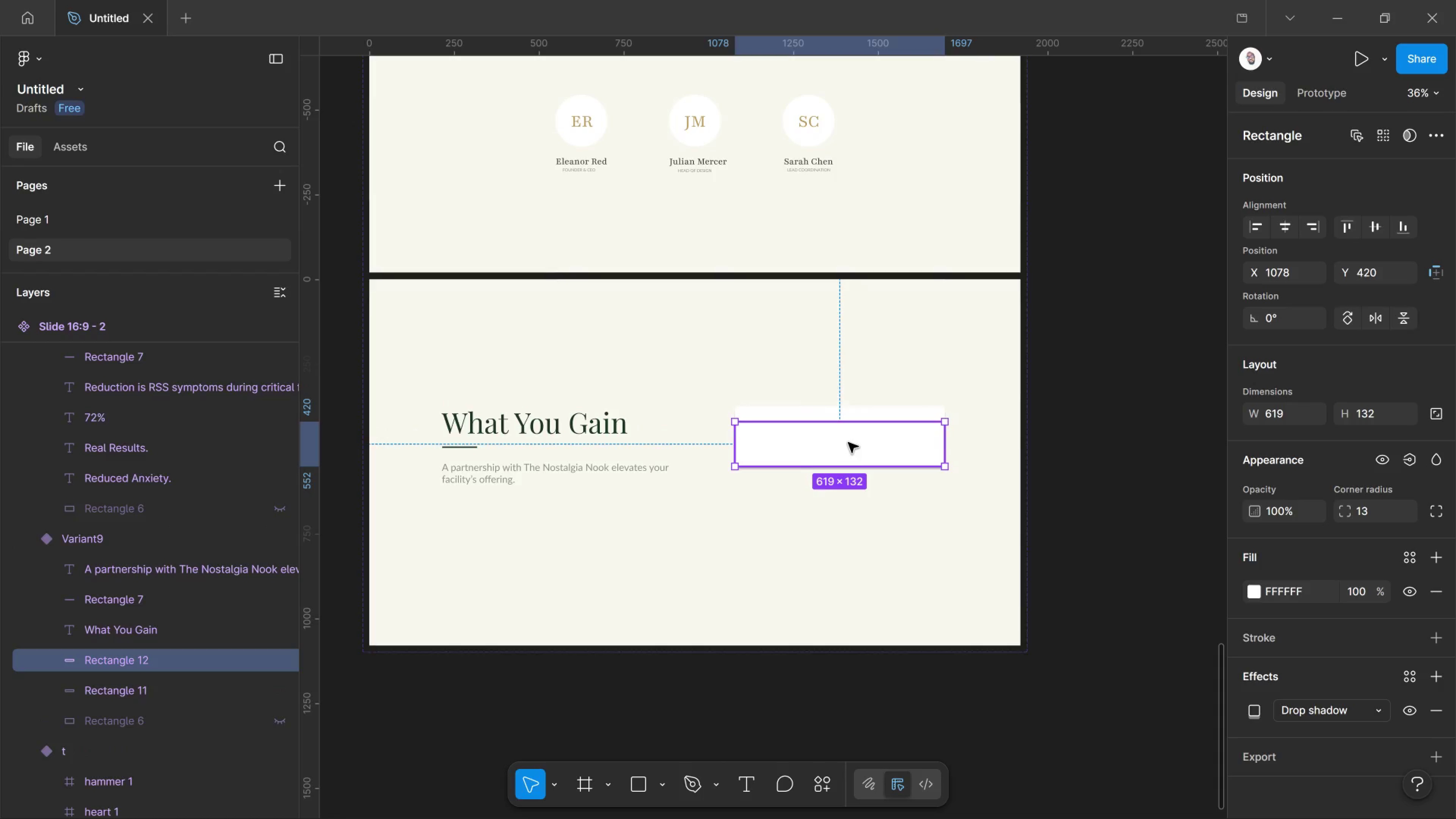 
key(Control+Z)
 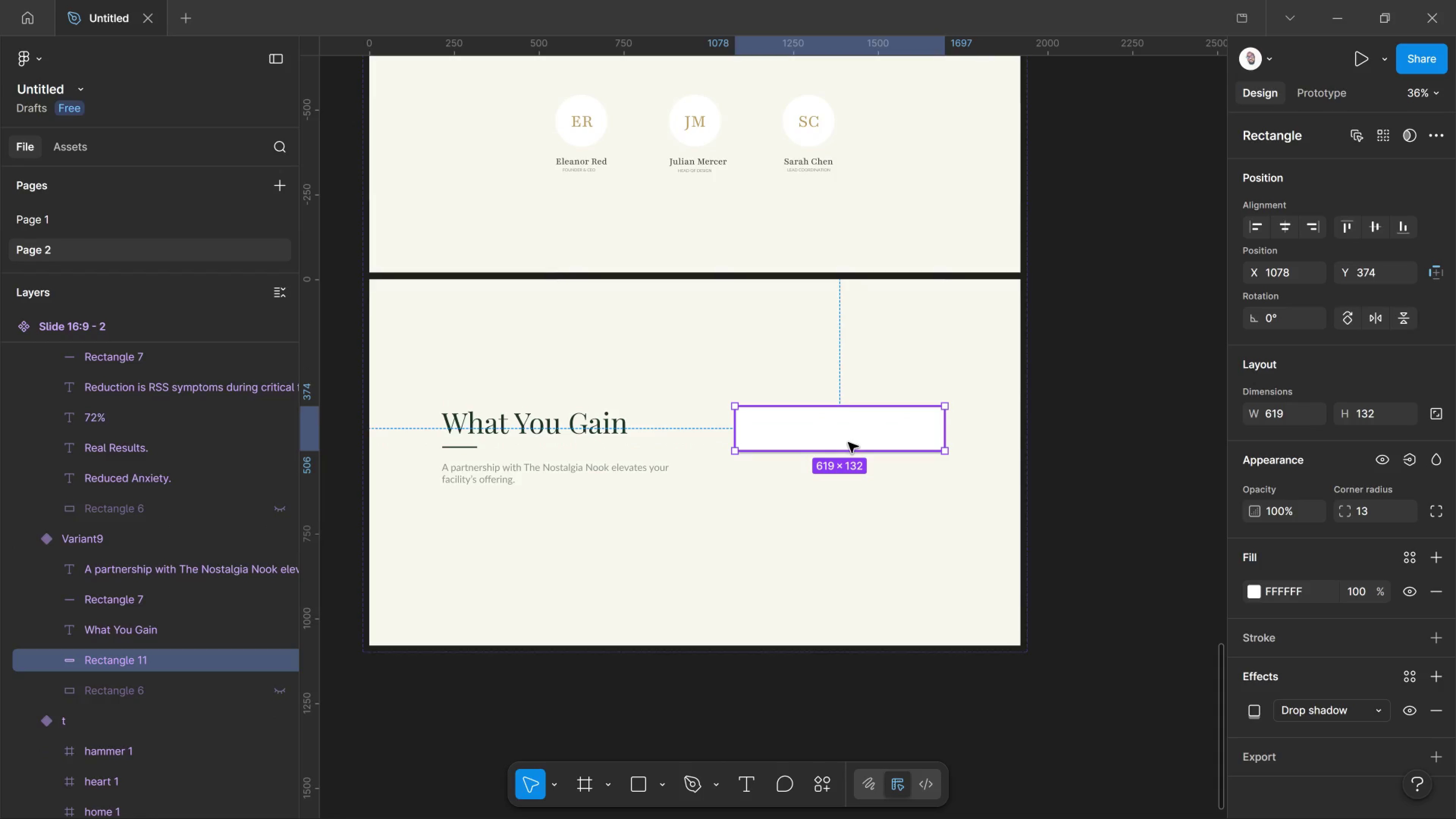 
wait(7.76)
 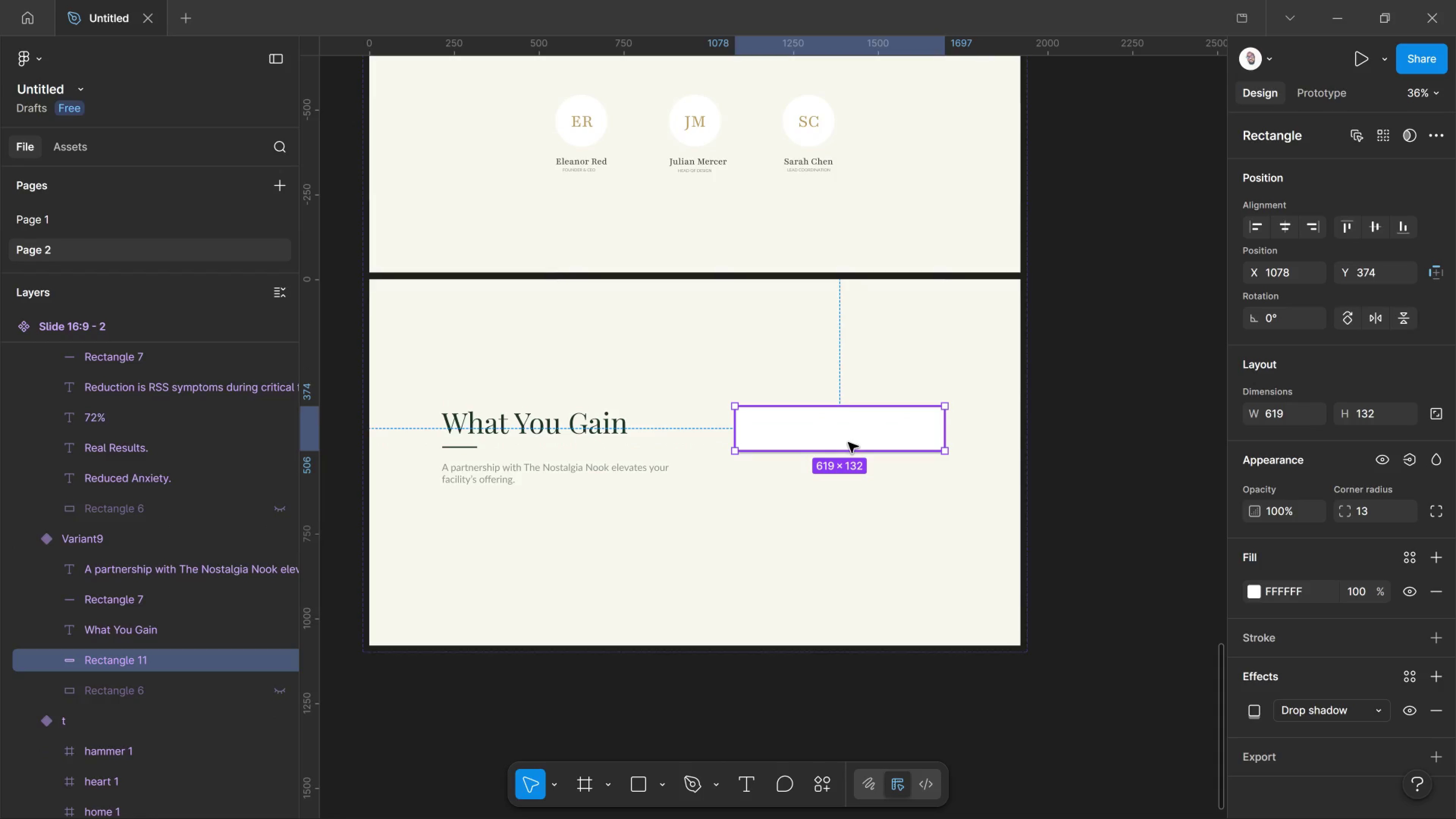 
key(Alt+Tab)
 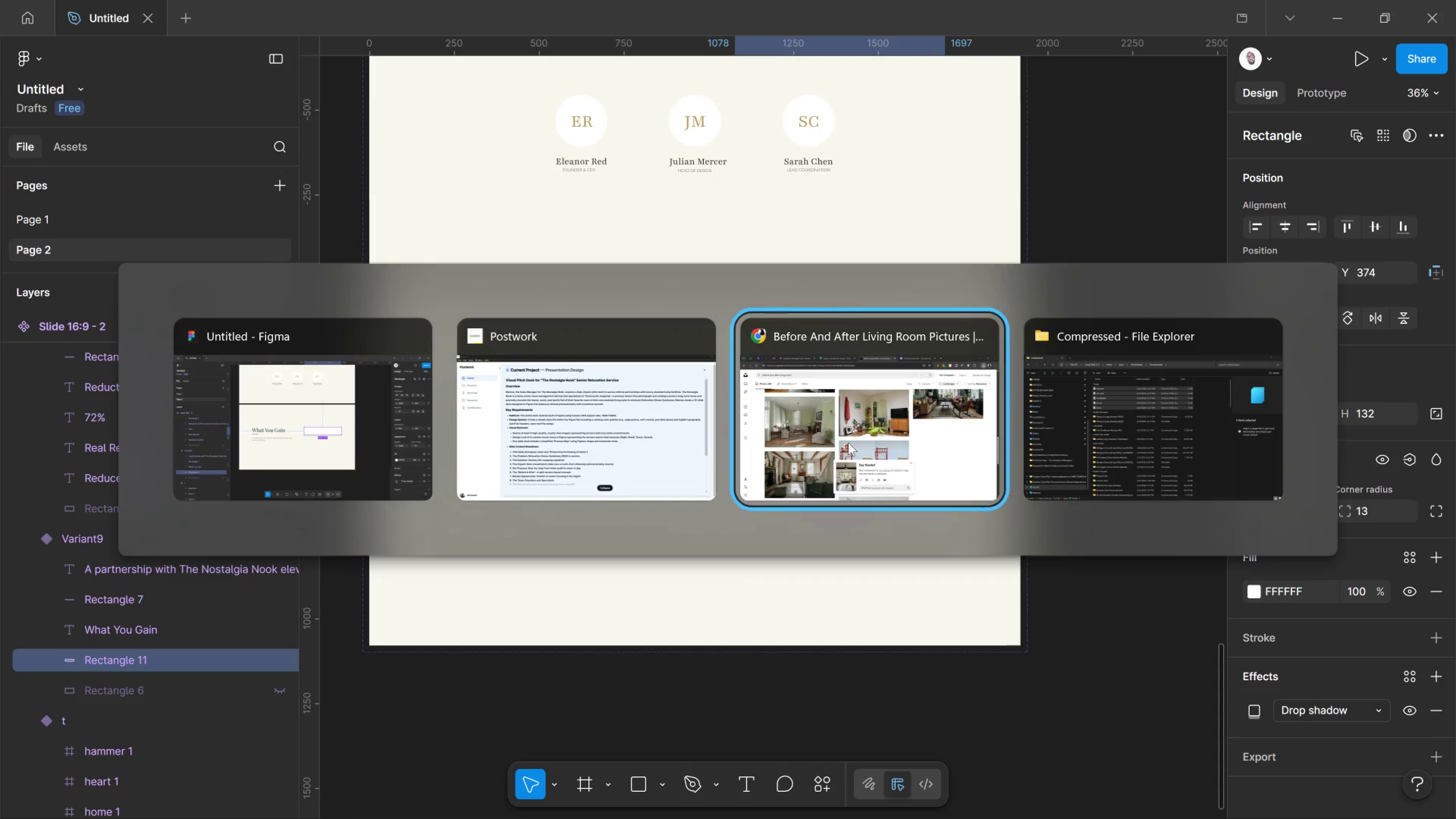 
key(Alt+Tab)
 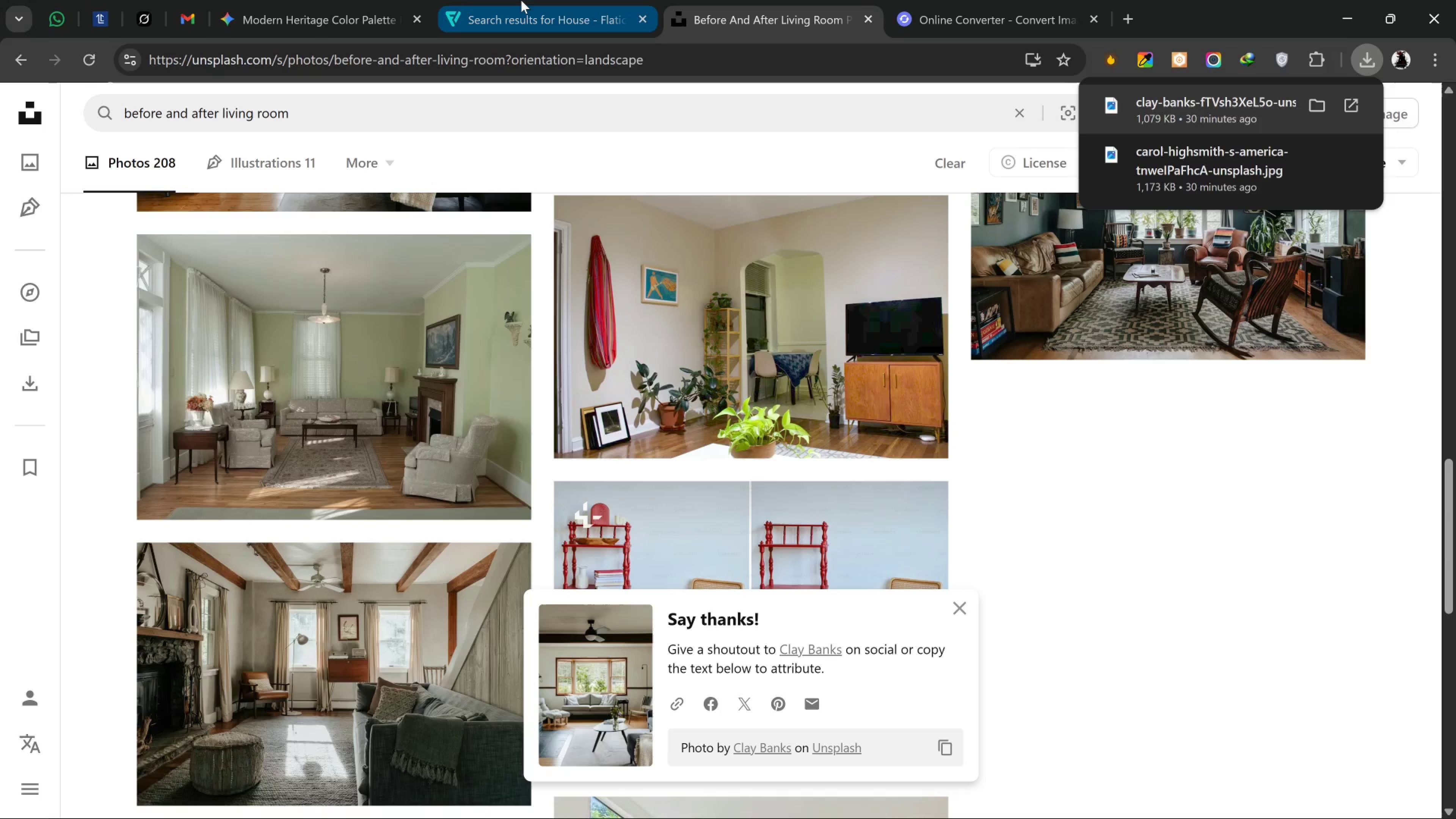 
left_click_drag(start_coordinate=[518, 0], to_coordinate=[516, 0])
 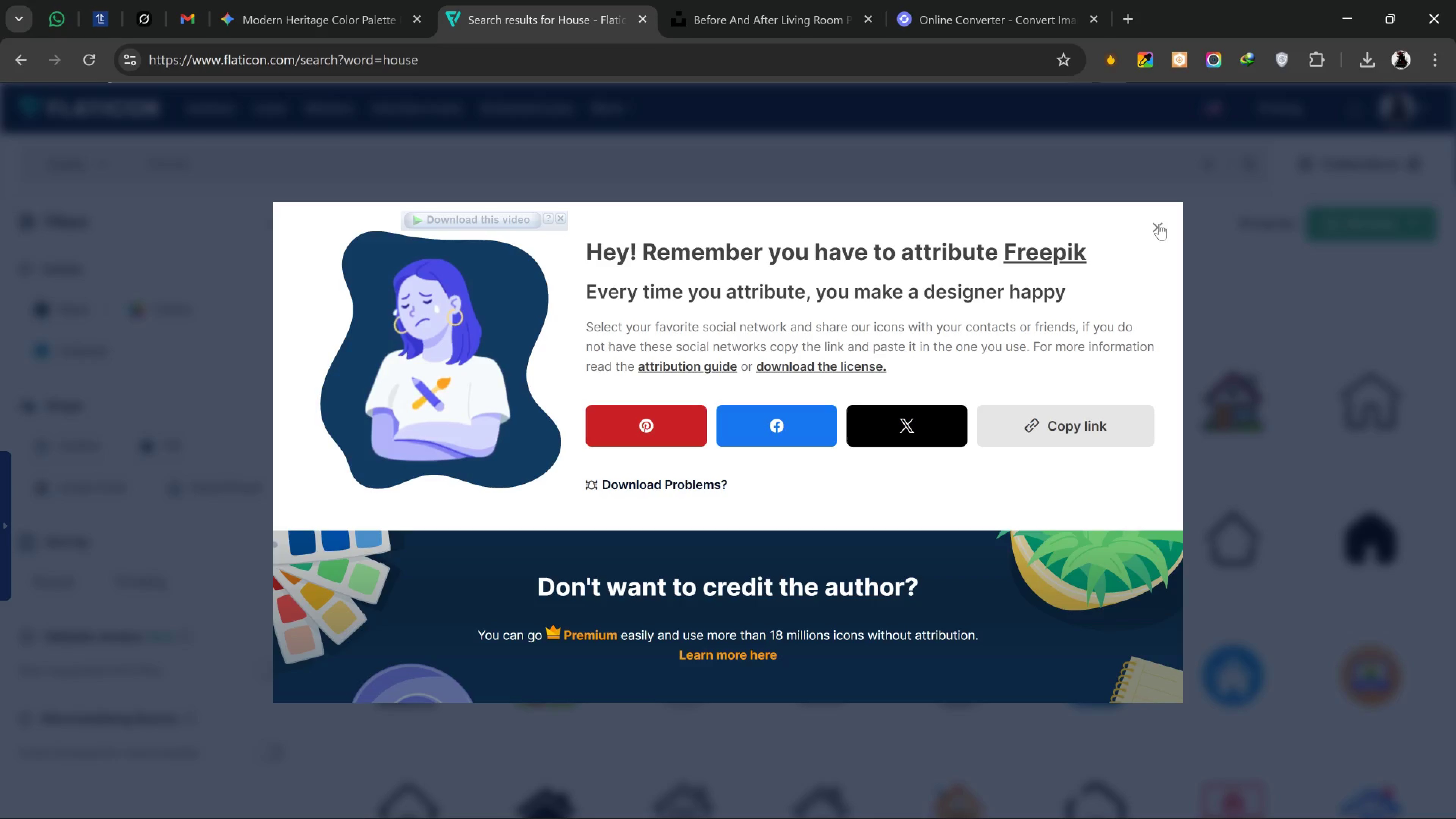 
left_click([1159, 224])
 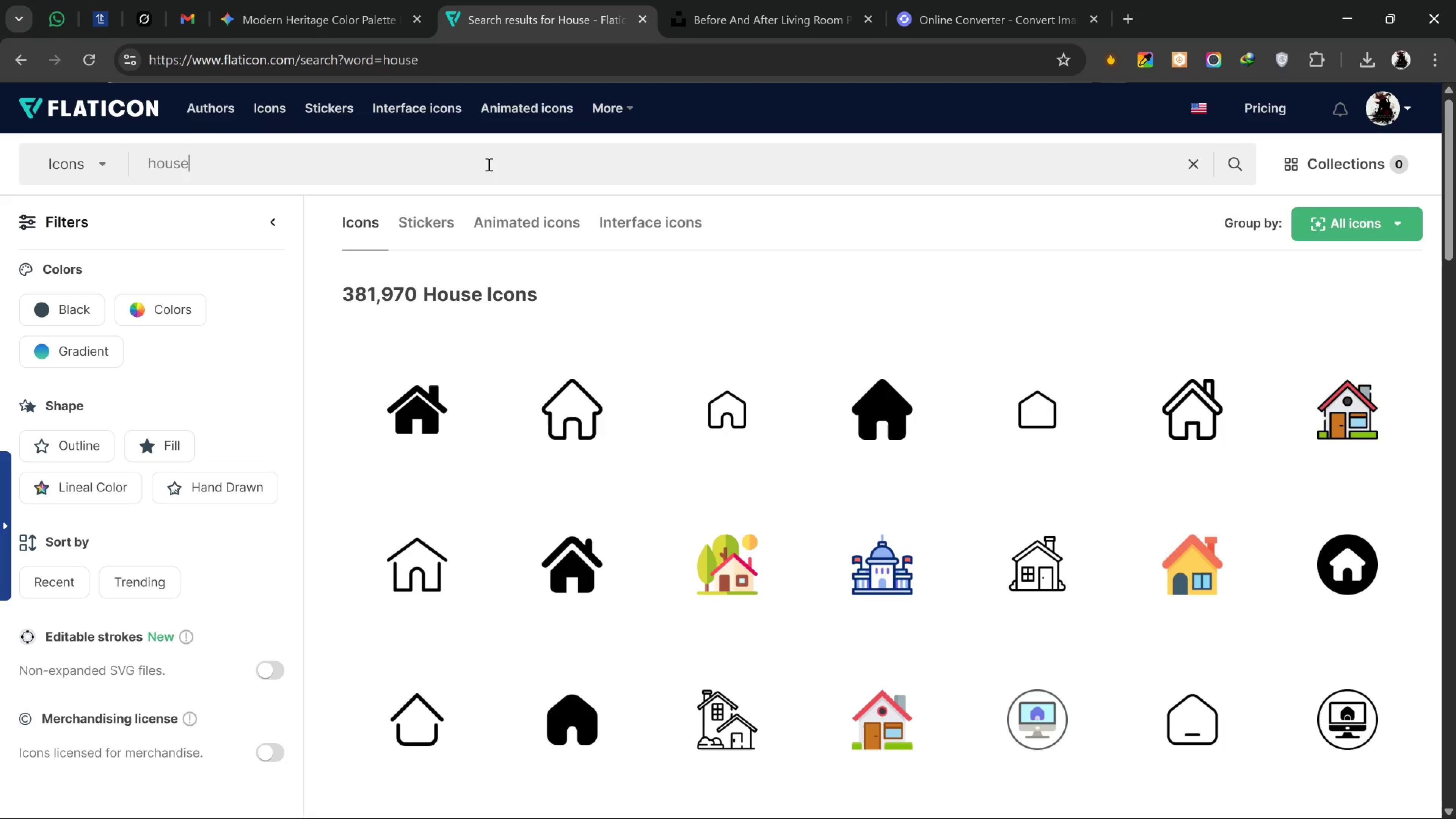 
left_click_drag(start_coordinate=[526, 166], to_coordinate=[0, 215])
 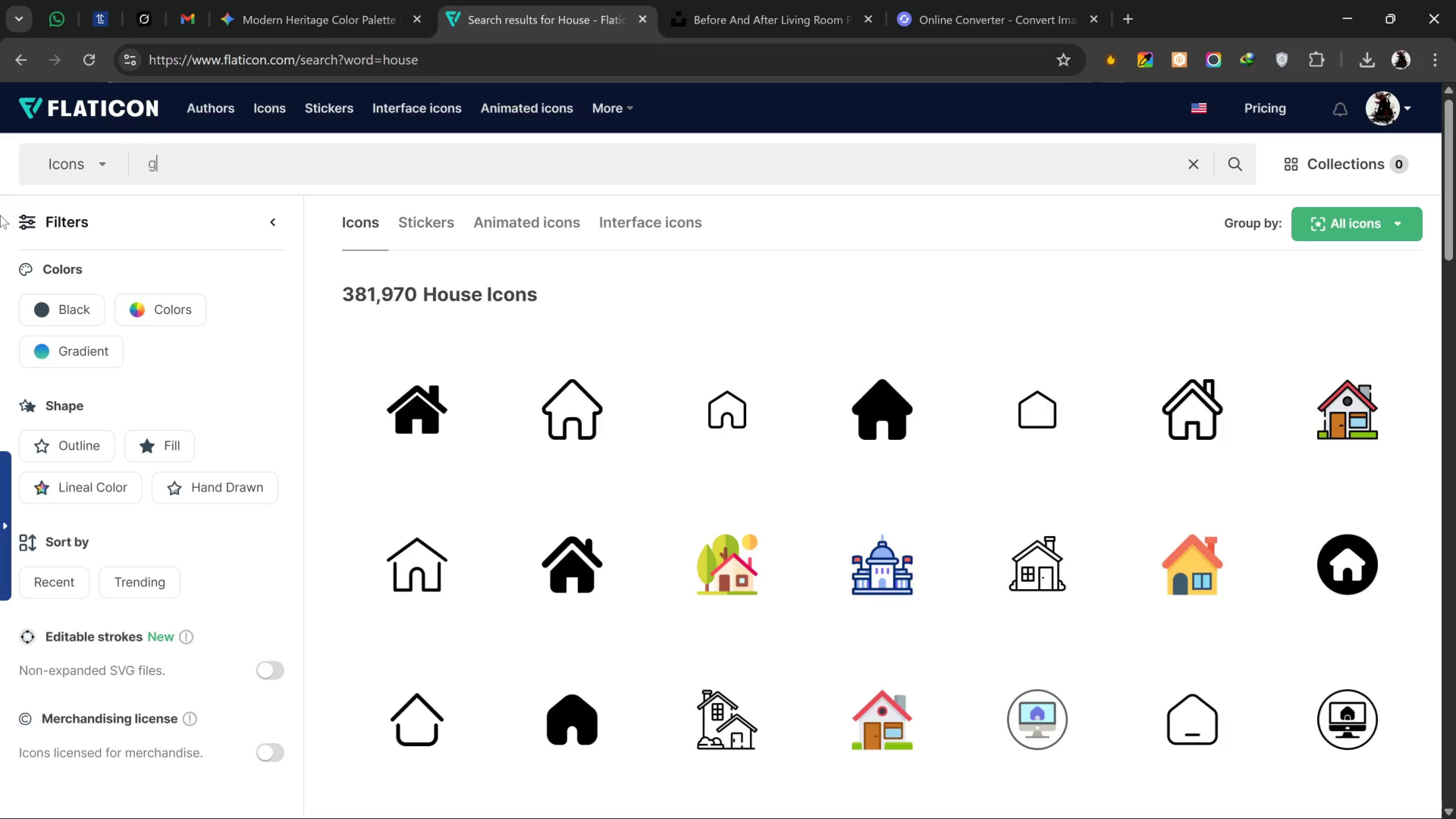 
type(good)
 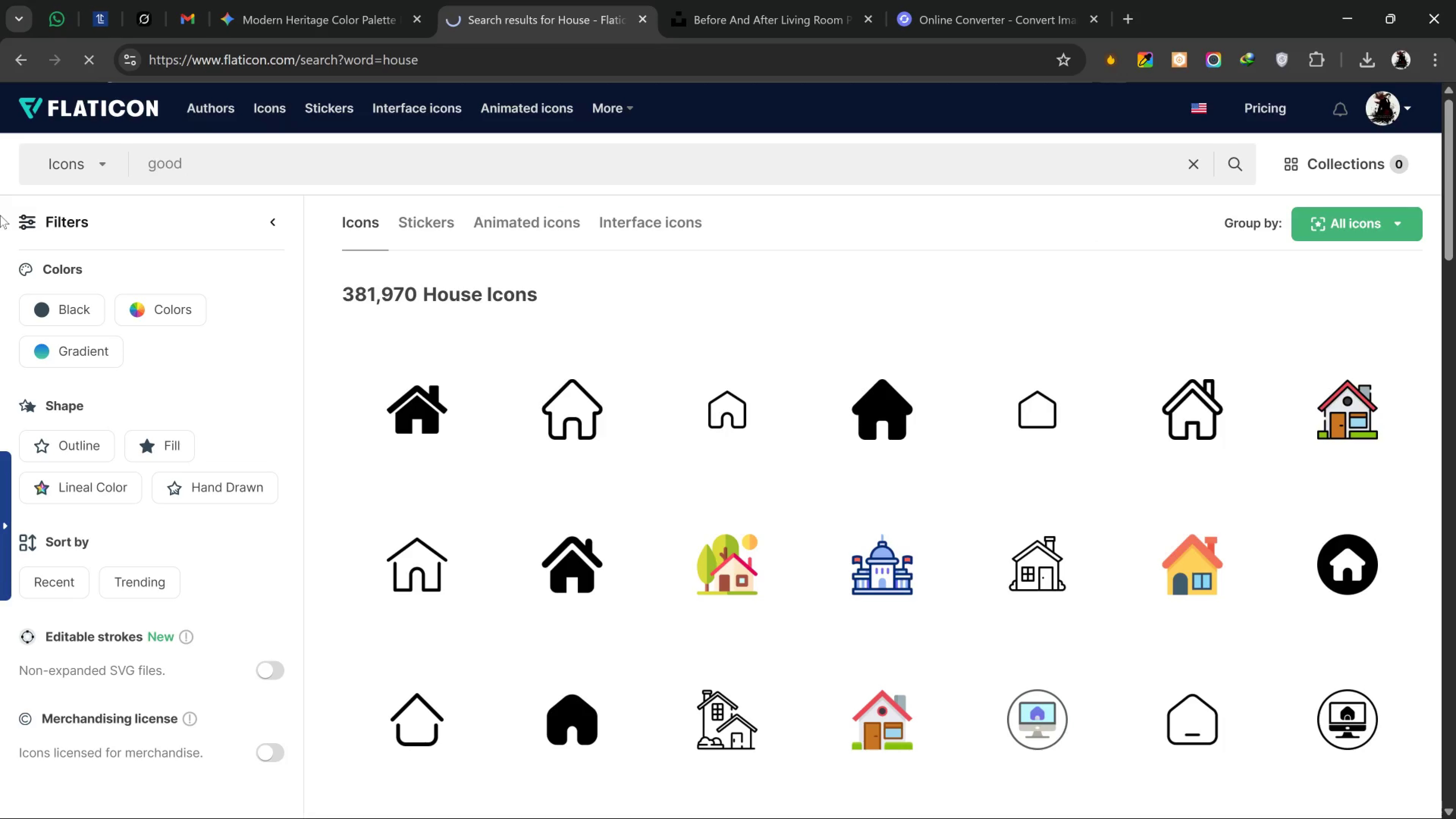 
key(Enter)
 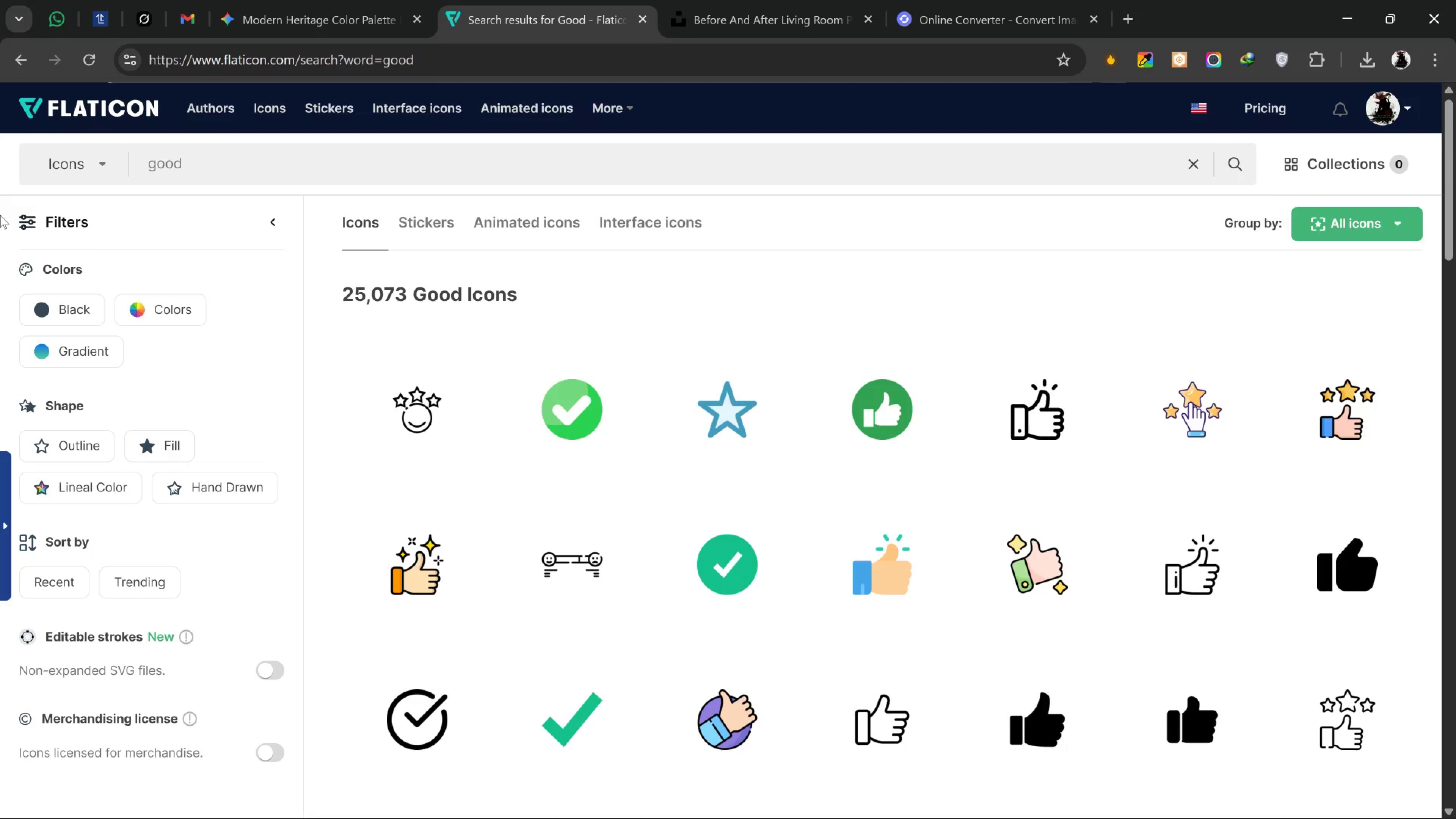 
wait(6.21)
 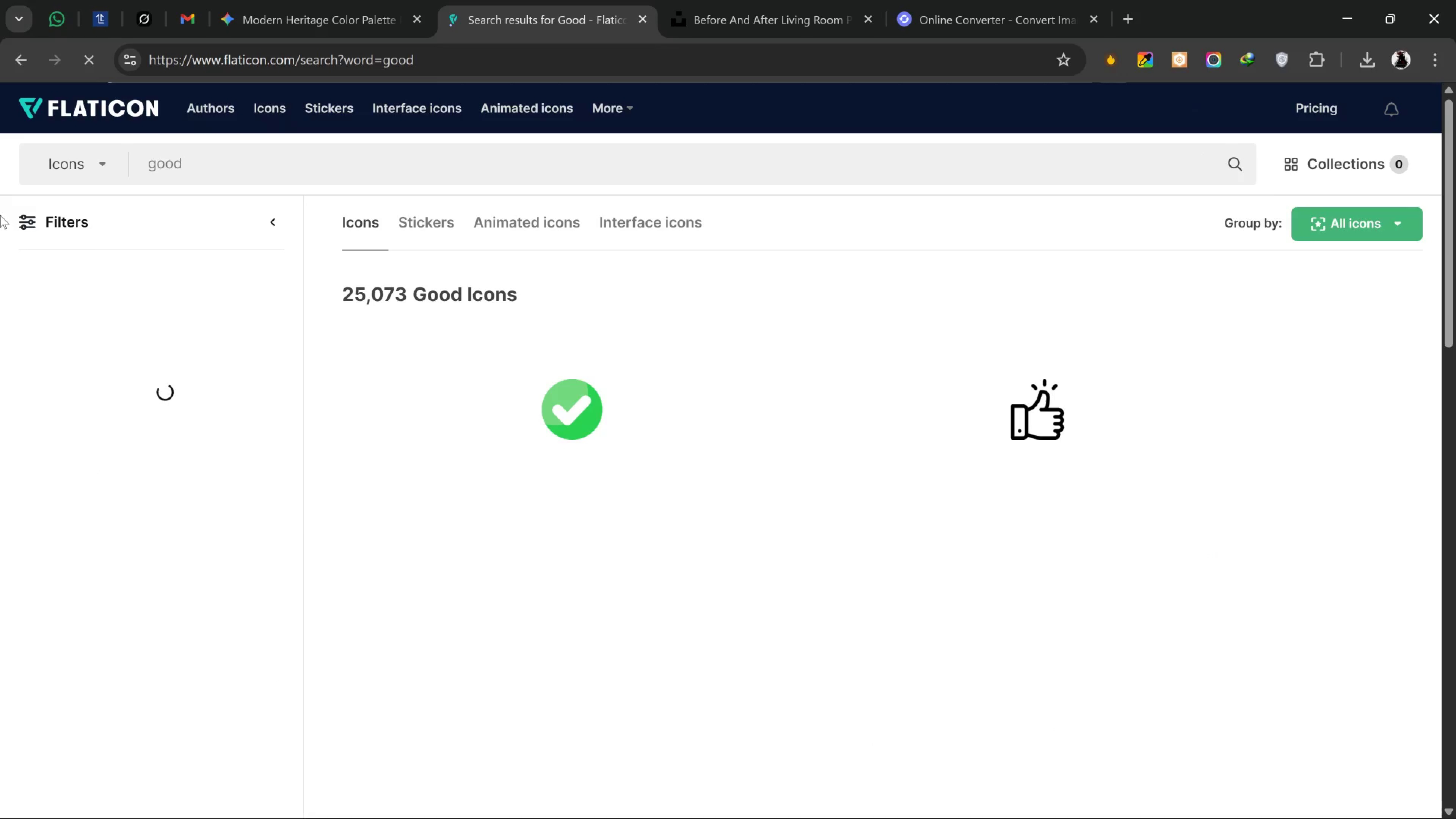 
scroll: coordinate [700, 395], scroll_direction: down, amount: 21.0
 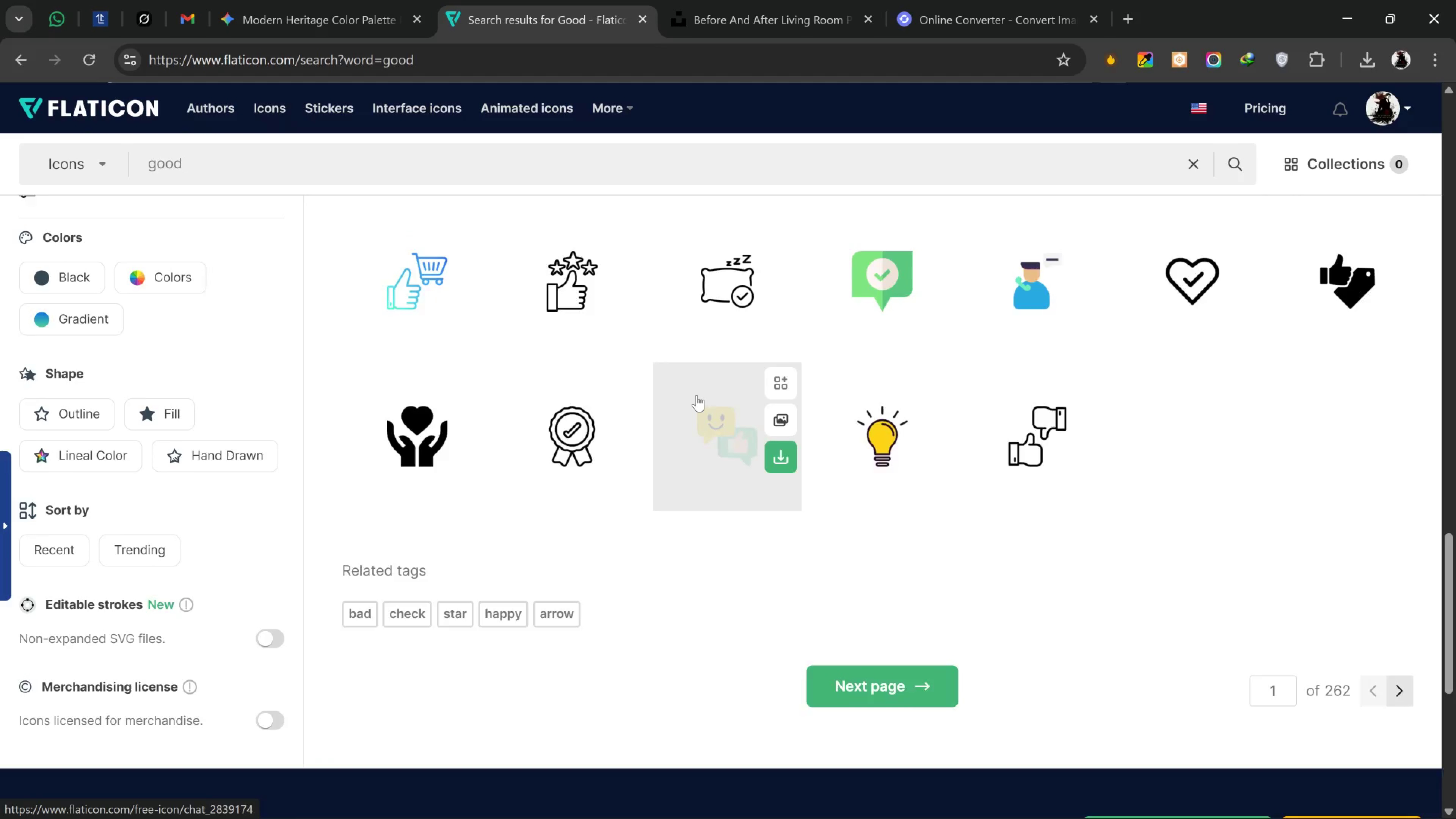 
scroll: coordinate [695, 395], scroll_direction: up, amount: 13.0
 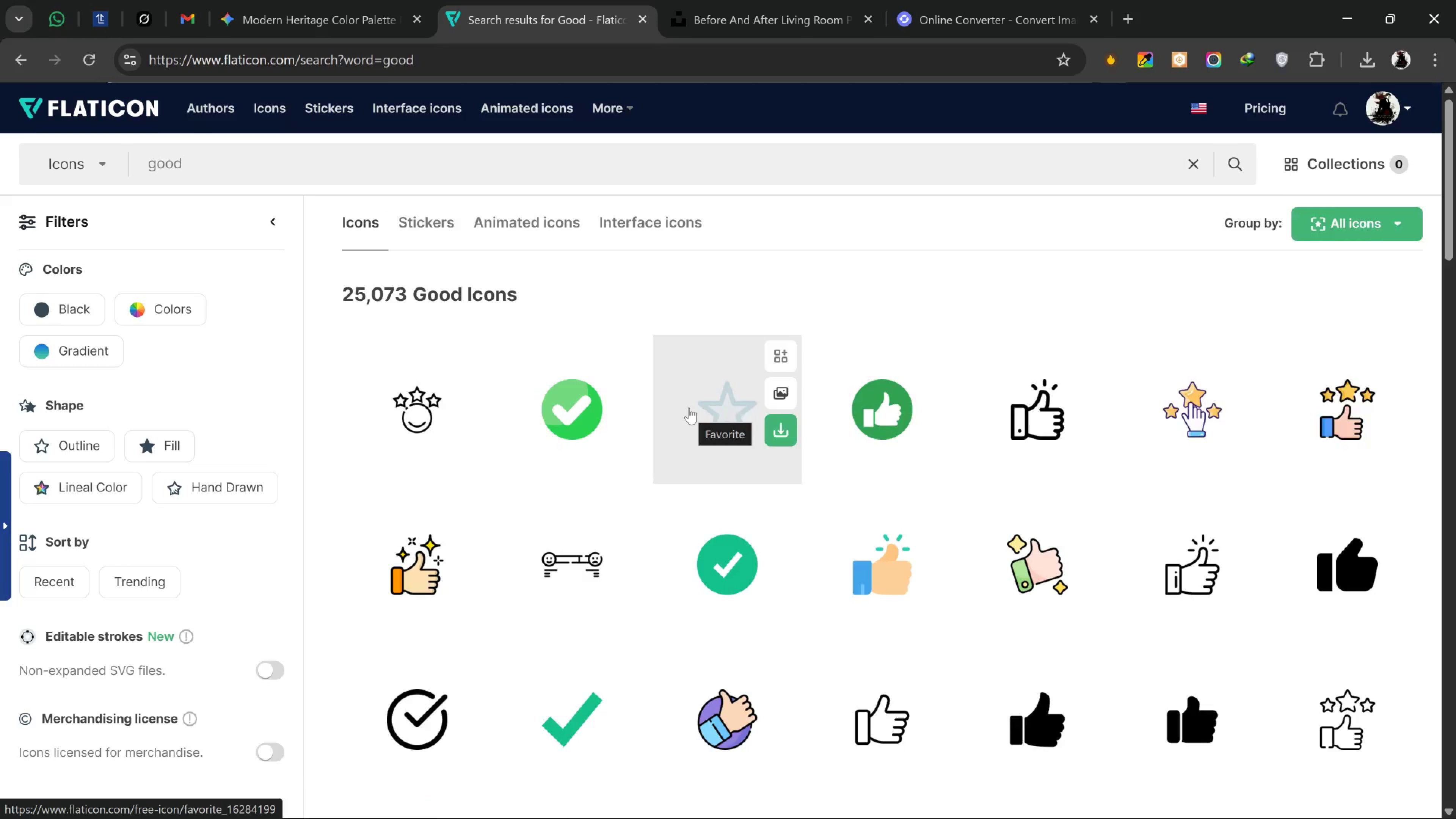 
scroll: coordinate [665, 421], scroll_direction: down, amount: 4.0
 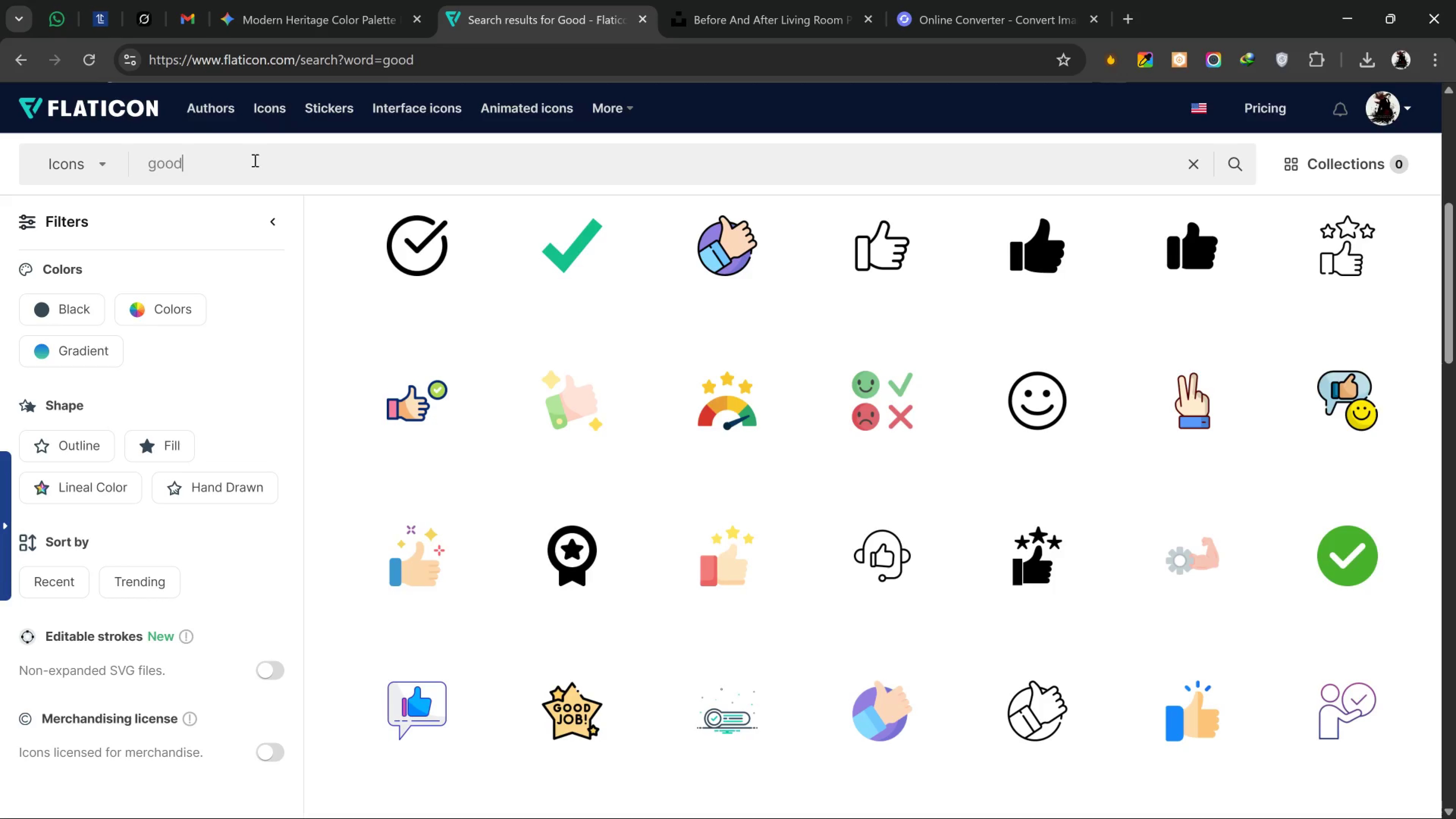 
type( circle)
 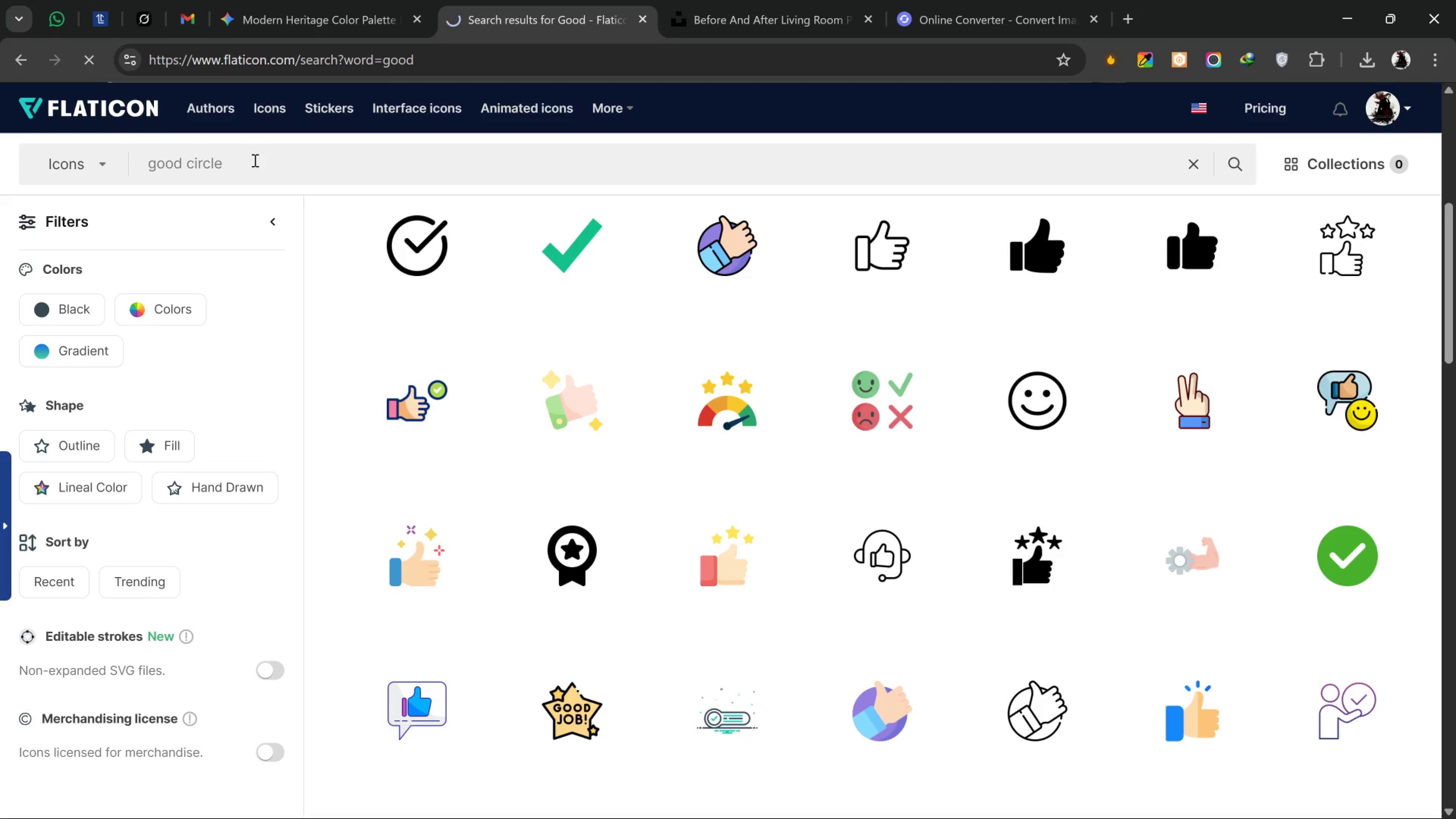 
key(Enter)
 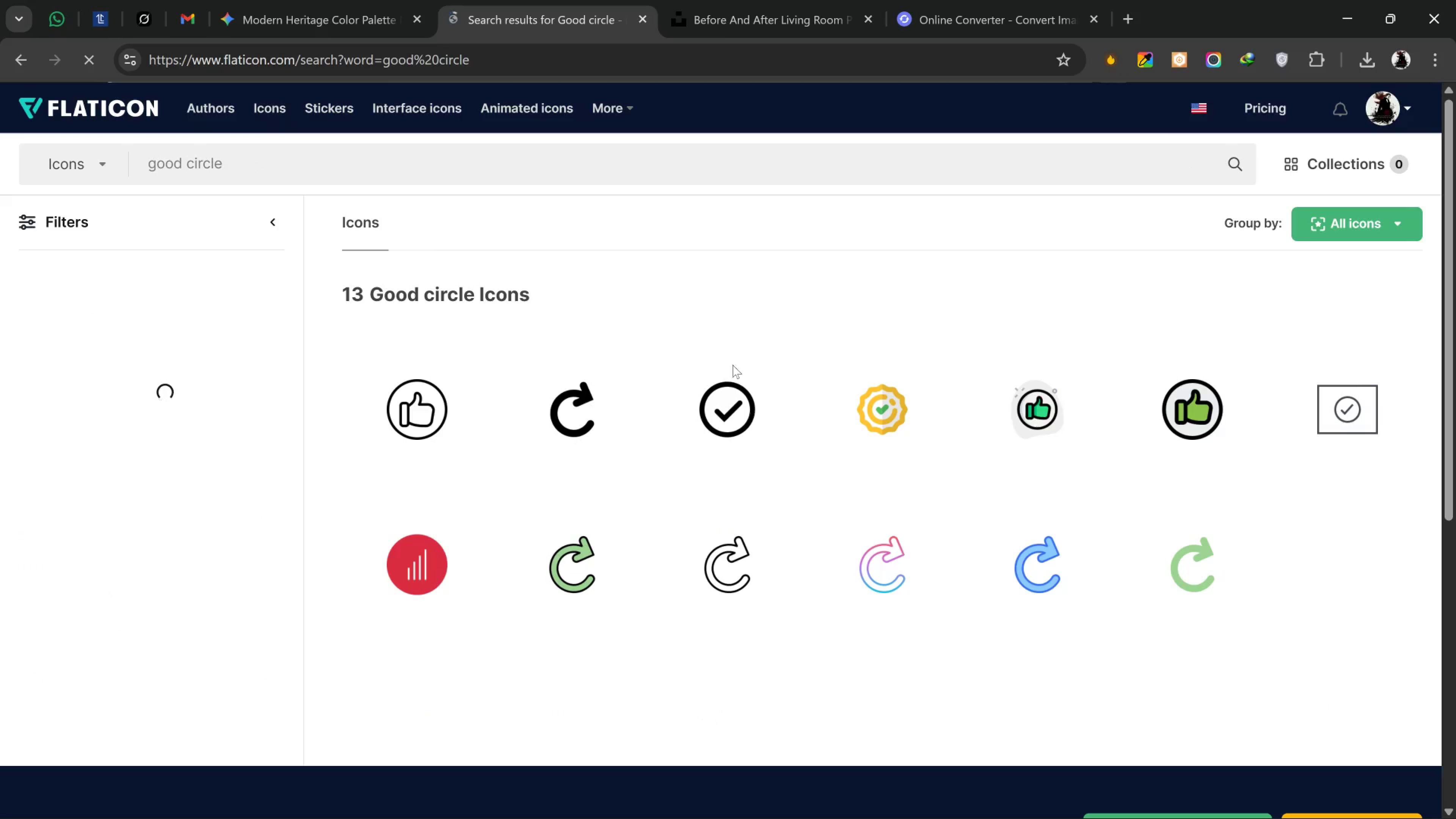 
mouse_move([748, 428])
 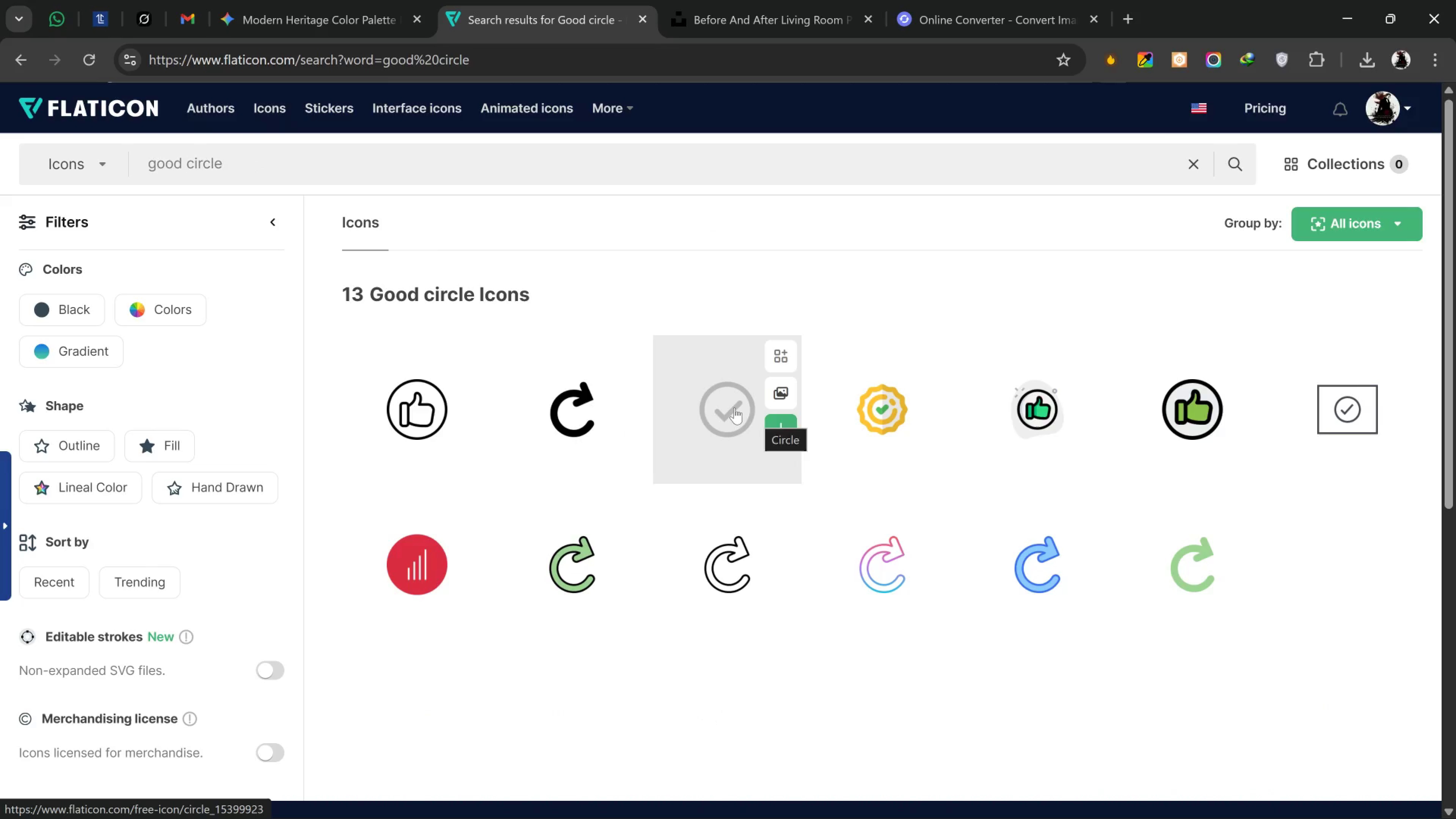 
left_click([734, 408])
 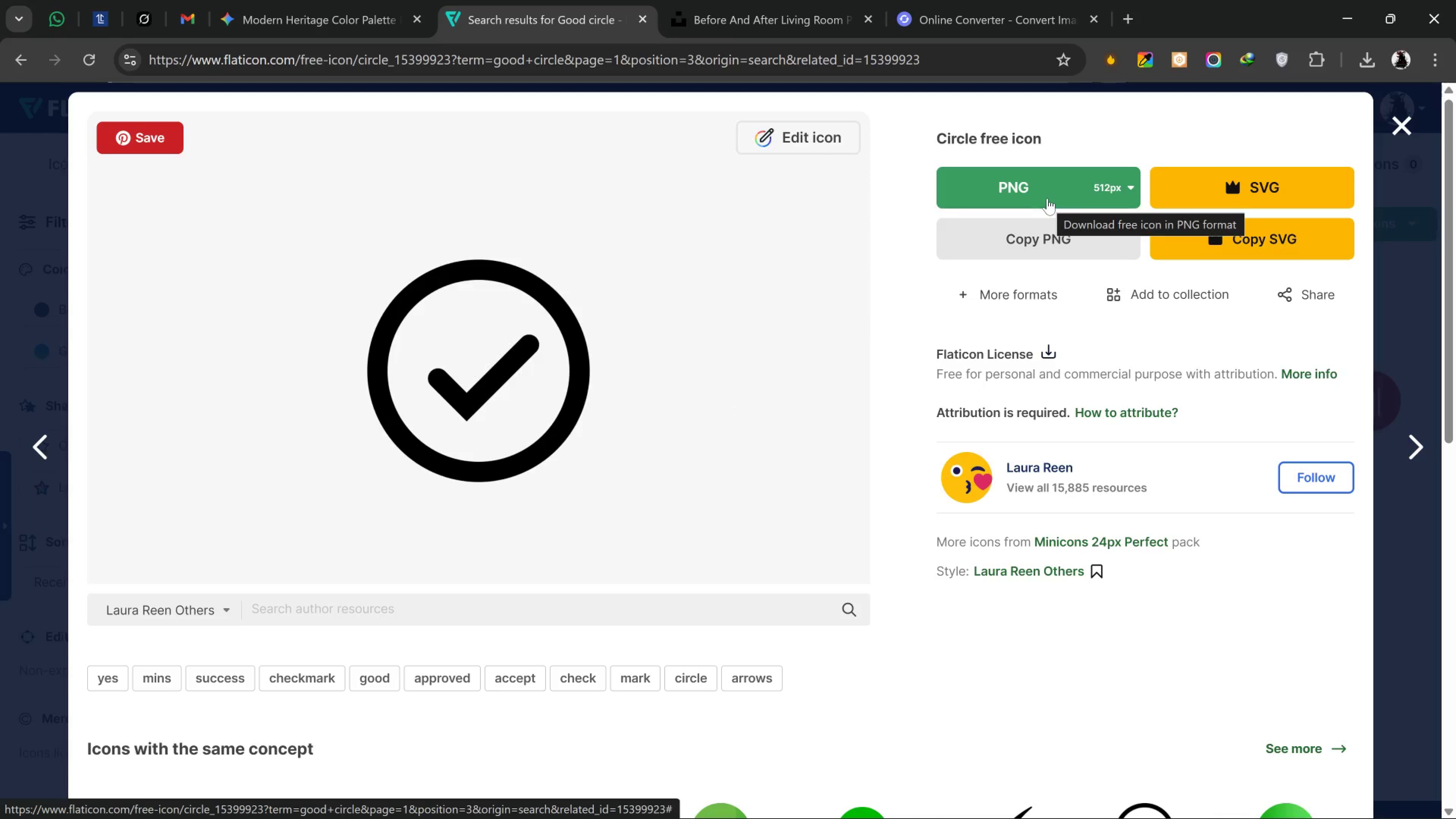 
wait(6.75)
 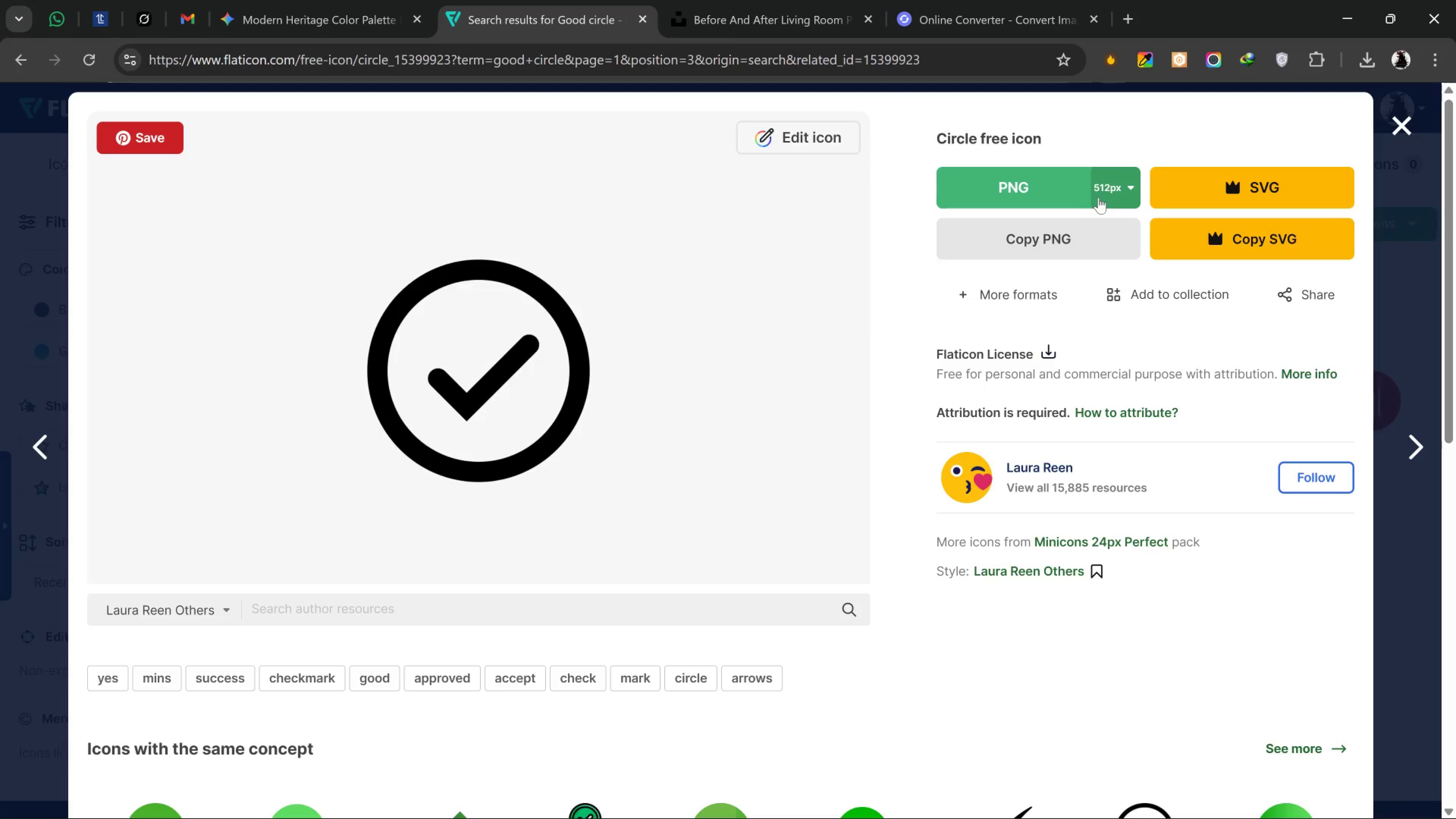 
left_click([1047, 198])
 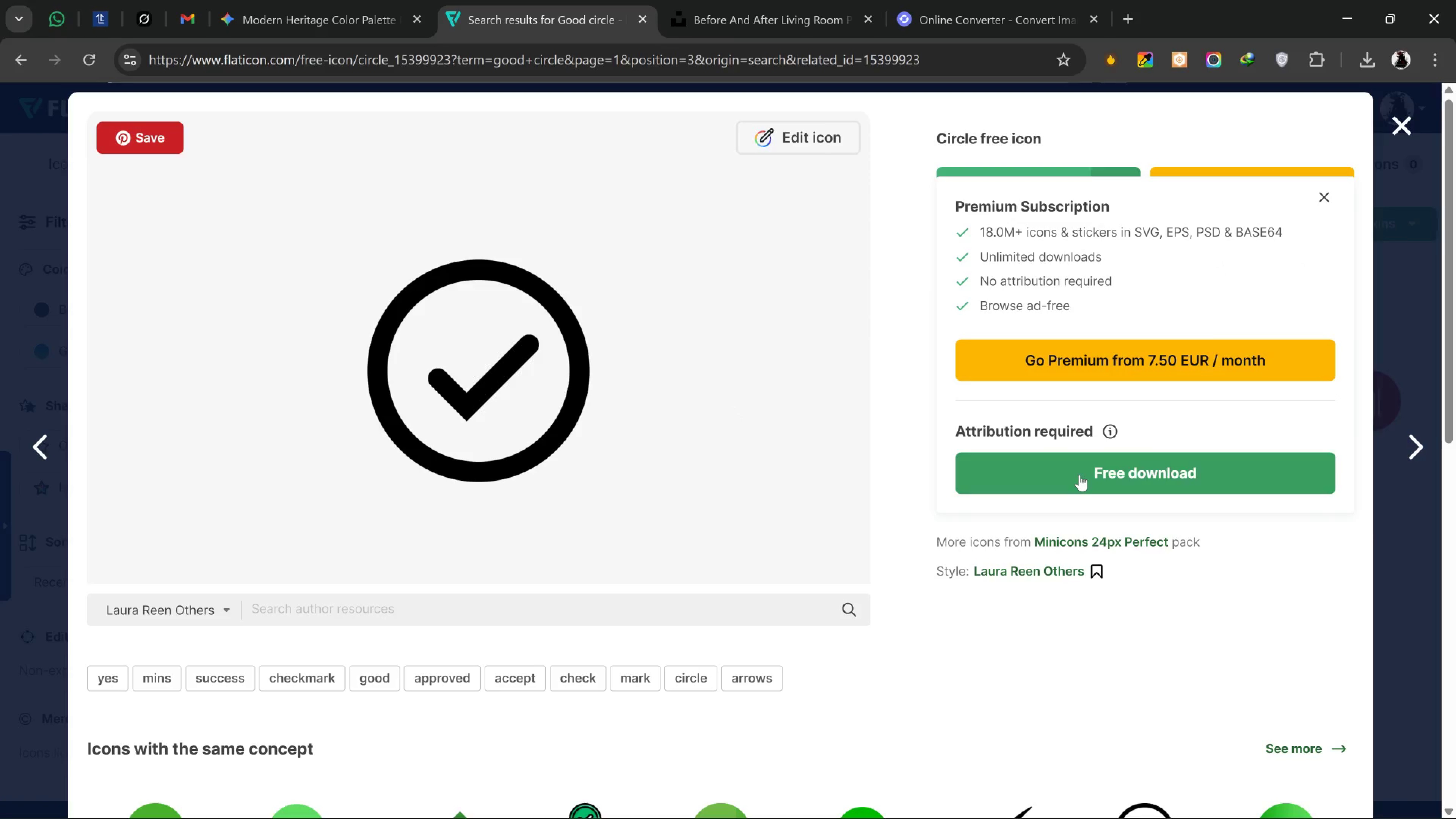 
left_click([1079, 475])
 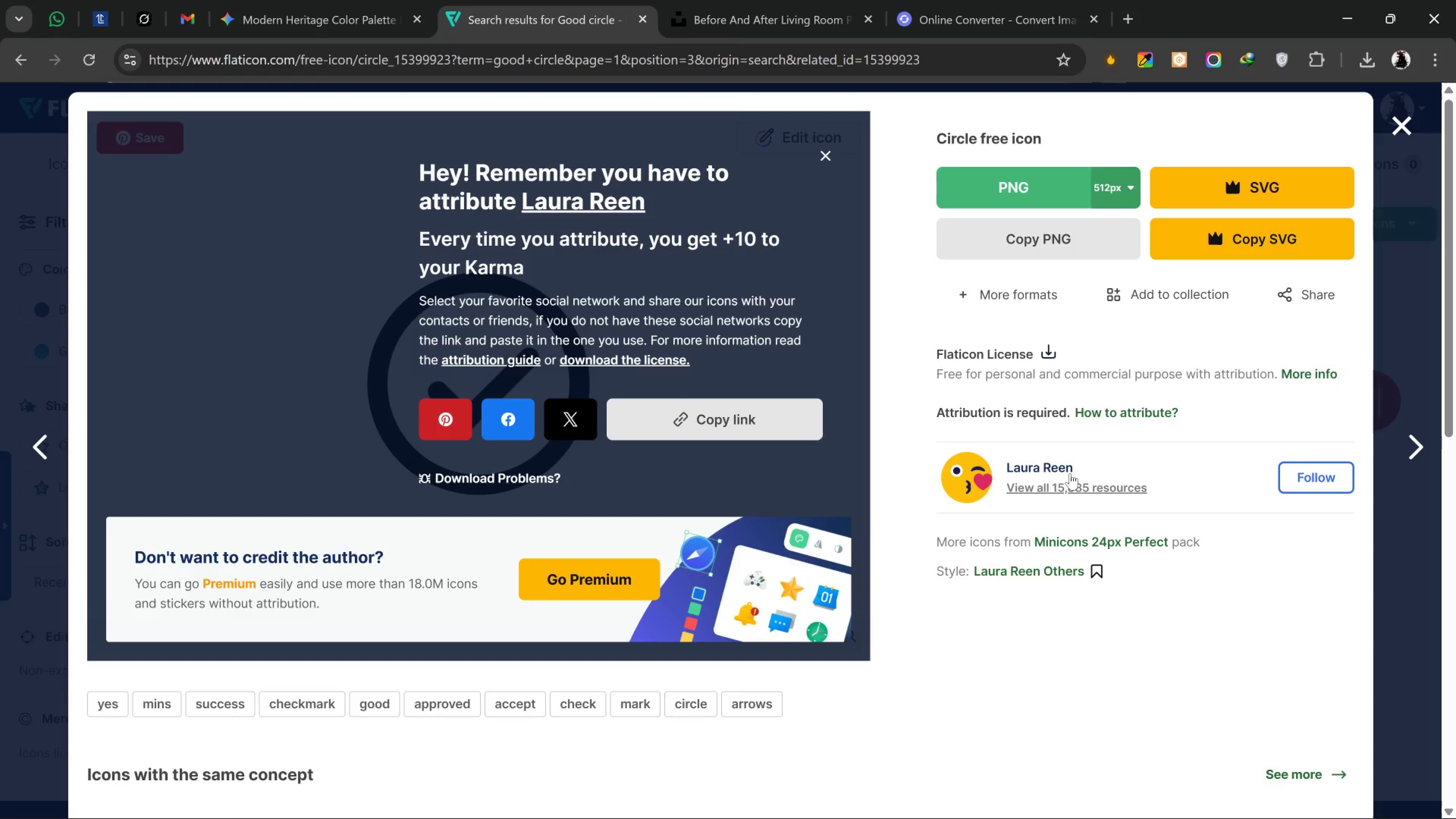 
mouse_move([1062, 471])
 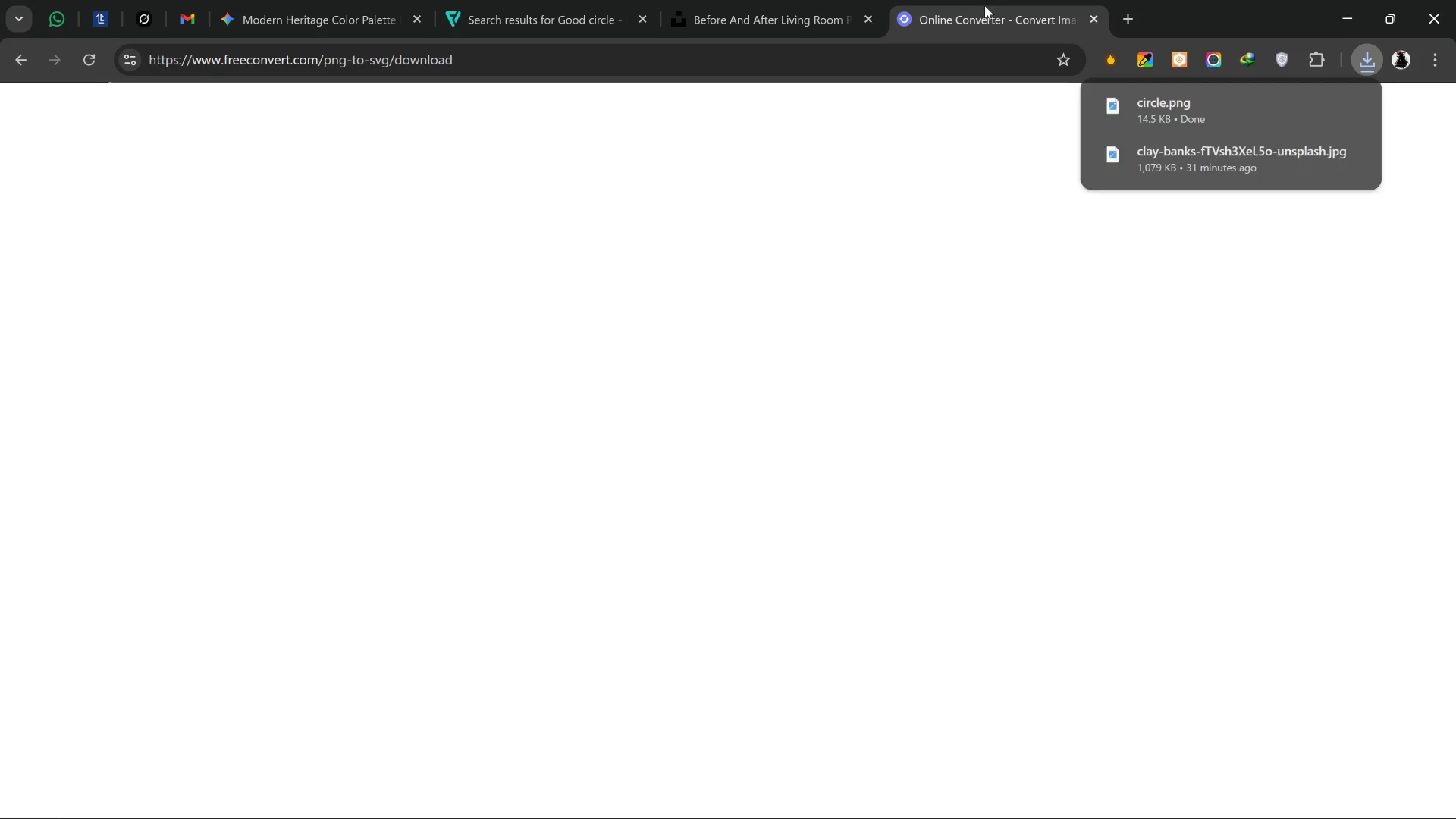 
left_click_drag(start_coordinate=[983, 0], to_coordinate=[985, 6])
 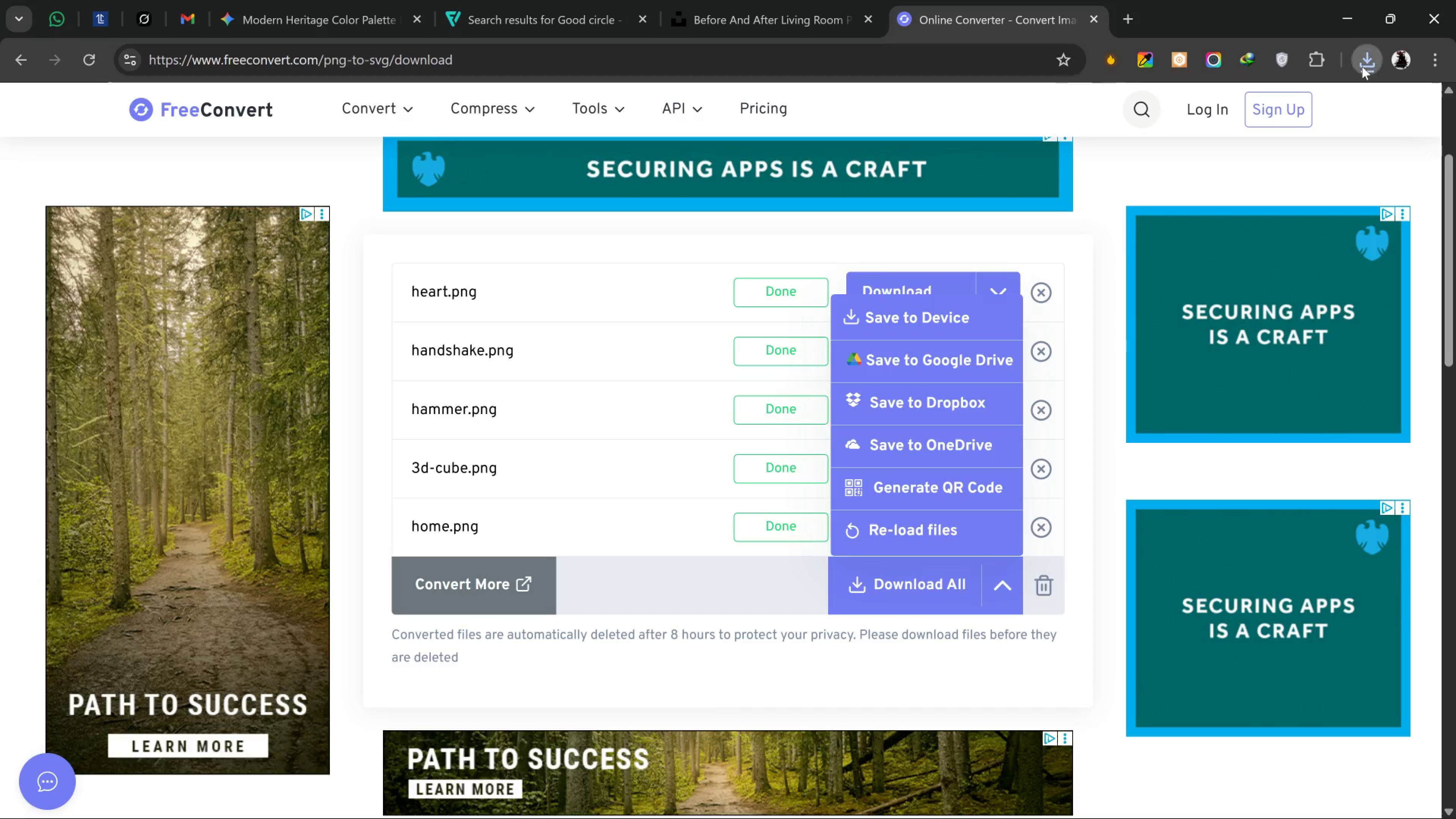 
left_click([1362, 66])
 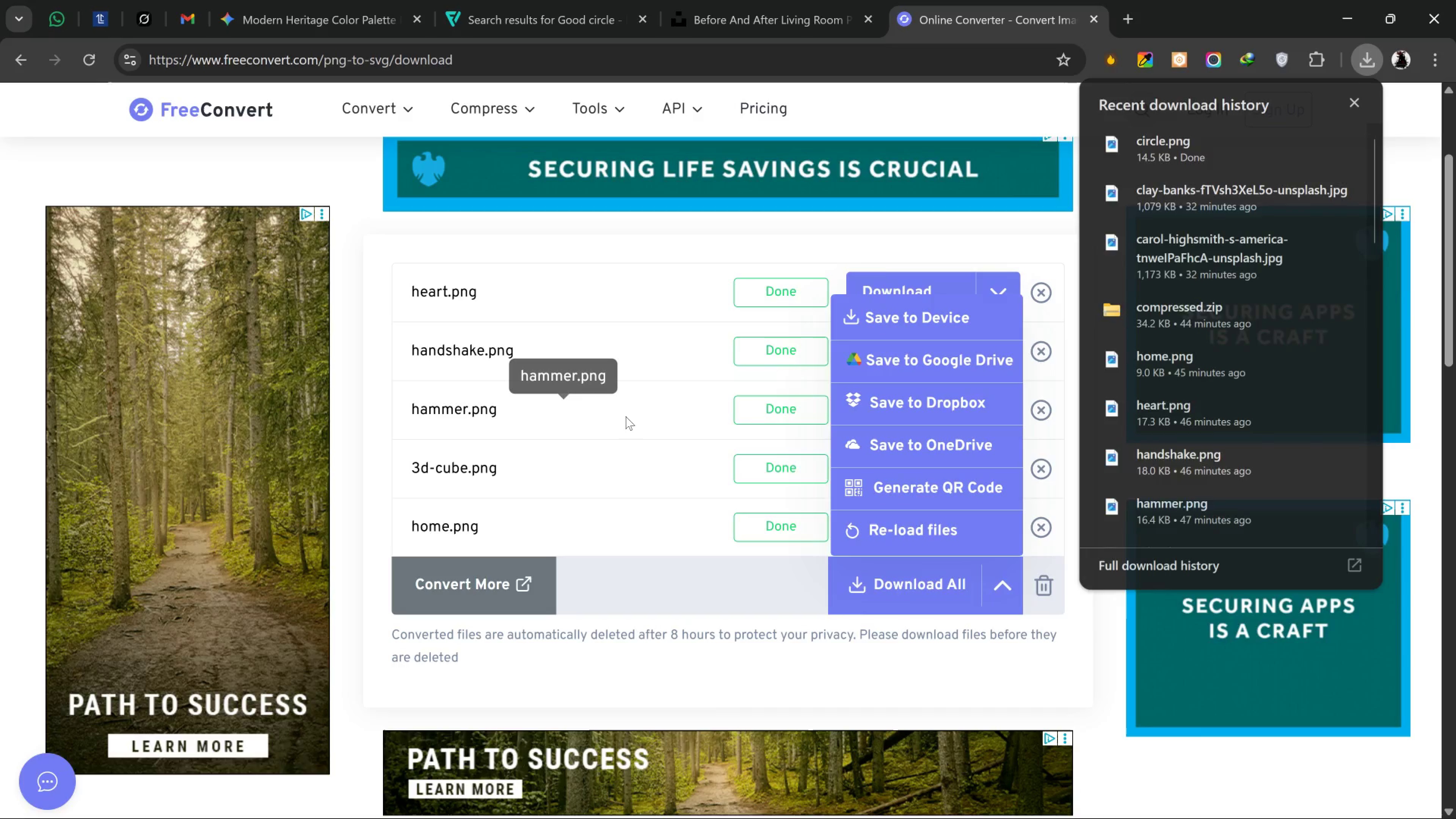 
 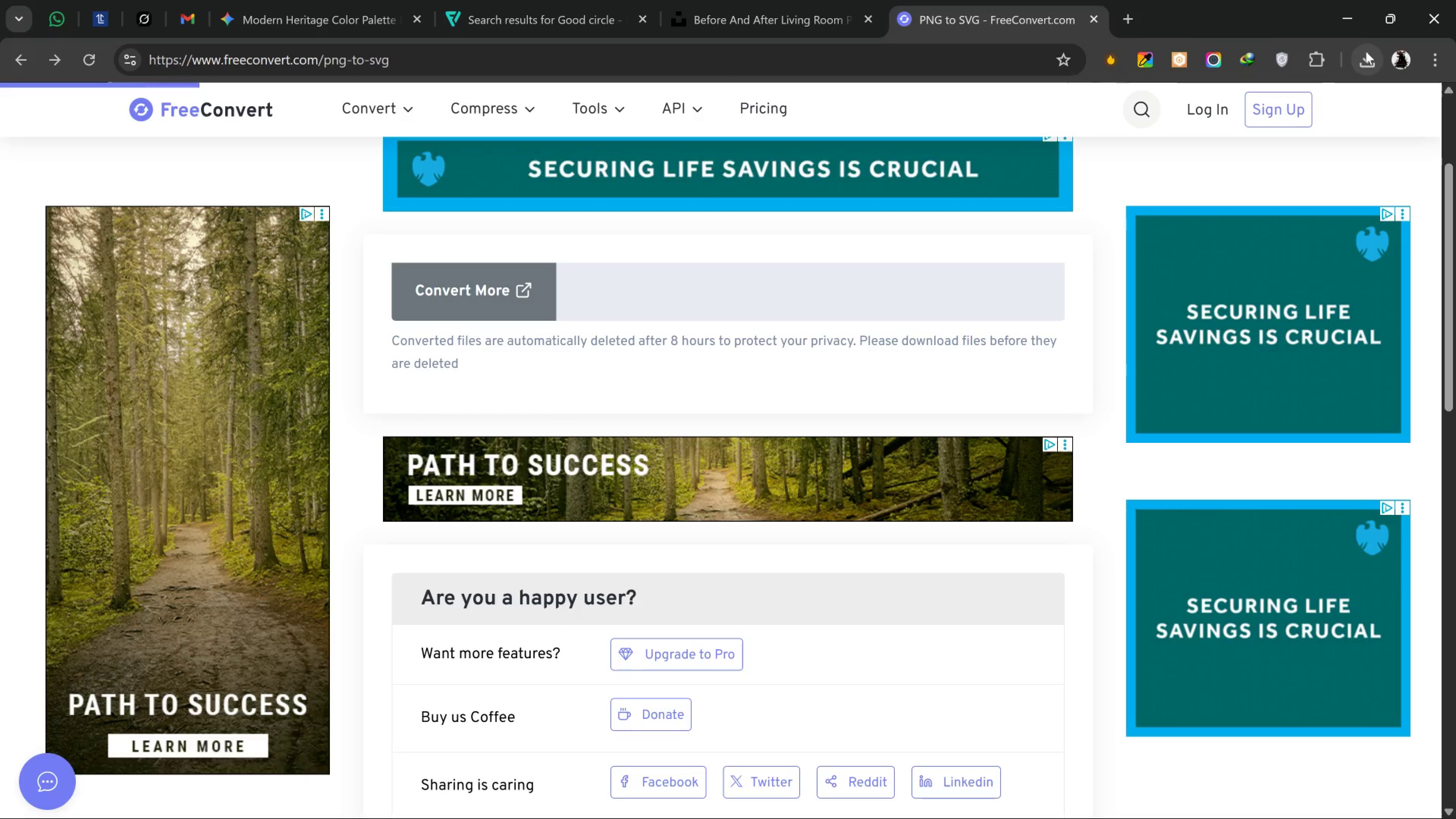 
left_click_drag(start_coordinate=[1366, 51], to_coordinate=[1370, 55])
 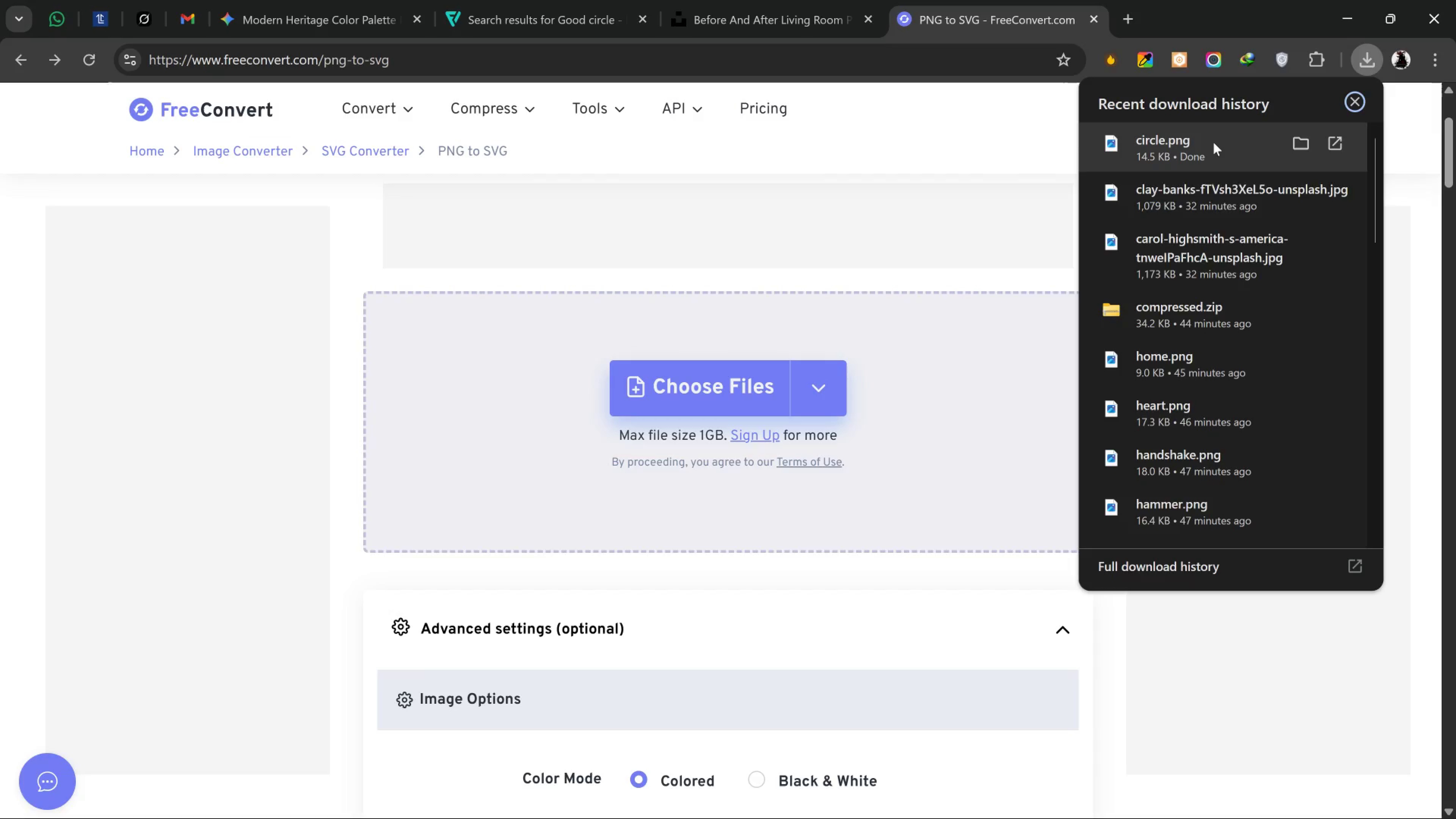 
left_click_drag(start_coordinate=[1216, 135], to_coordinate=[643, 434])
 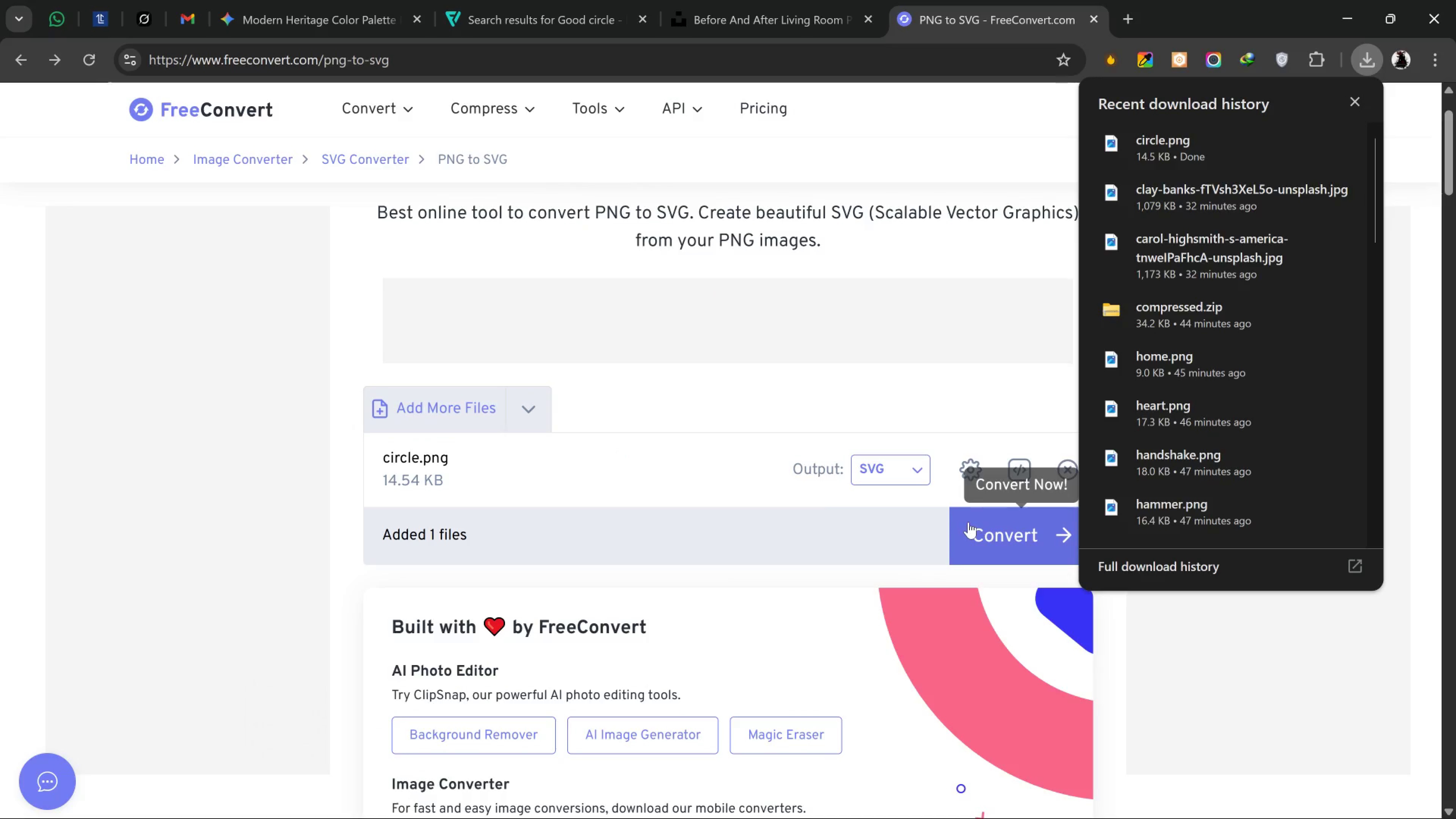 
left_click([968, 522])
 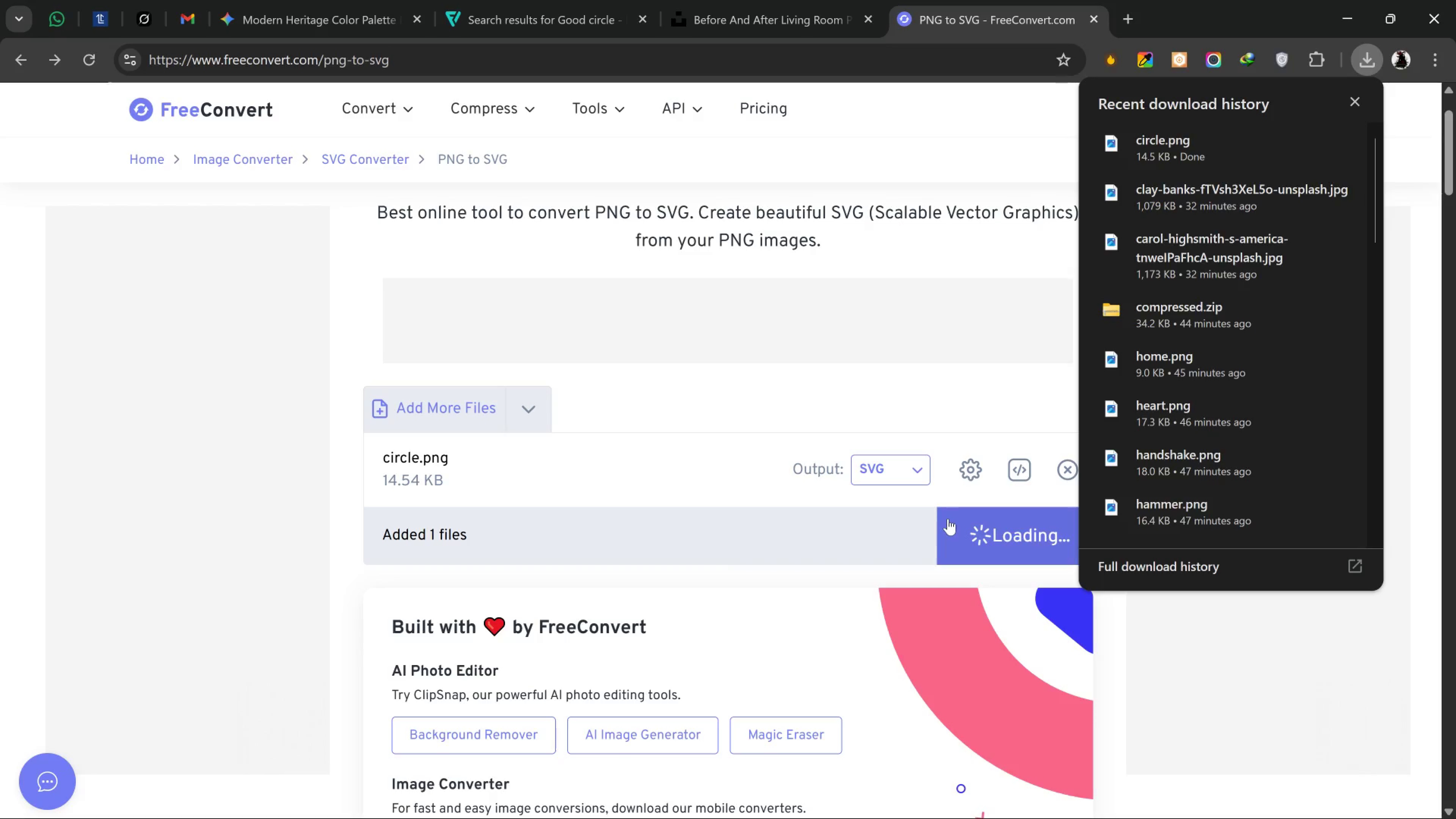 
mouse_move([937, 509])
 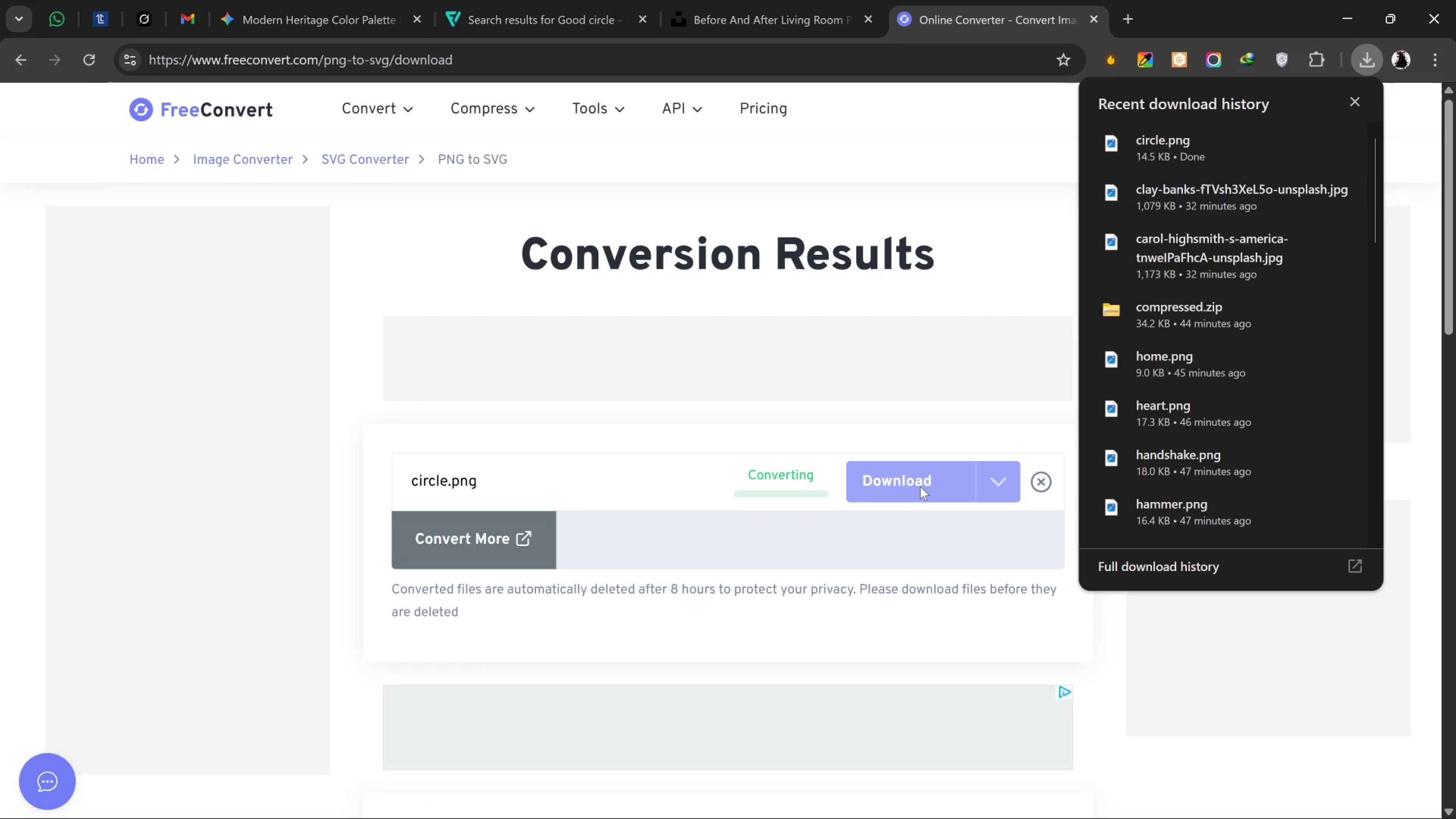 
wait(6.36)
 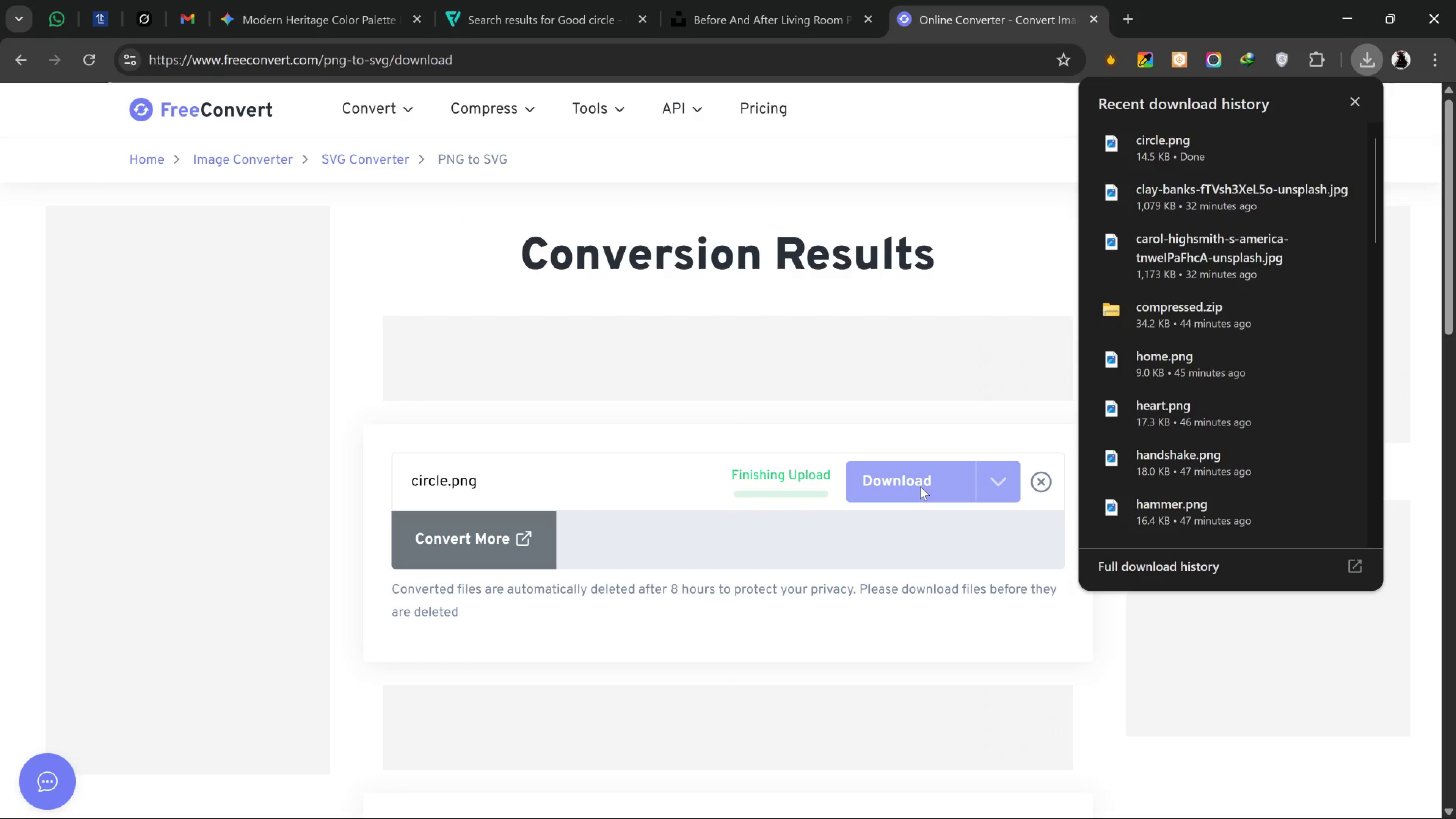 
left_click([920, 486])
 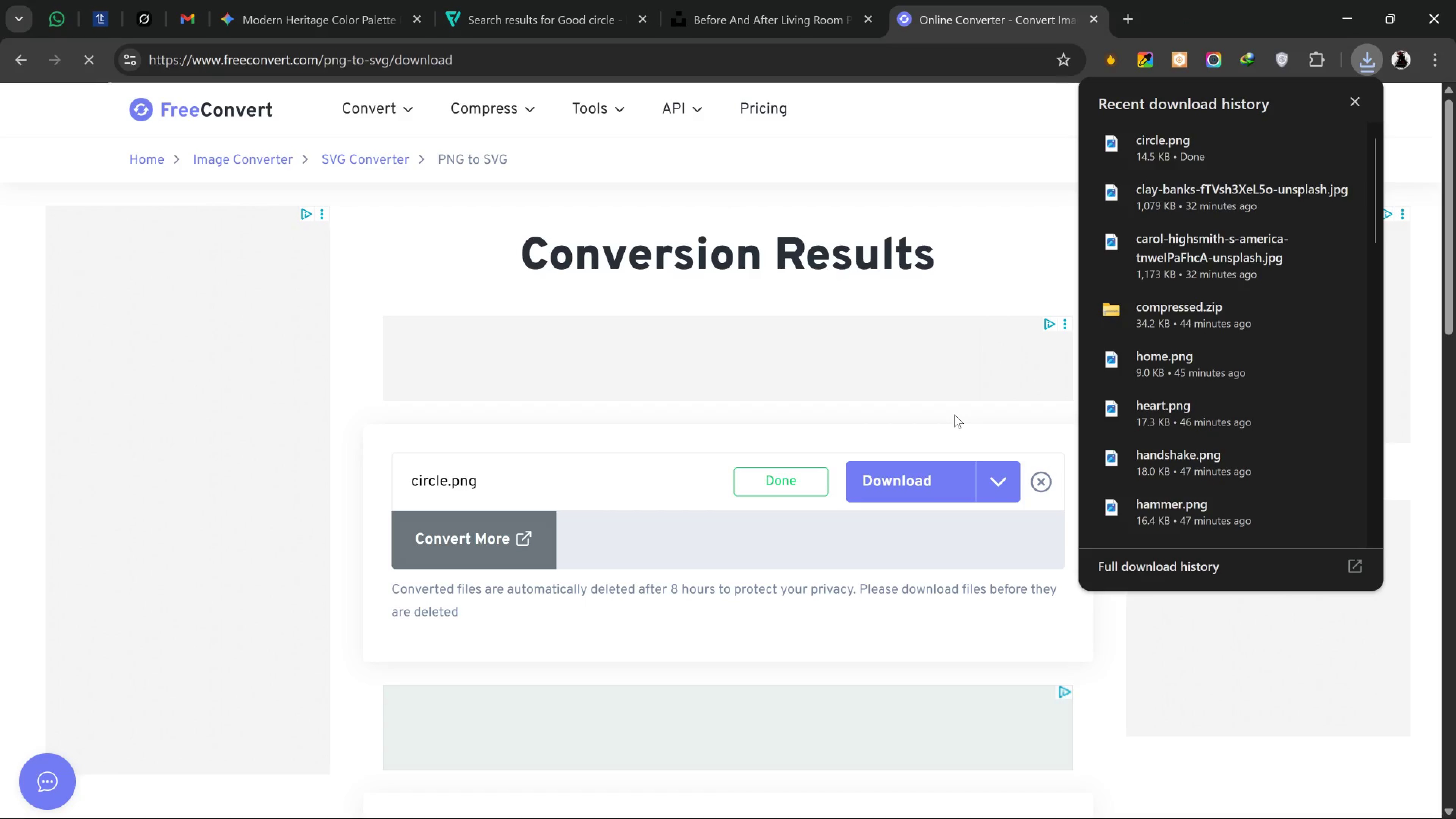 
wait(14.88)
 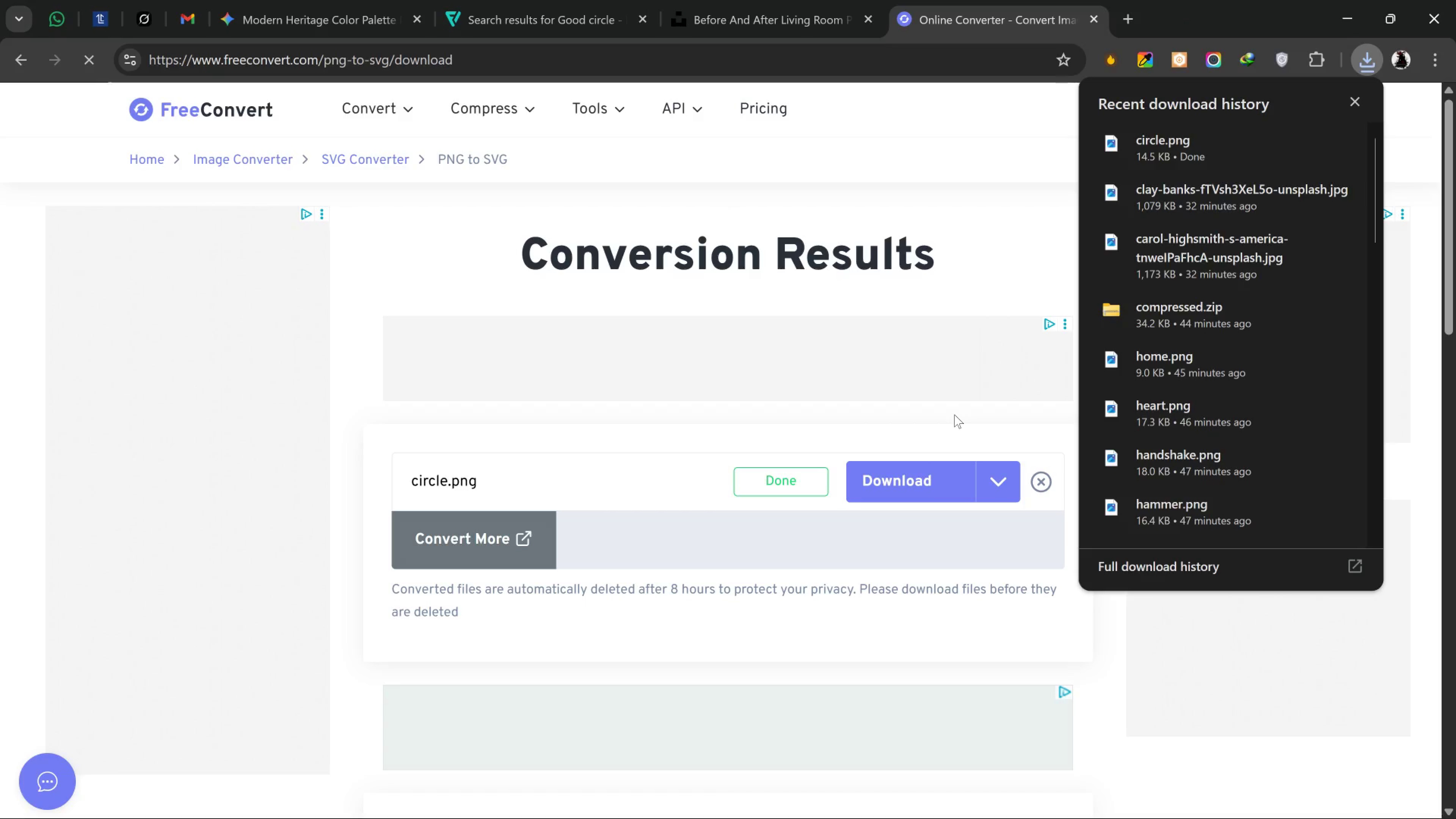 
left_click([1352, 101])
 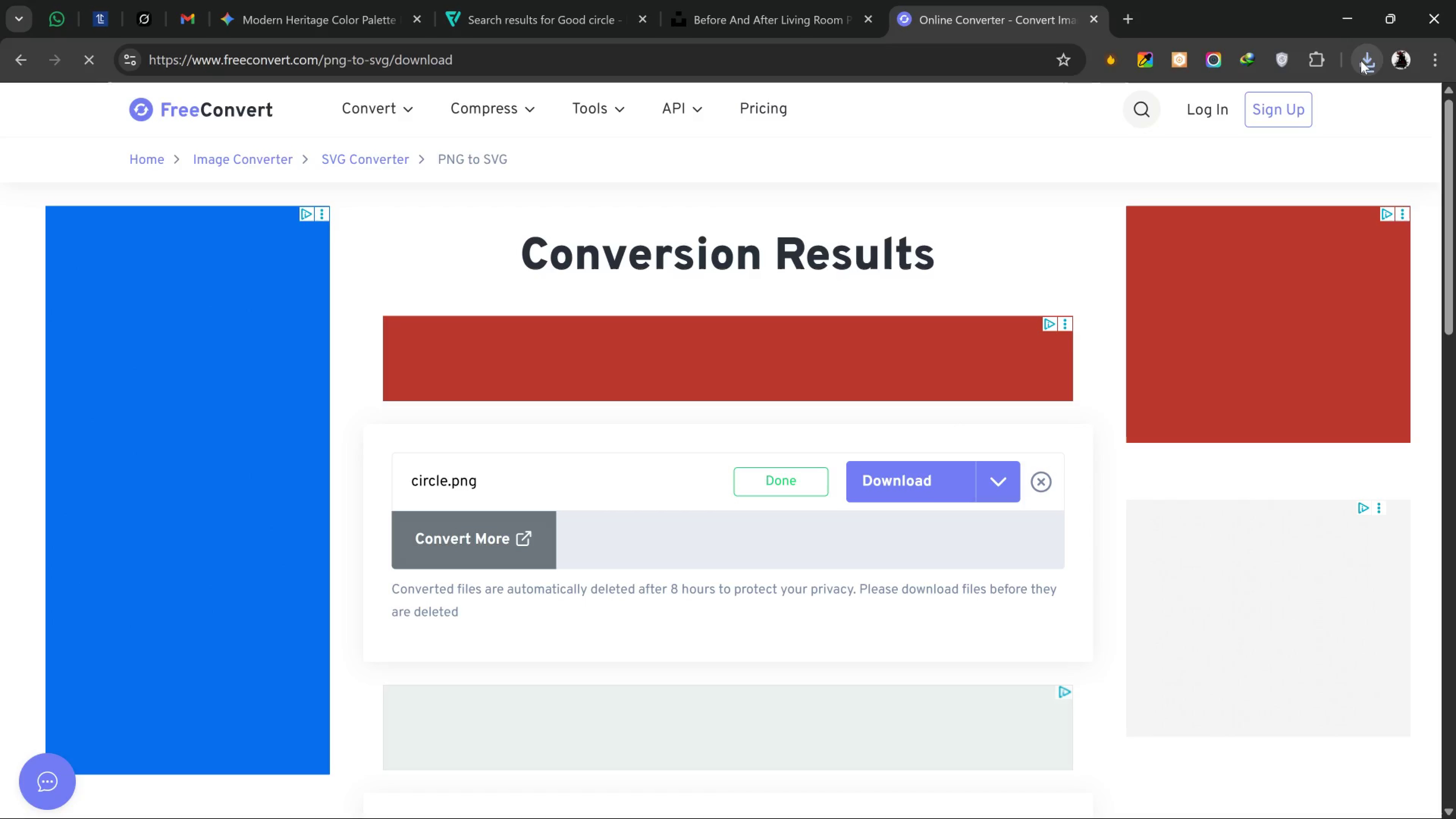 
left_click([1361, 61])
 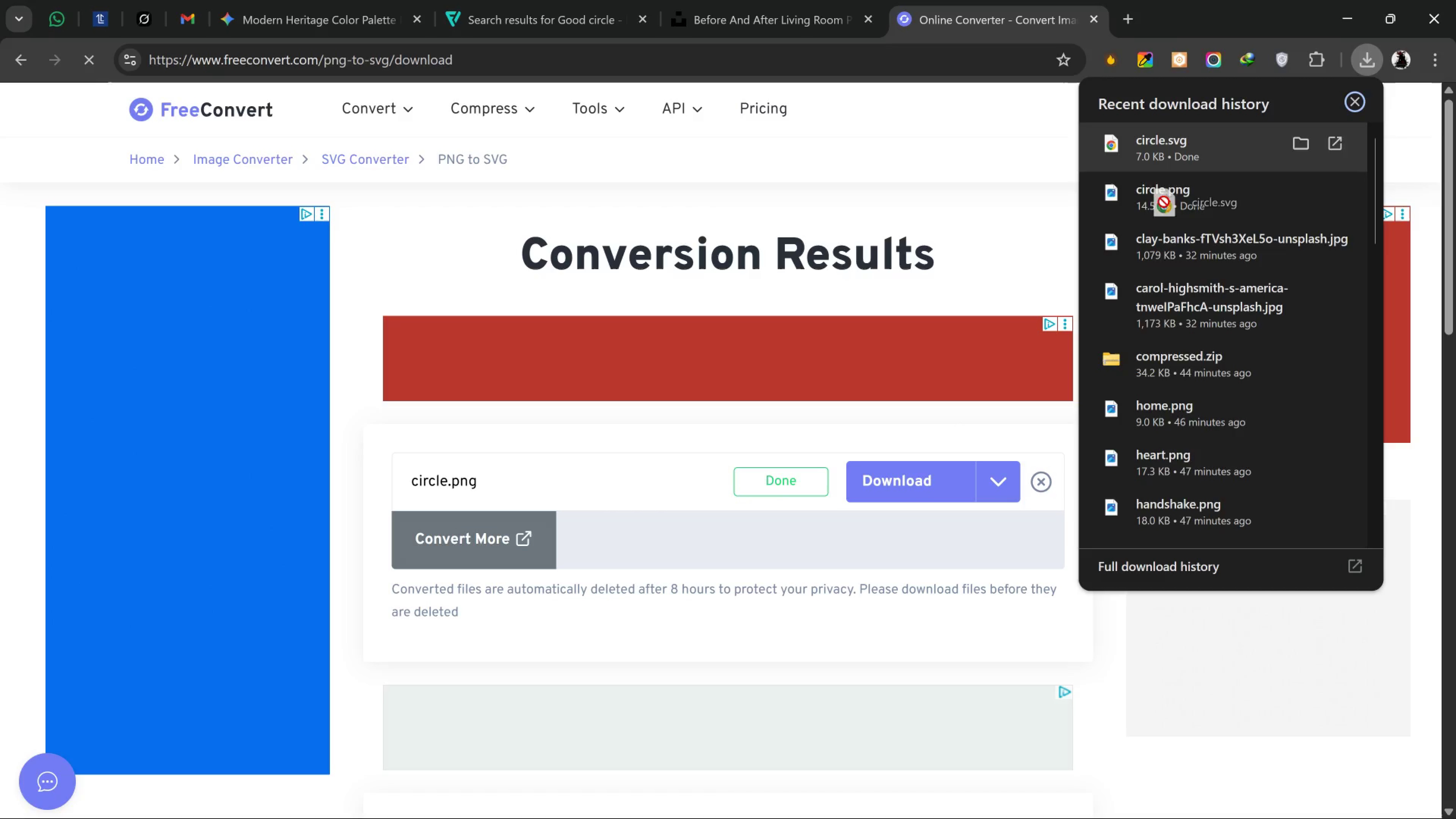 
left_click_drag(start_coordinate=[1163, 144], to_coordinate=[797, 520])
 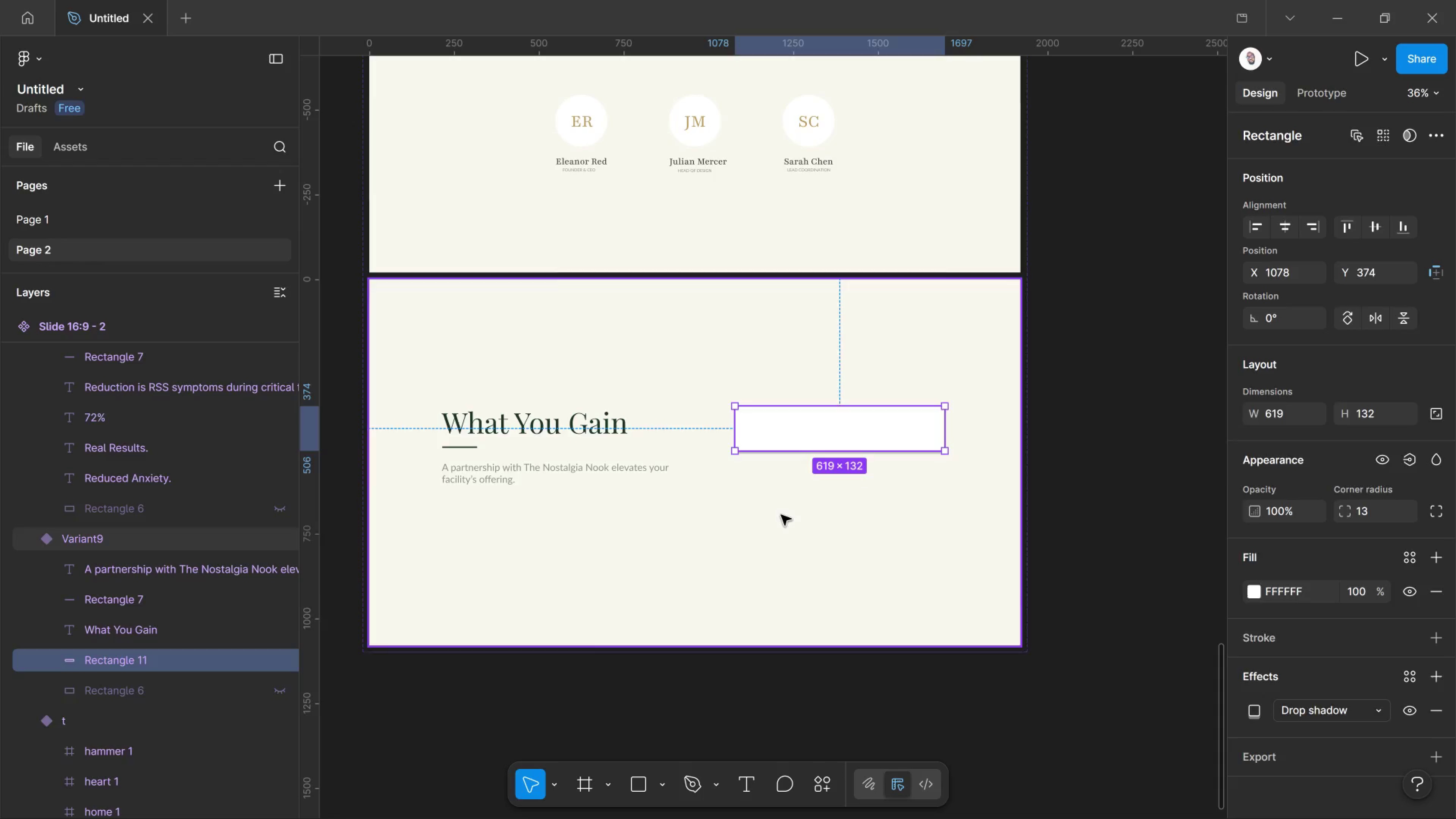 
key(Alt+Tab)
 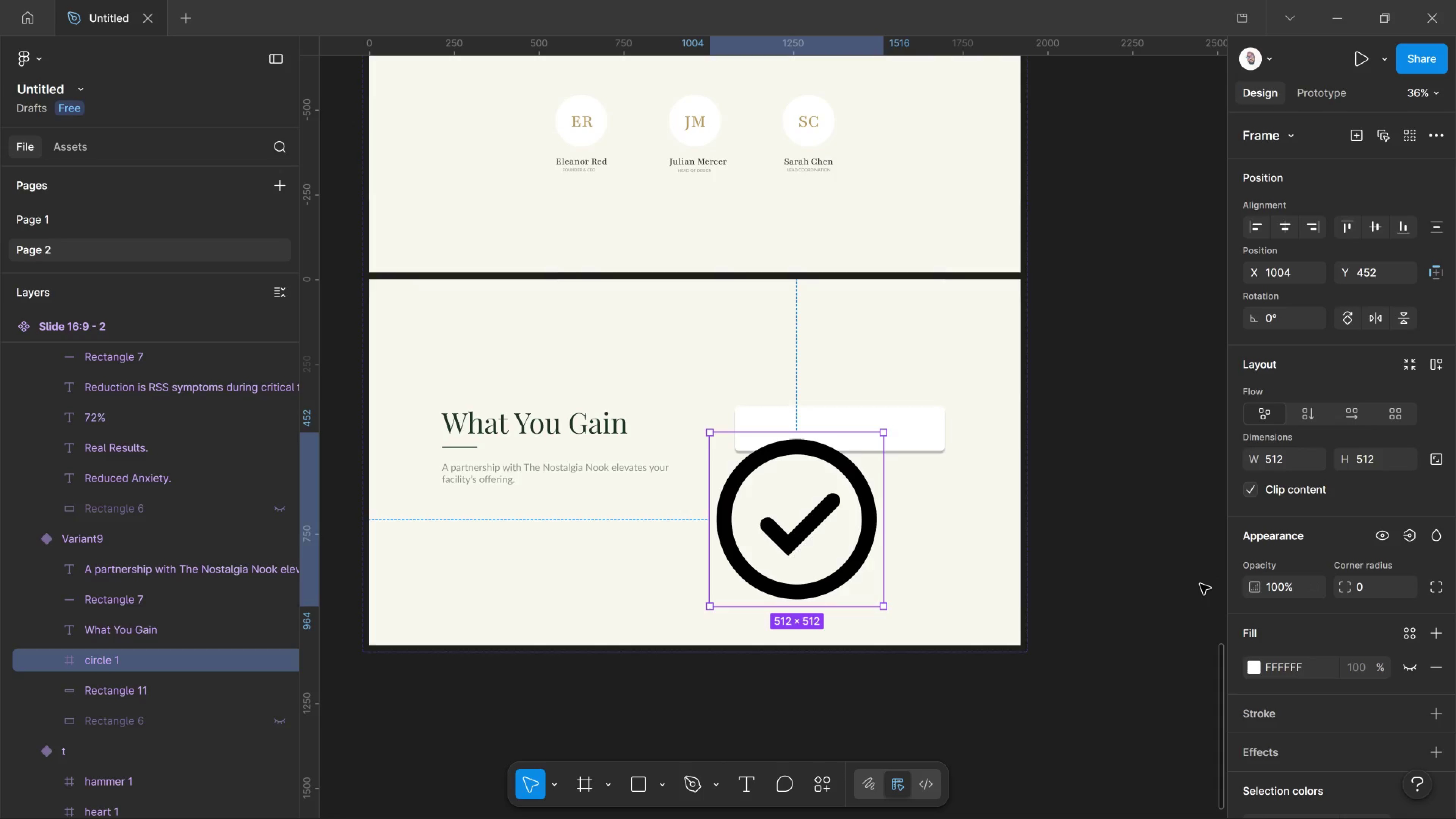 
wait(28.09)
 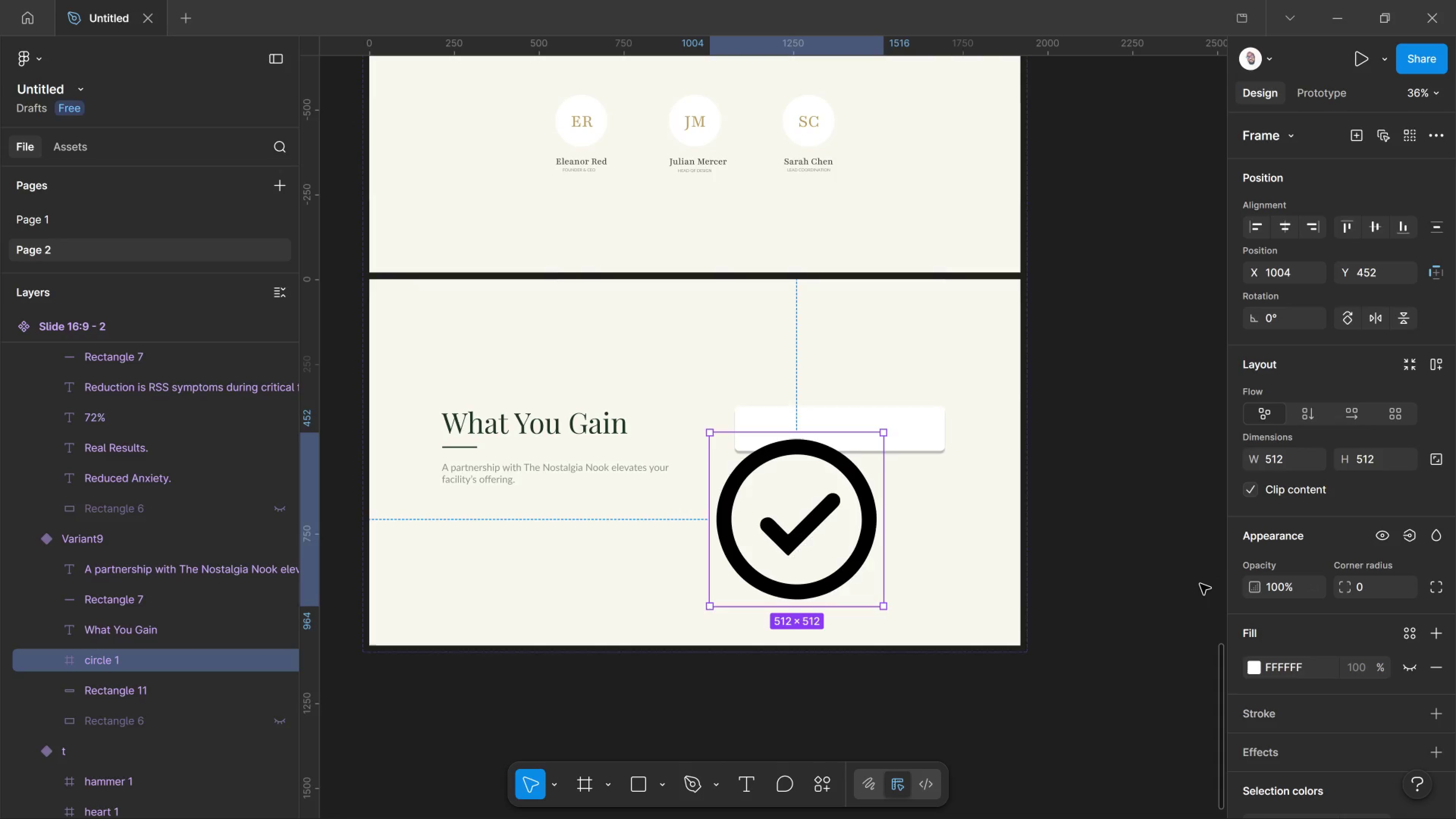 
left_click_drag(start_coordinate=[836, 601], to_coordinate=[777, 460])
 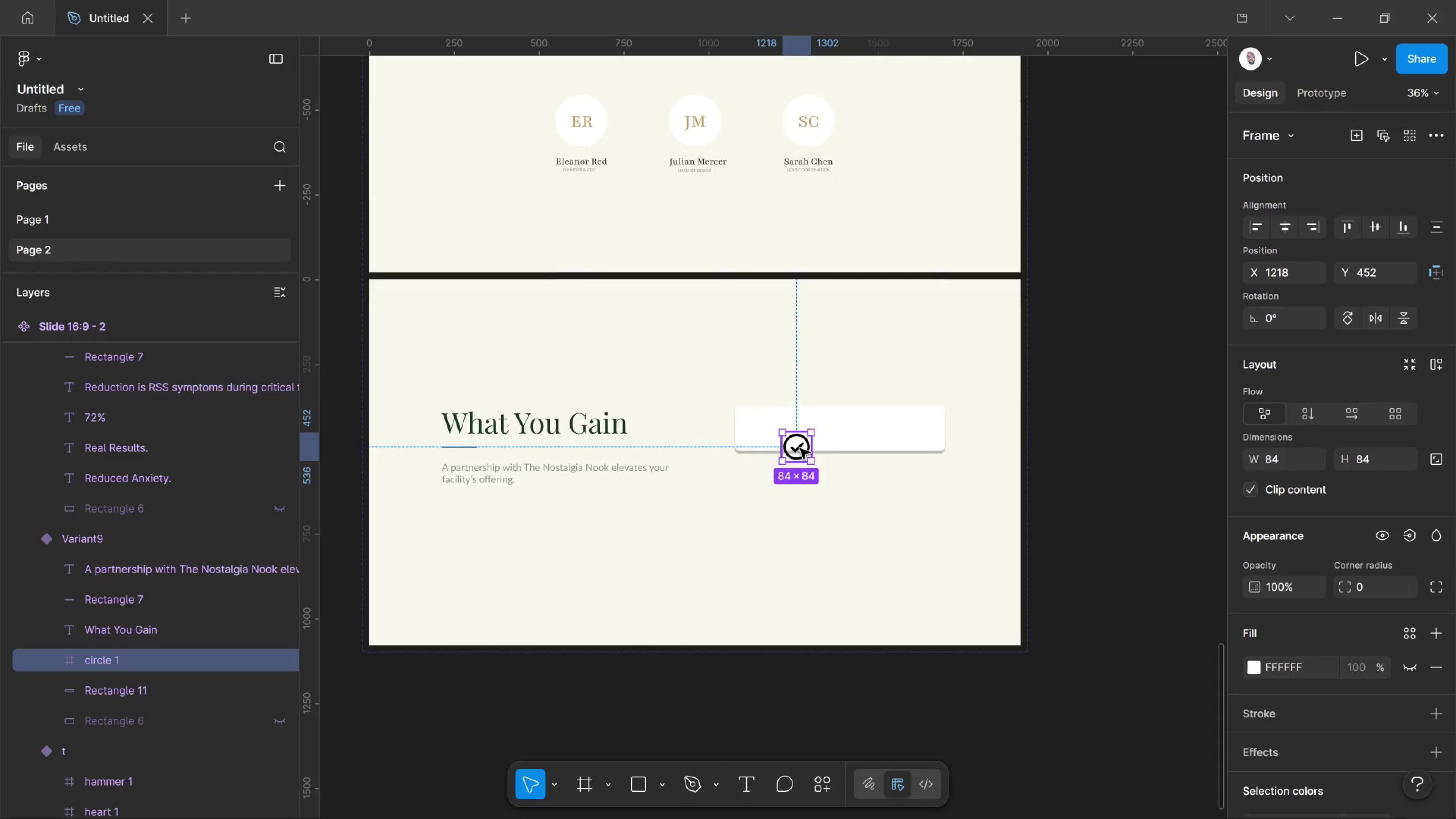 
hold_key(key=ShiftLeft, duration=3.44)
 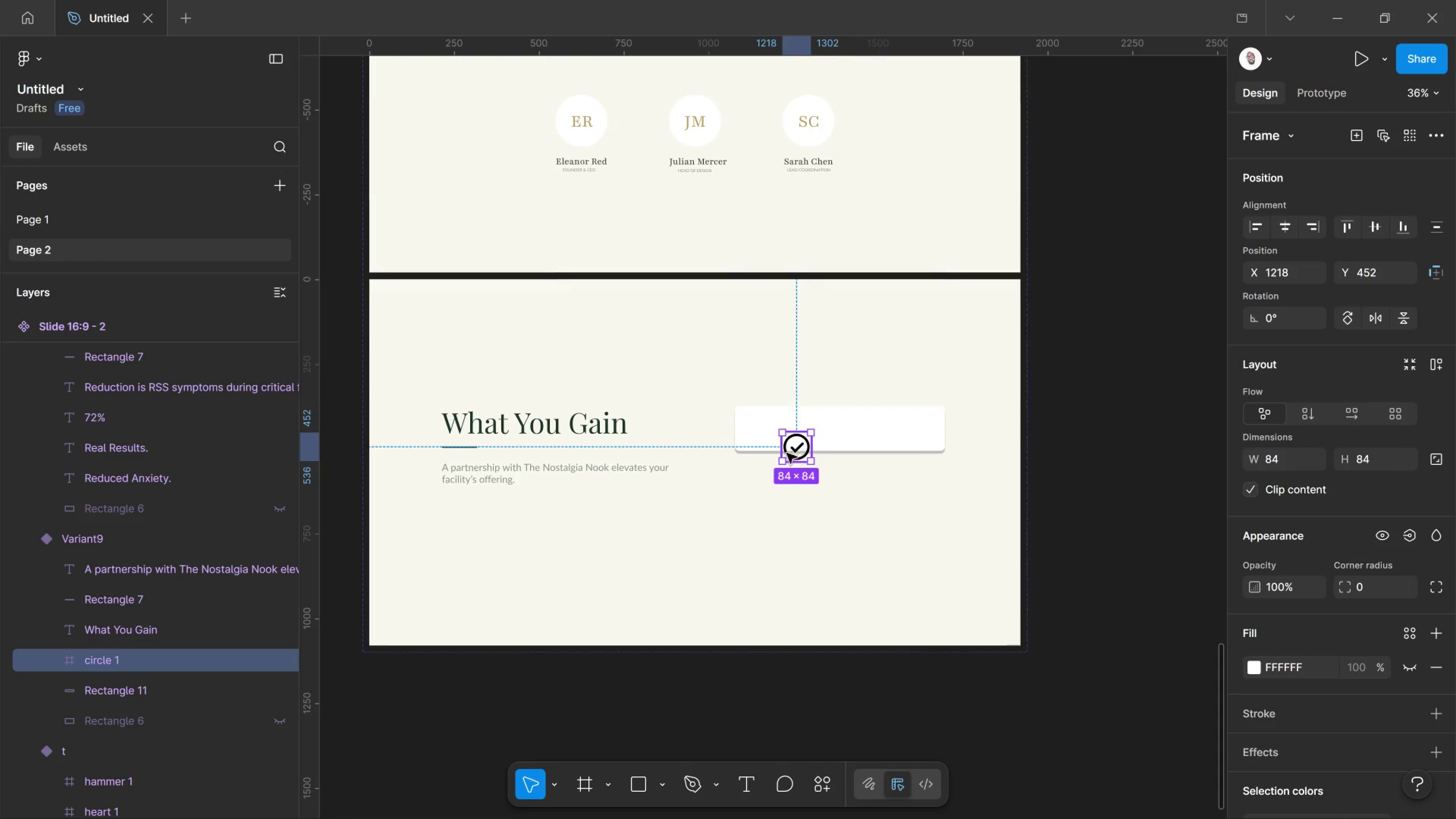 
left_click_drag(start_coordinate=[800, 455], to_coordinate=[764, 438])
 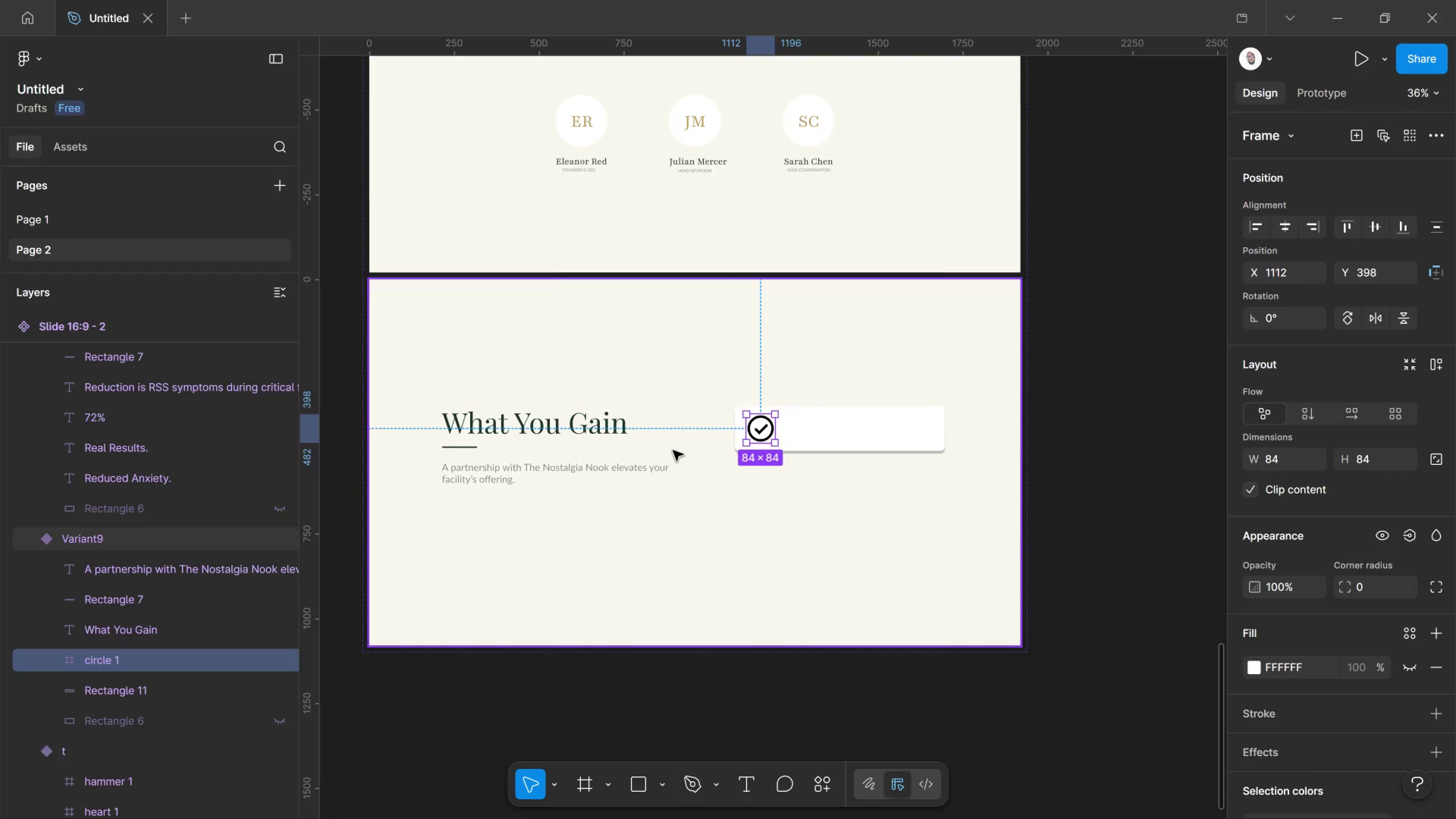 
hold_key(key=ControlLeft, duration=2.58)
scroll: coordinate [803, 432], scroll_direction: up, amount: 19.0
 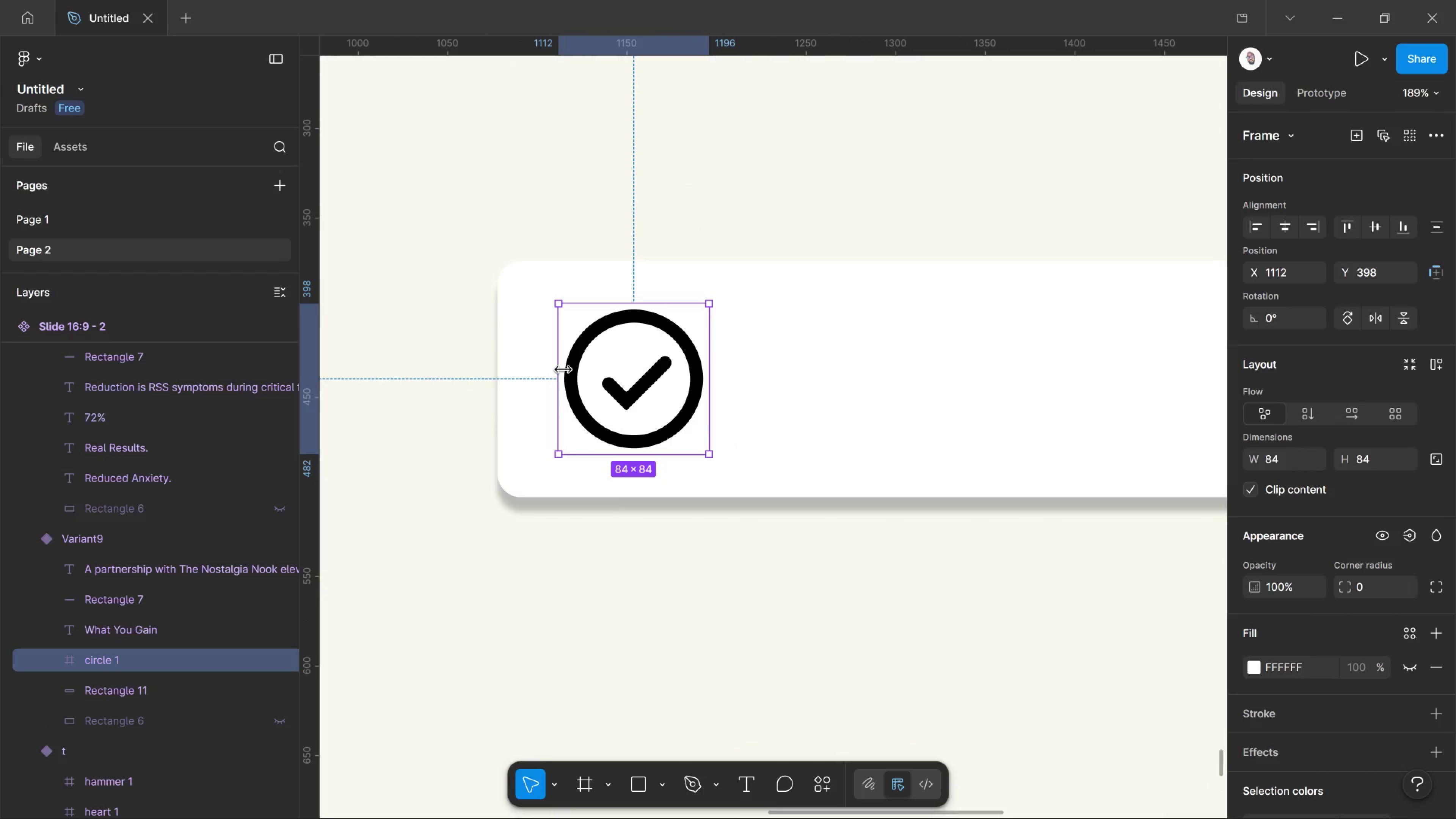 
wait(5.76)
 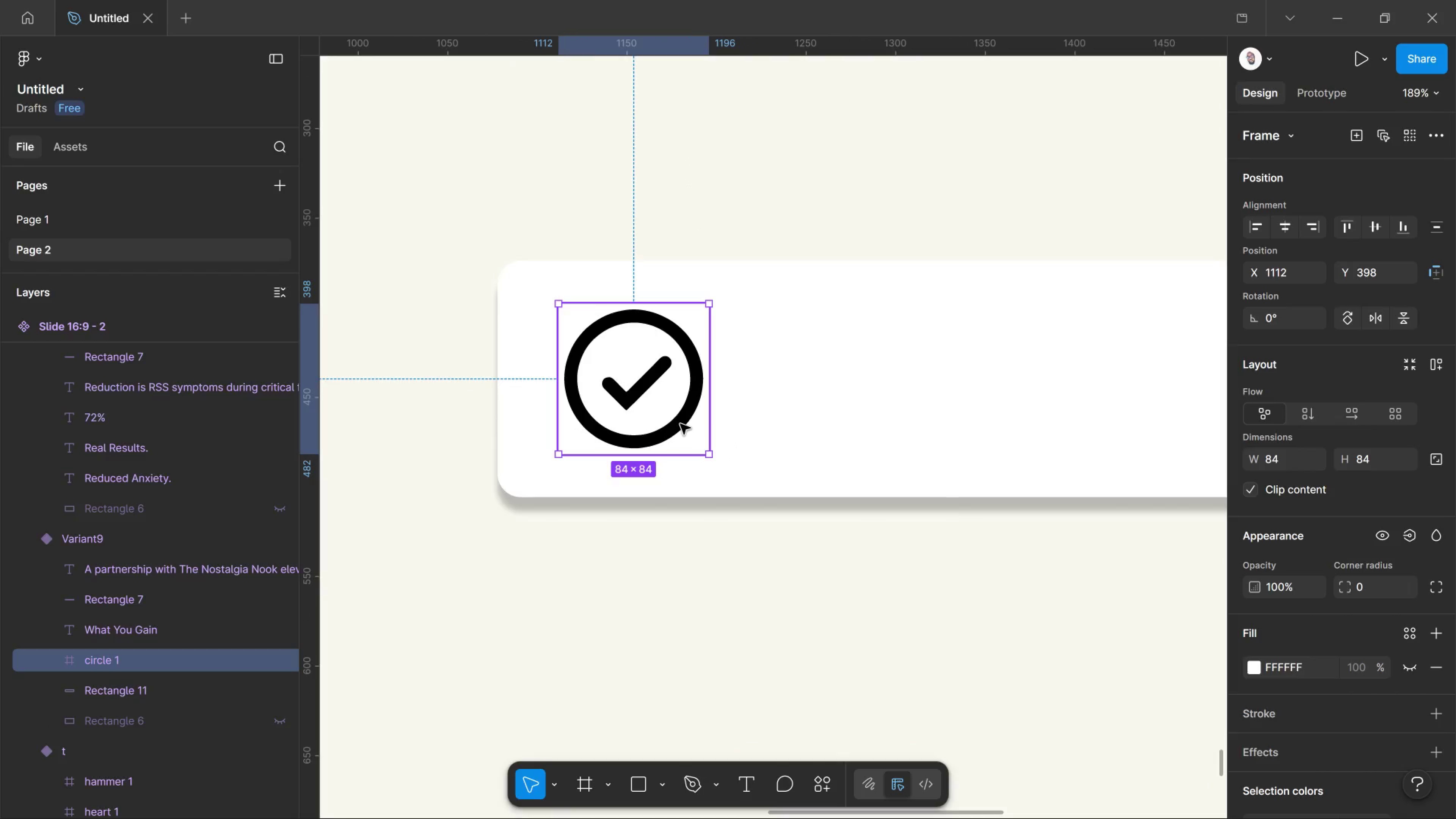 
left_click([563, 369])
 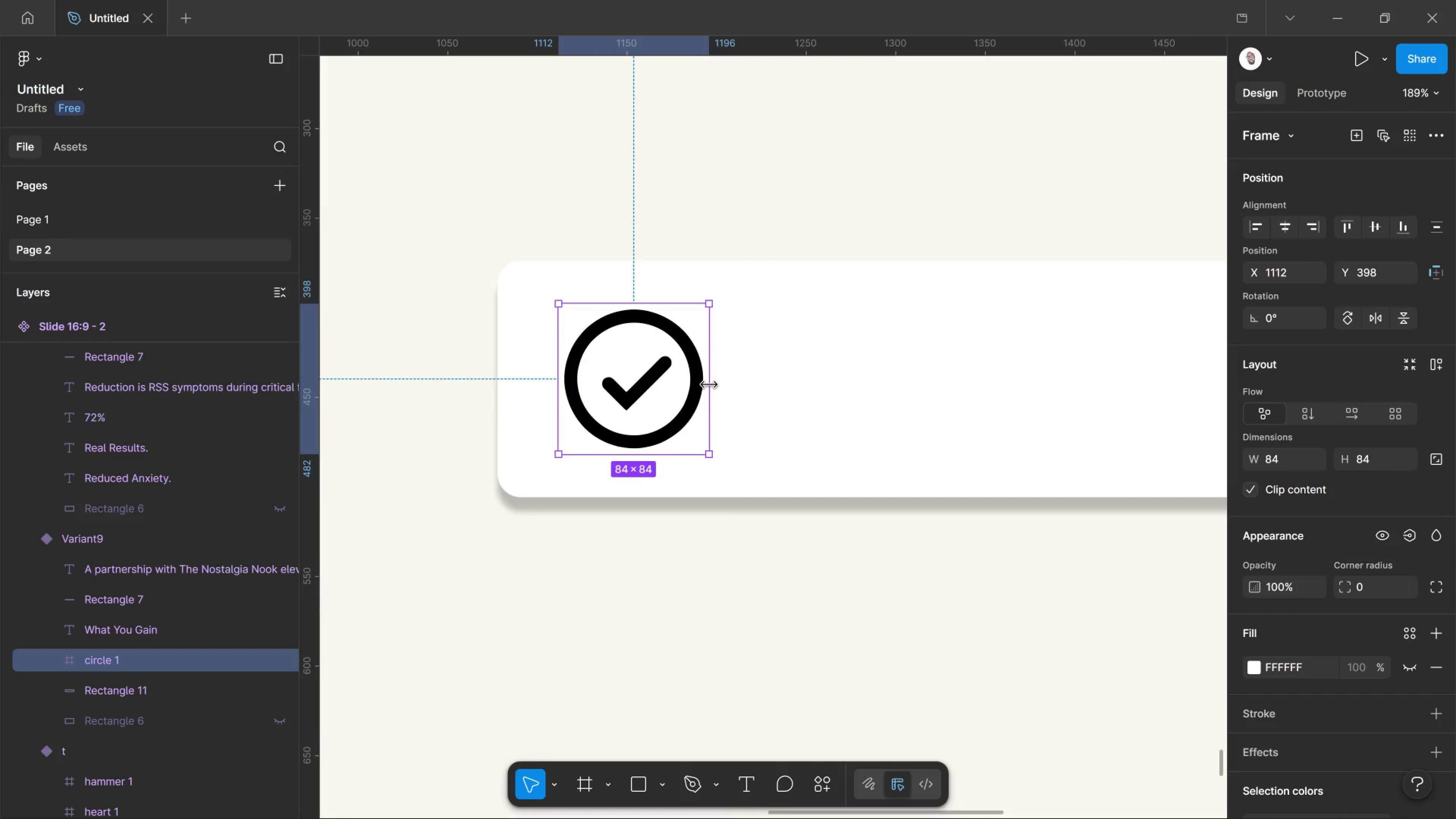 
left_click_drag(start_coordinate=[709, 387], to_coordinate=[676, 375])
 